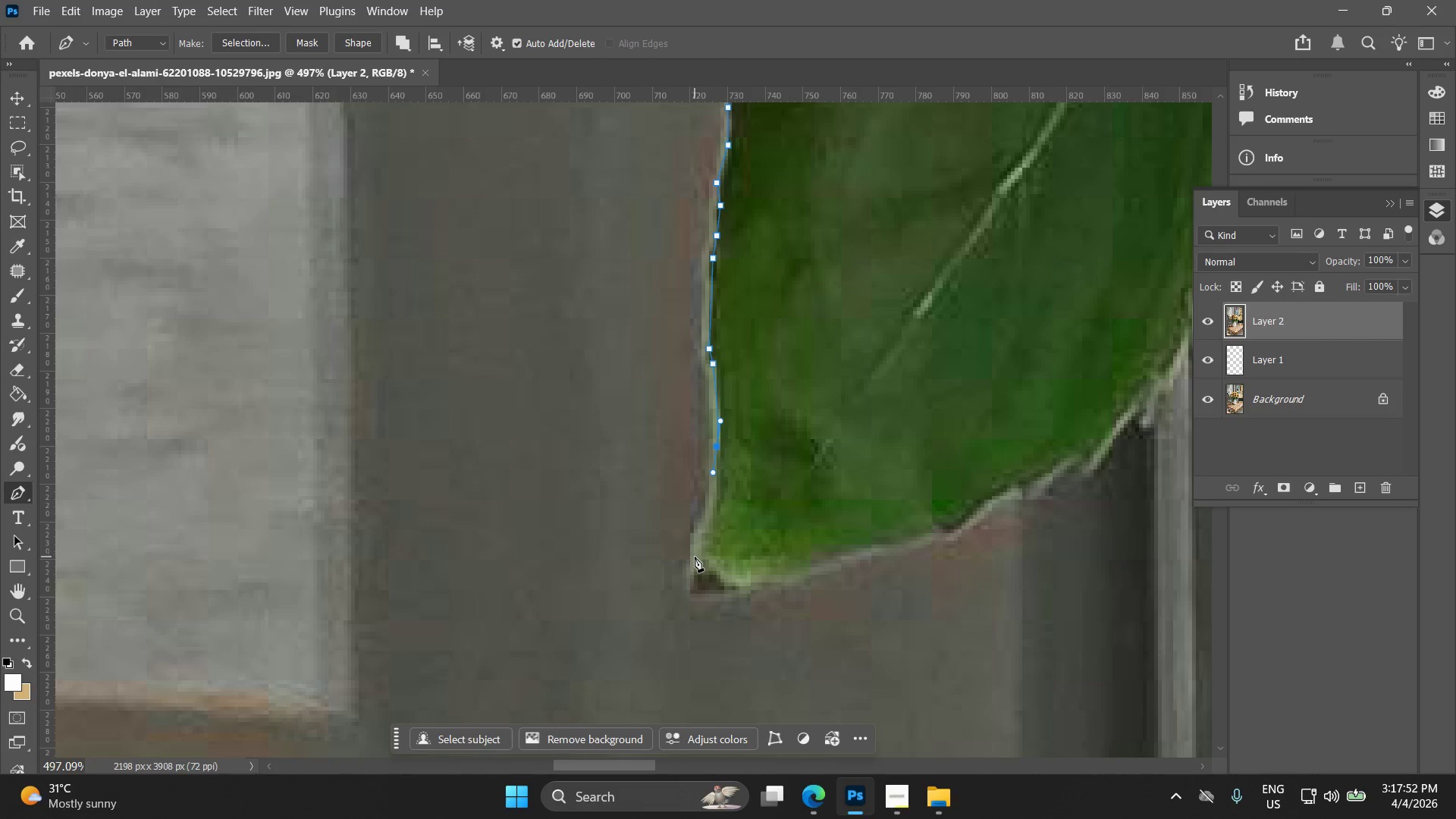 
left_click_drag(start_coordinate=[698, 660], to_coordinate=[714, 478])
 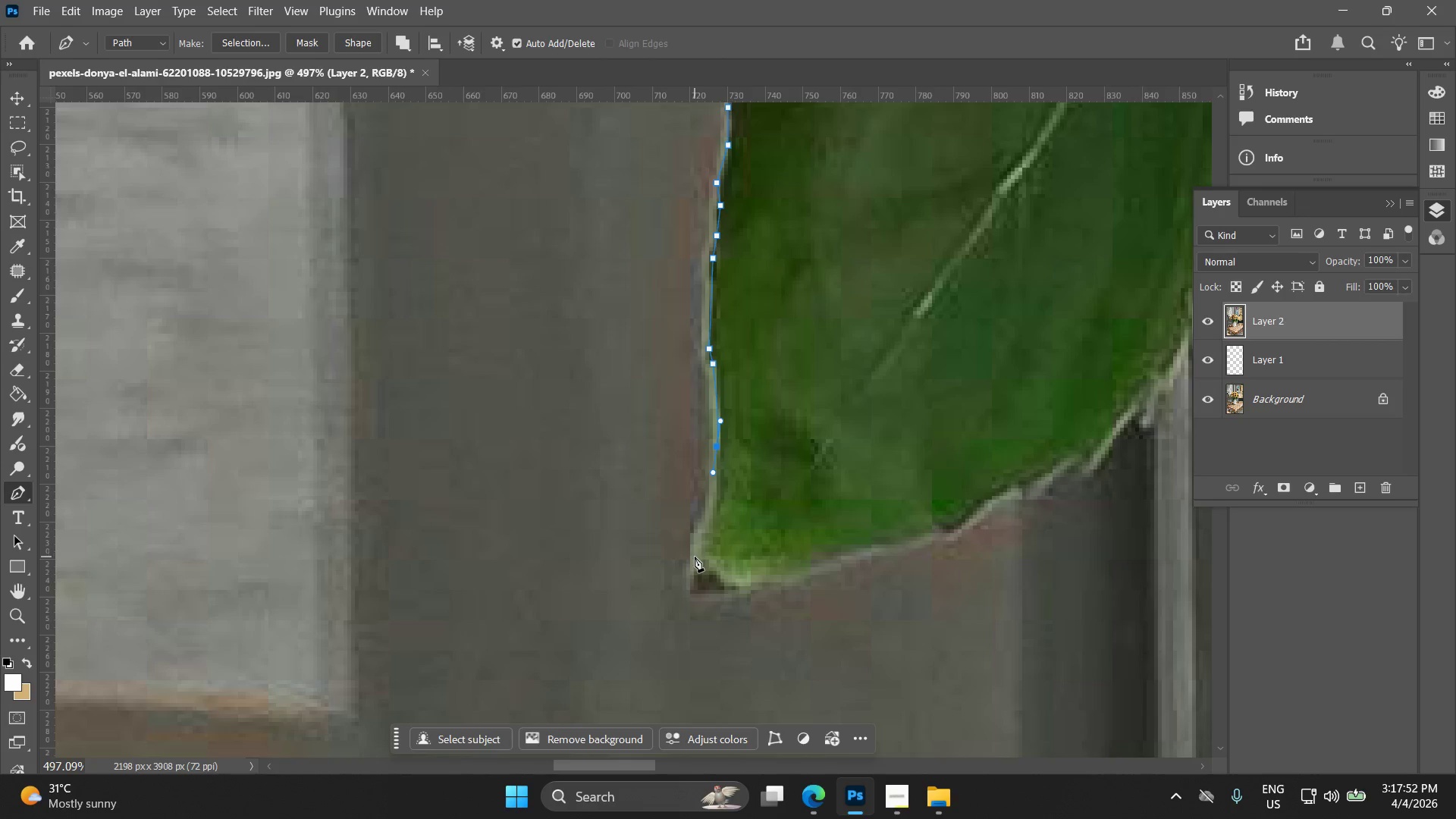 
left_click([696, 560])
 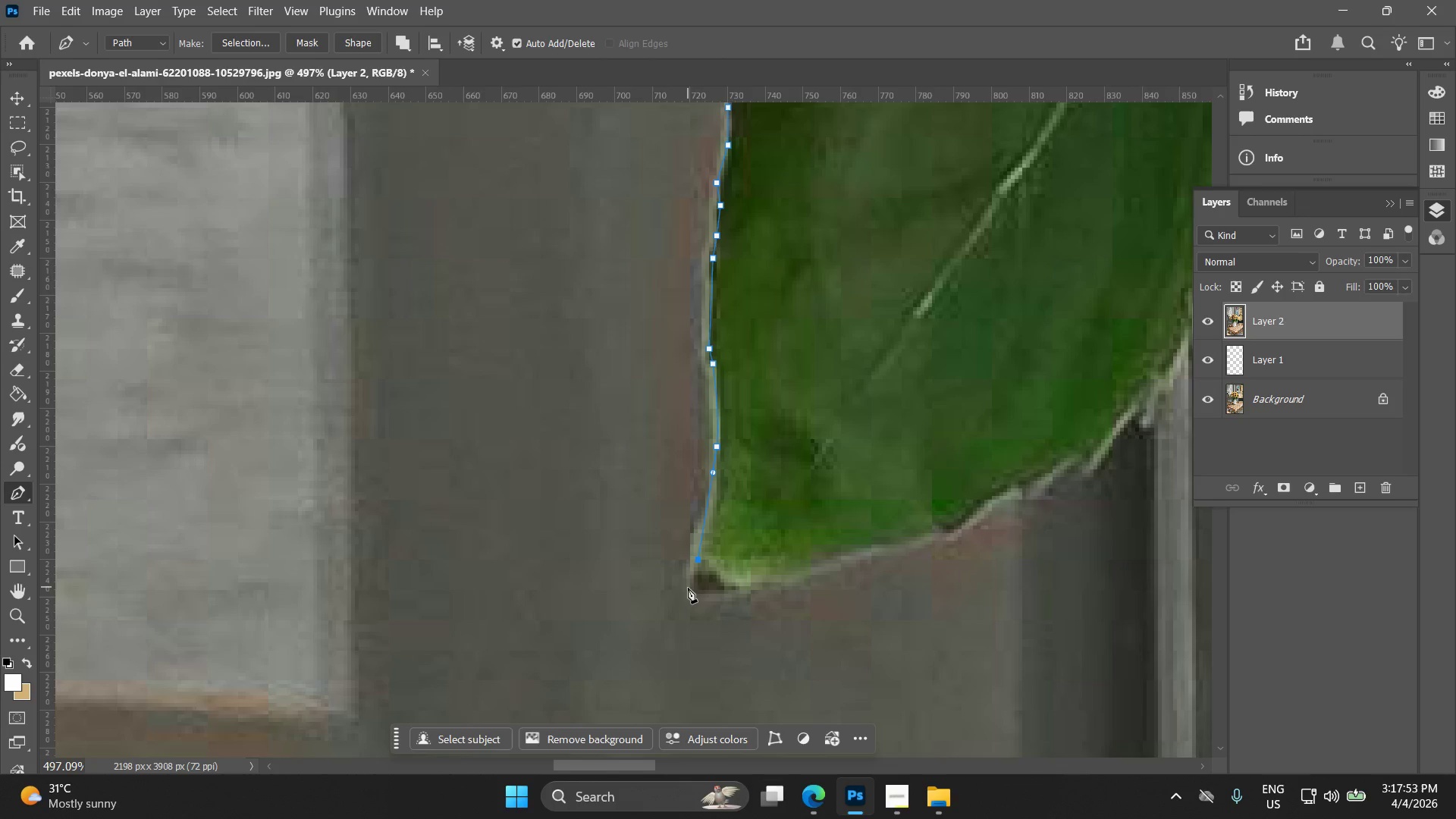 
left_click([688, 591])
 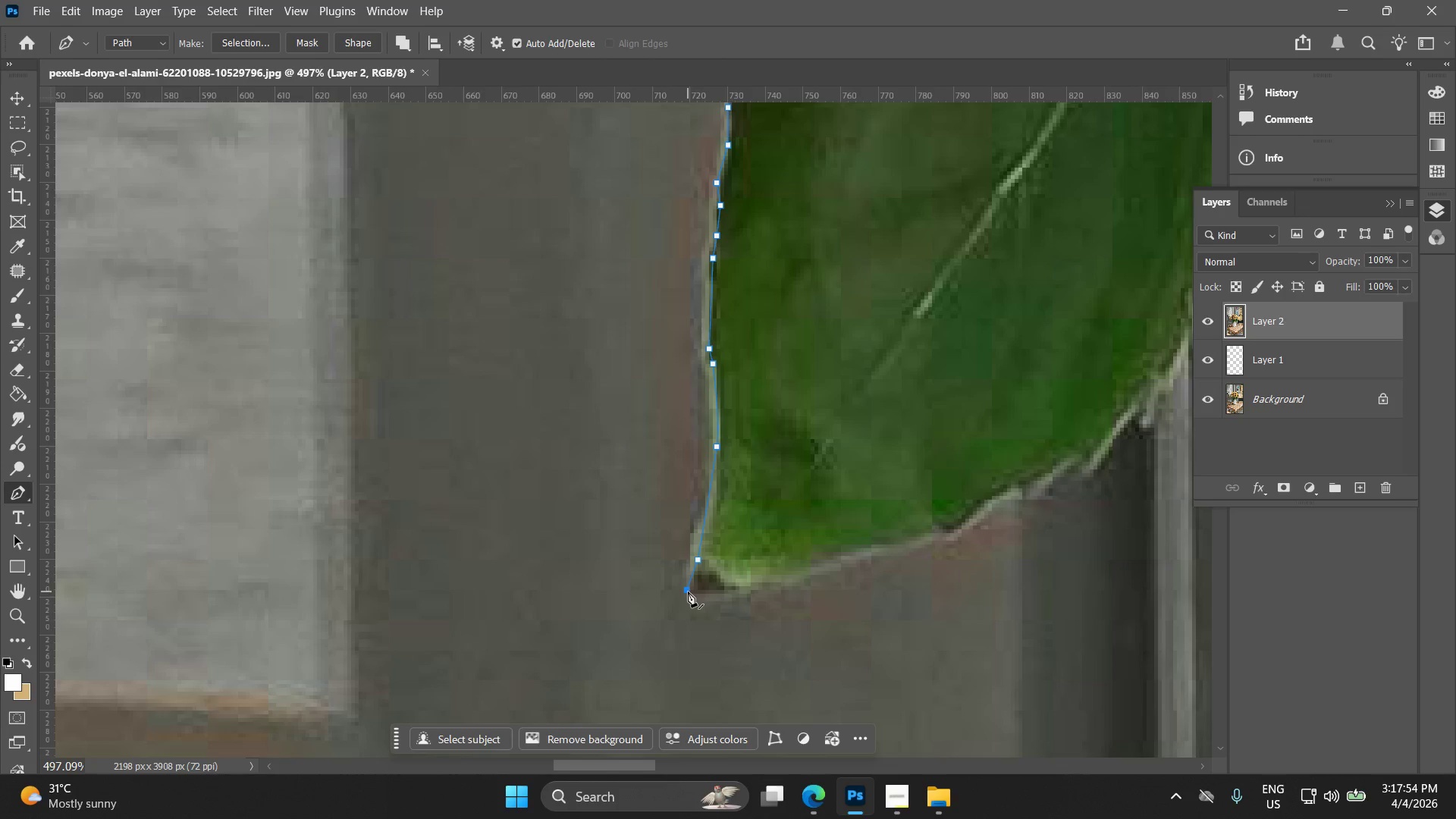 
key(Control+ControlLeft)
 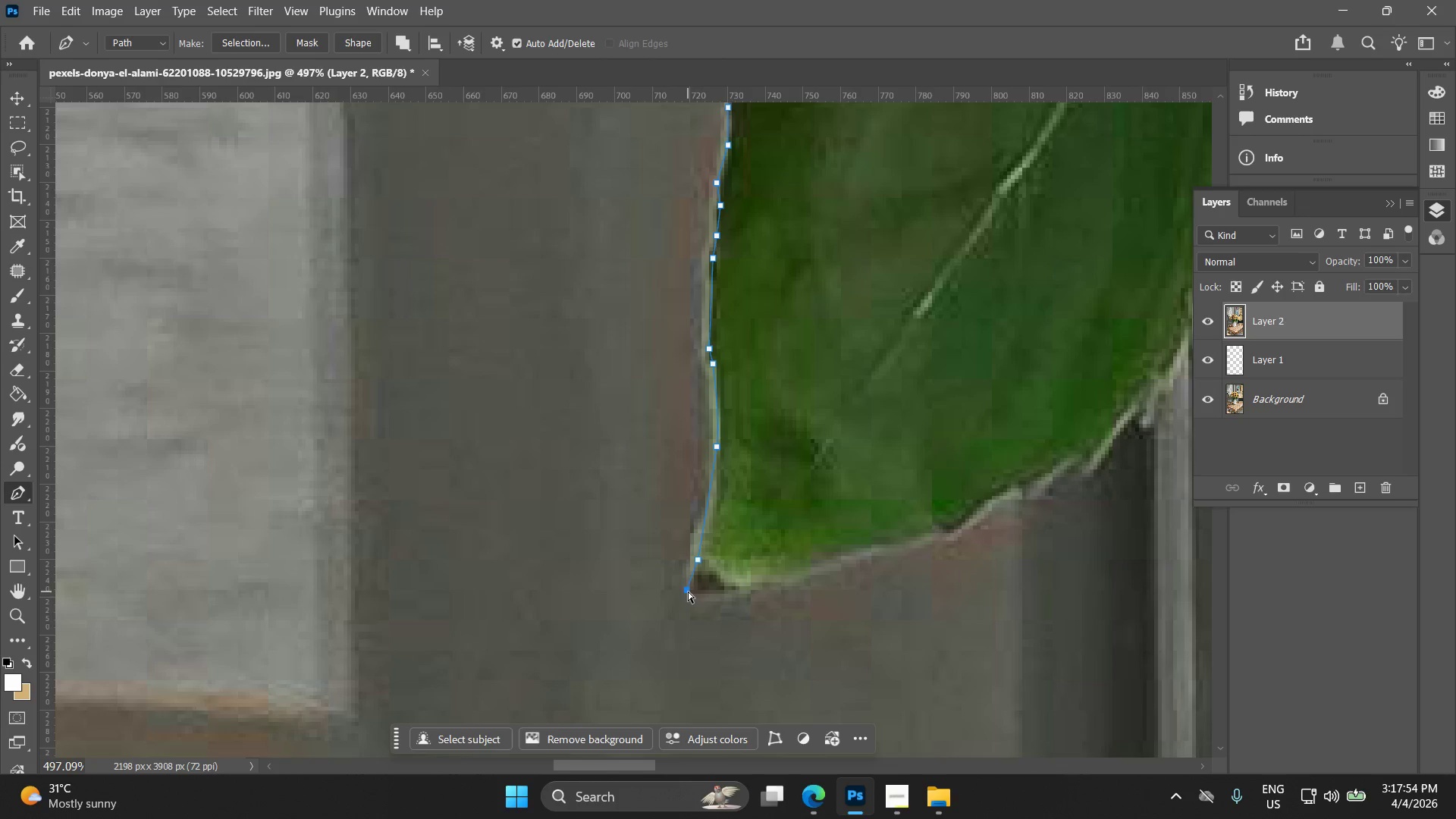 
key(Control+Z)
 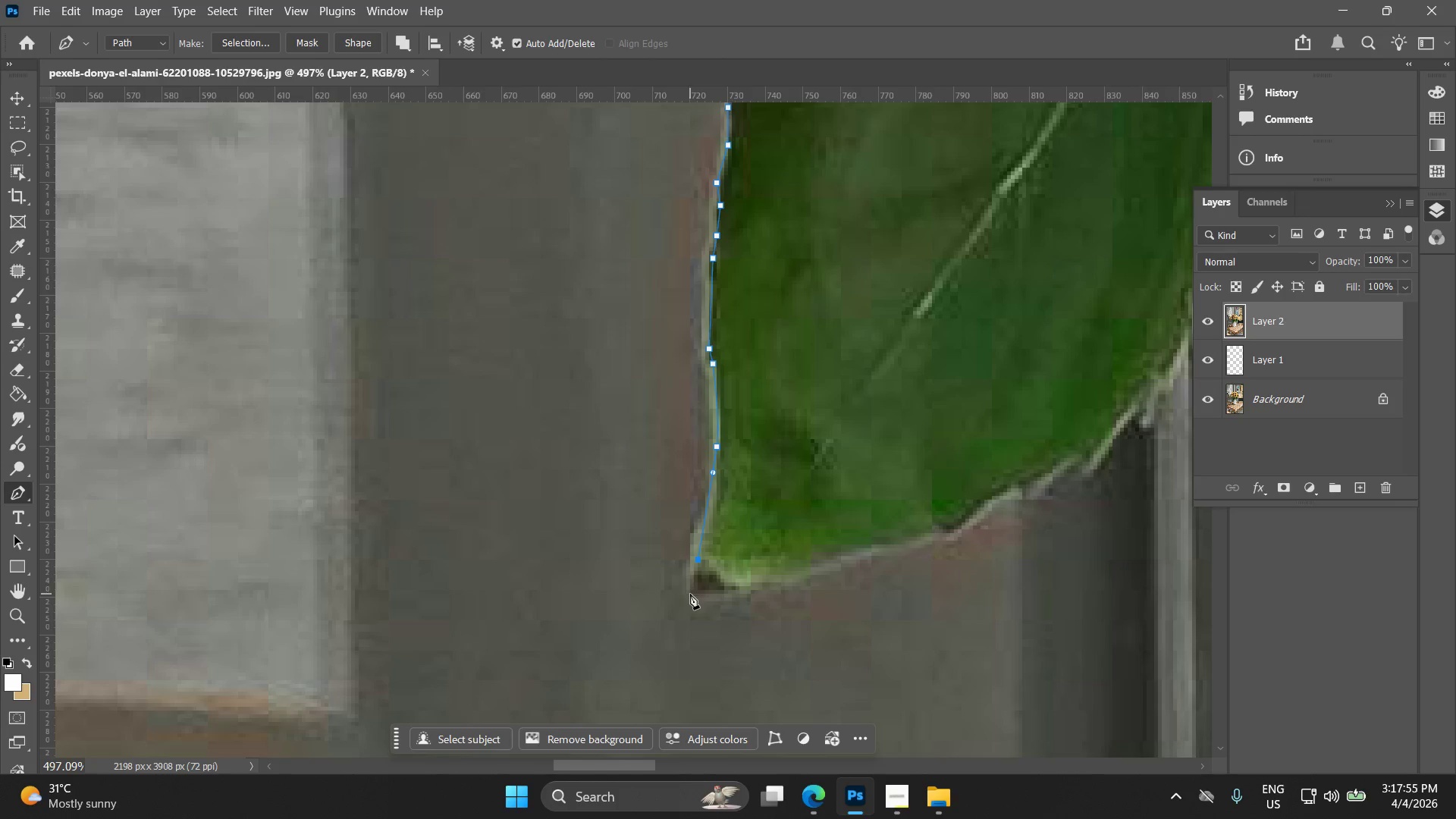 
left_click([690, 594])
 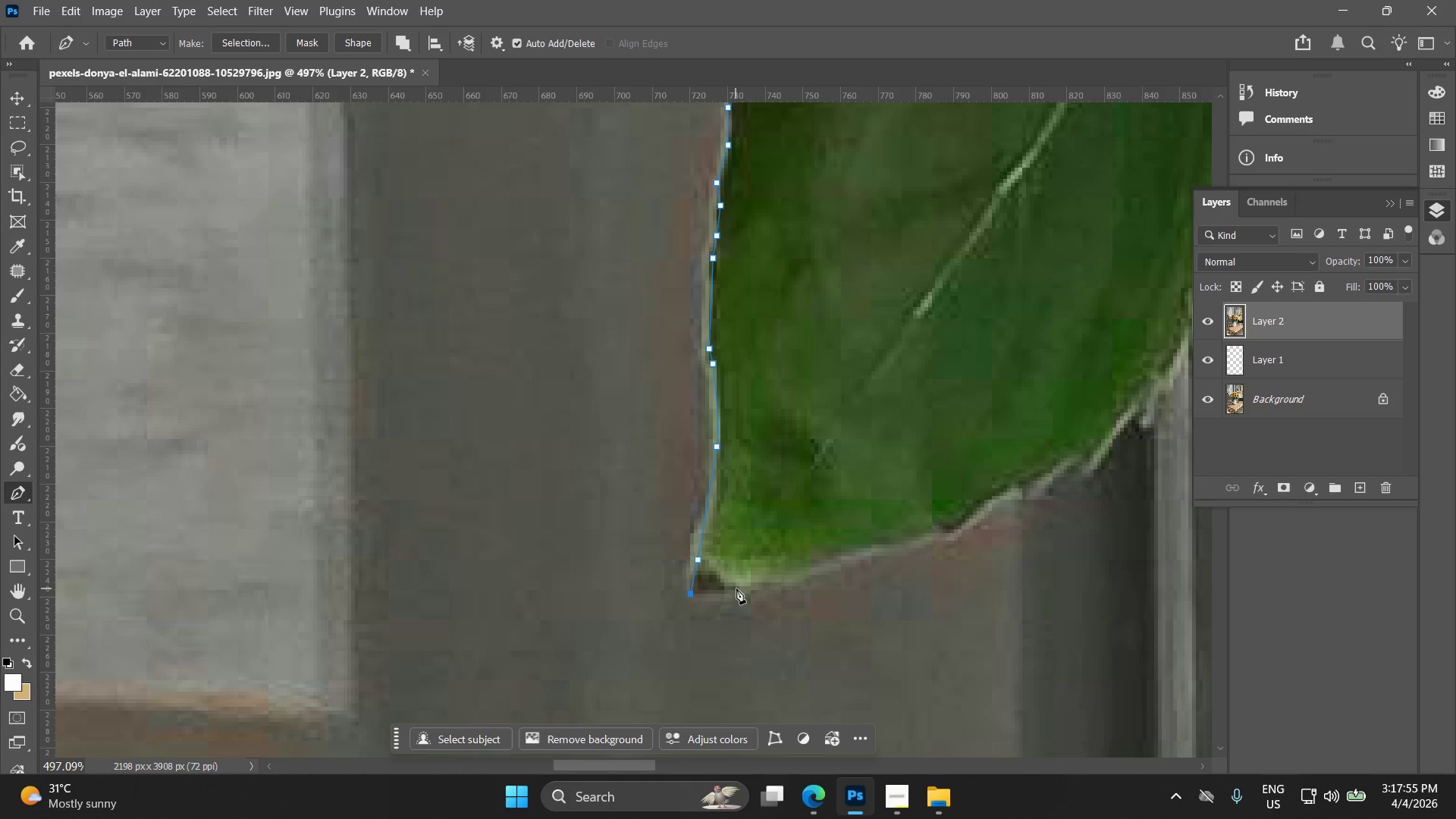 
left_click_drag(start_coordinate=[744, 588], to_coordinate=[775, 577])
 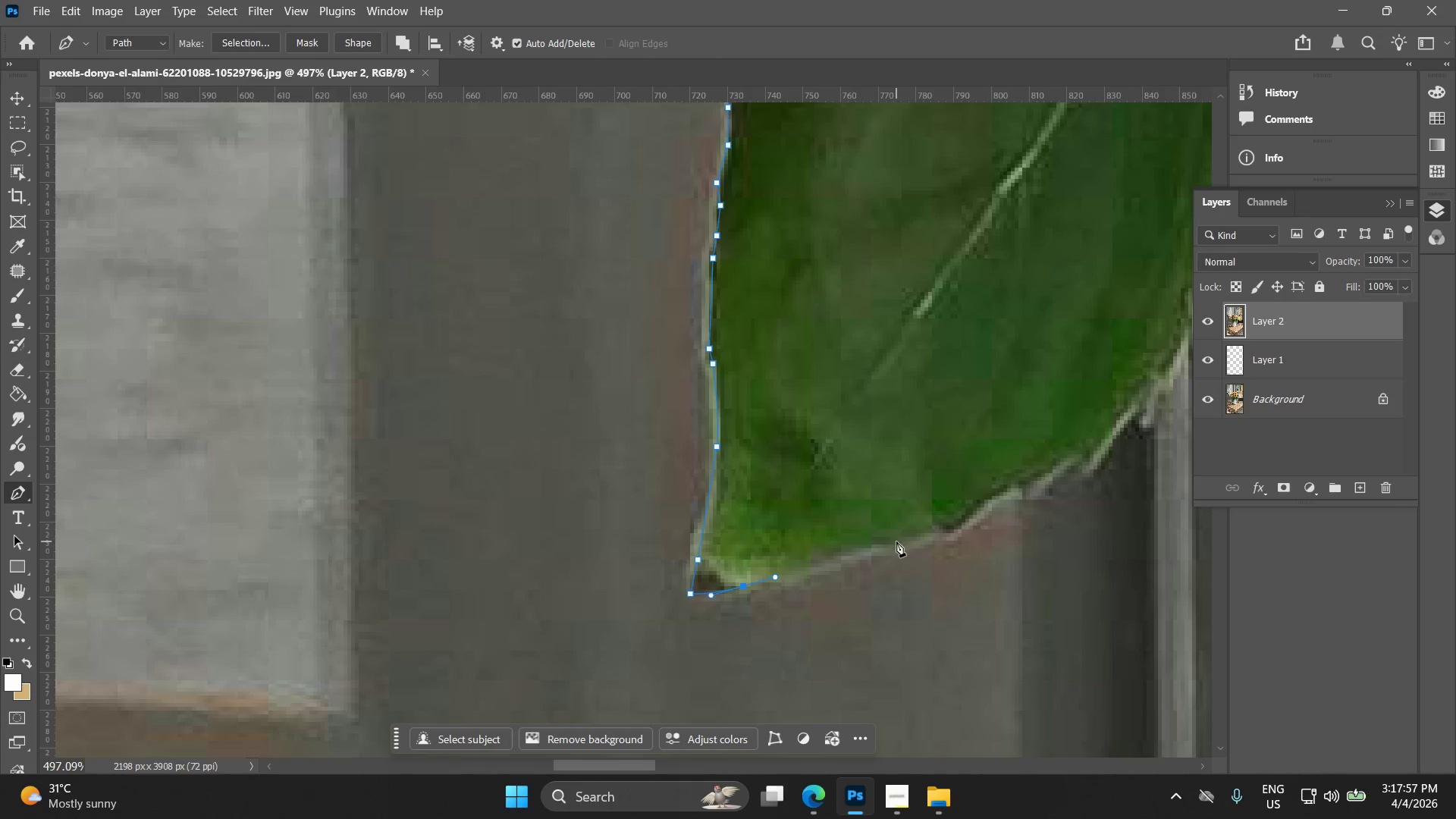 
left_click_drag(start_coordinate=[897, 544], to_coordinate=[922, 543])
 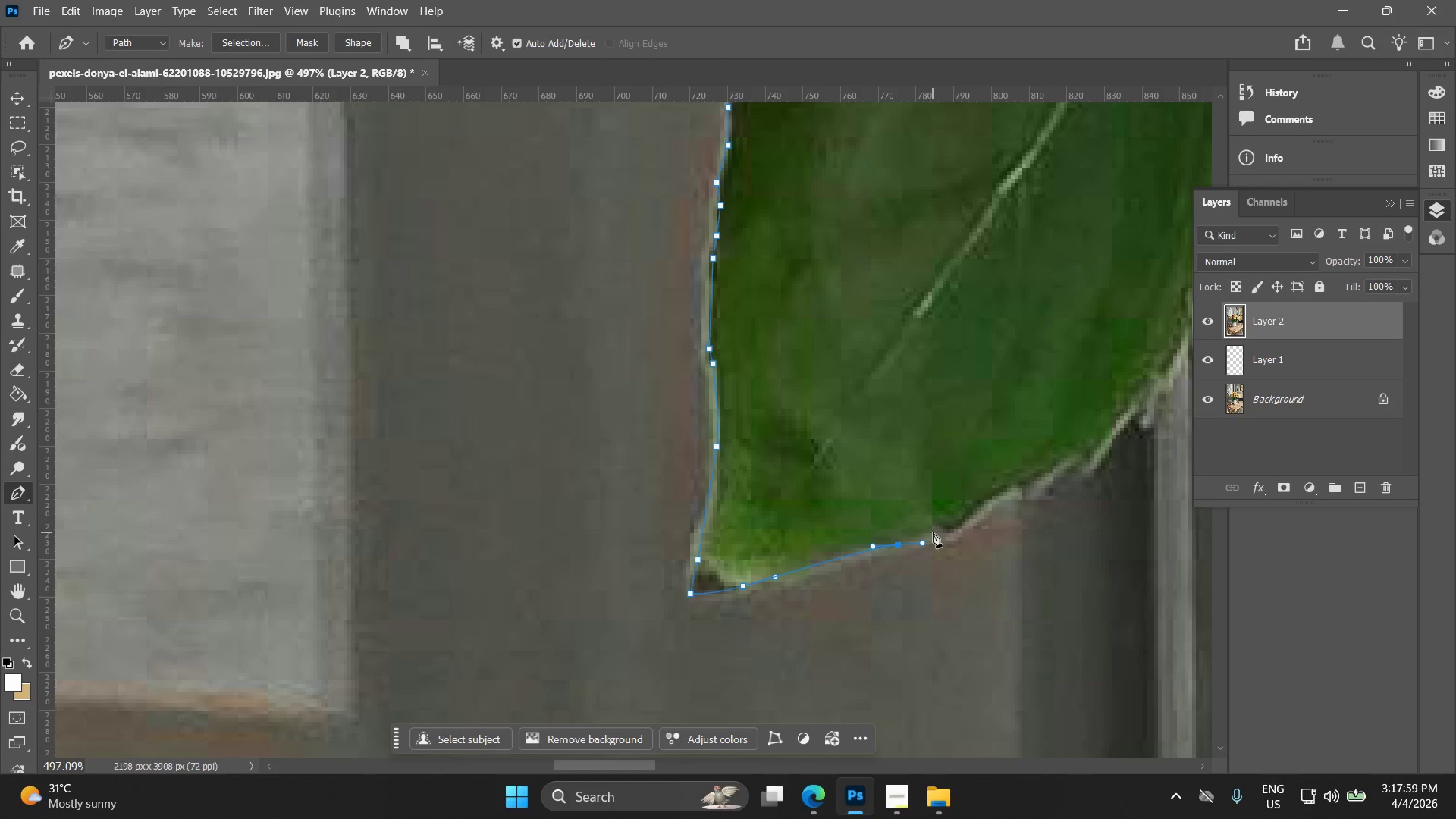 
left_click([939, 529])
 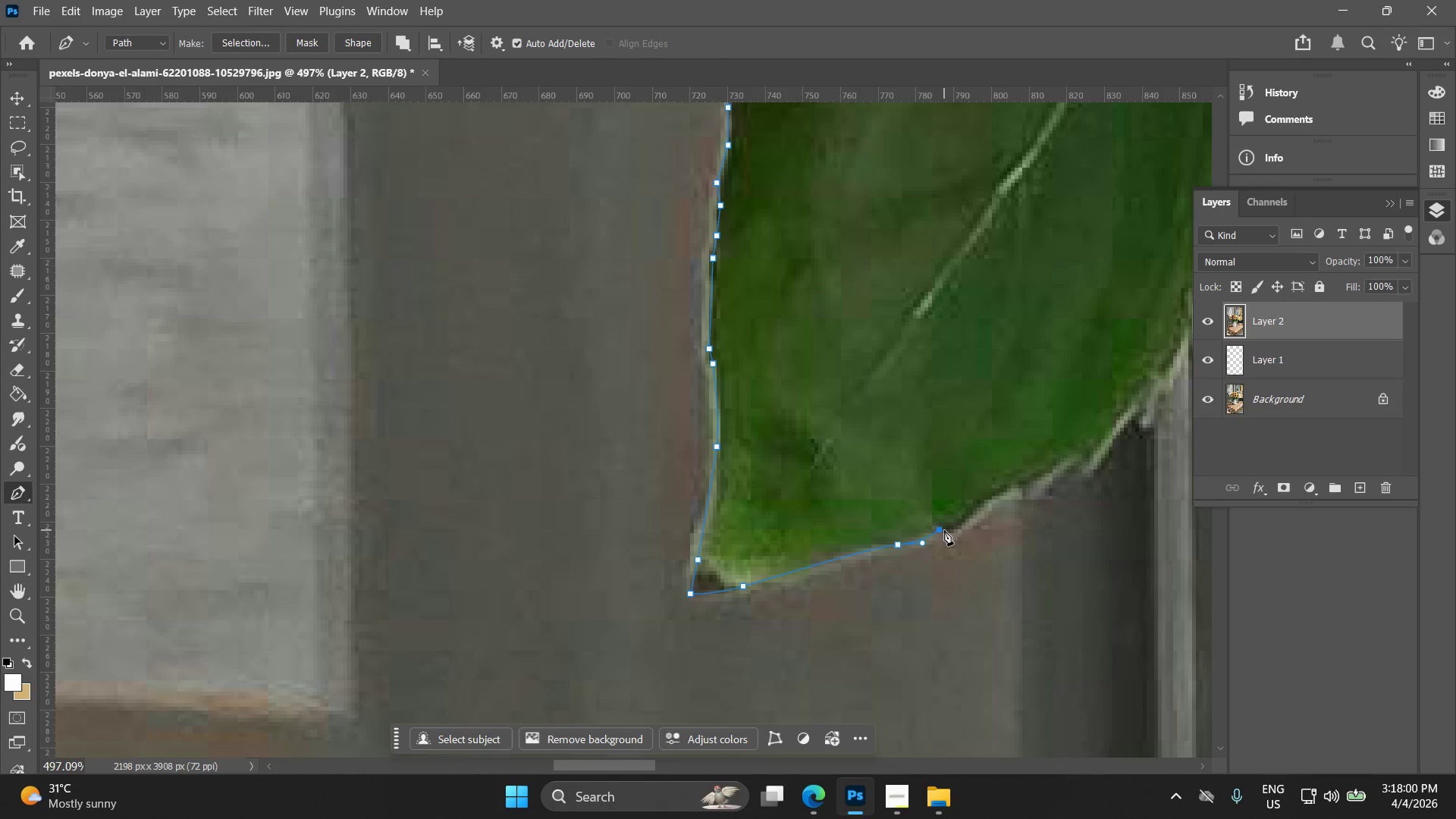 
left_click([946, 532])
 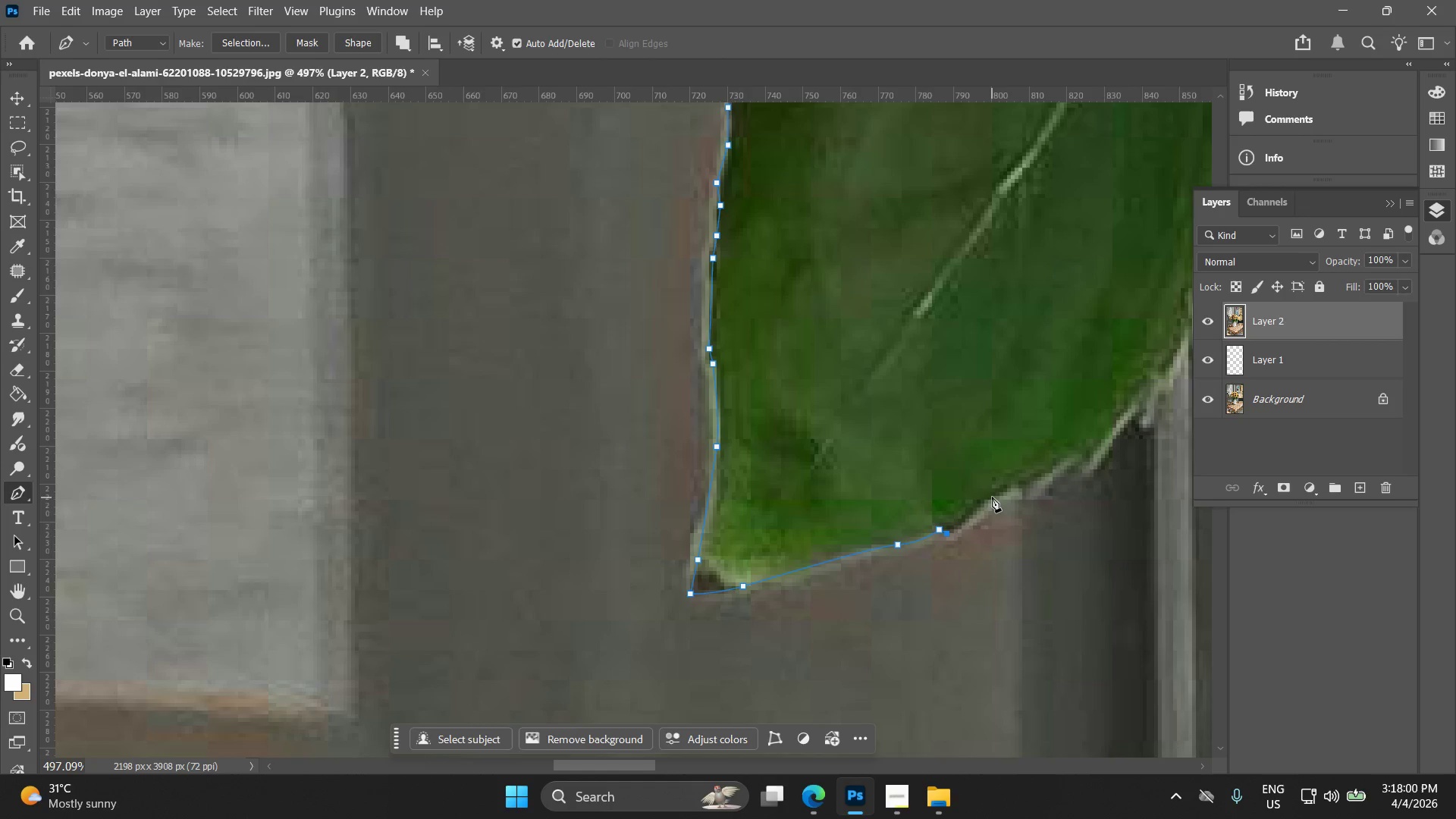 
left_click_drag(start_coordinate=[993, 495], to_coordinate=[1007, 488])
 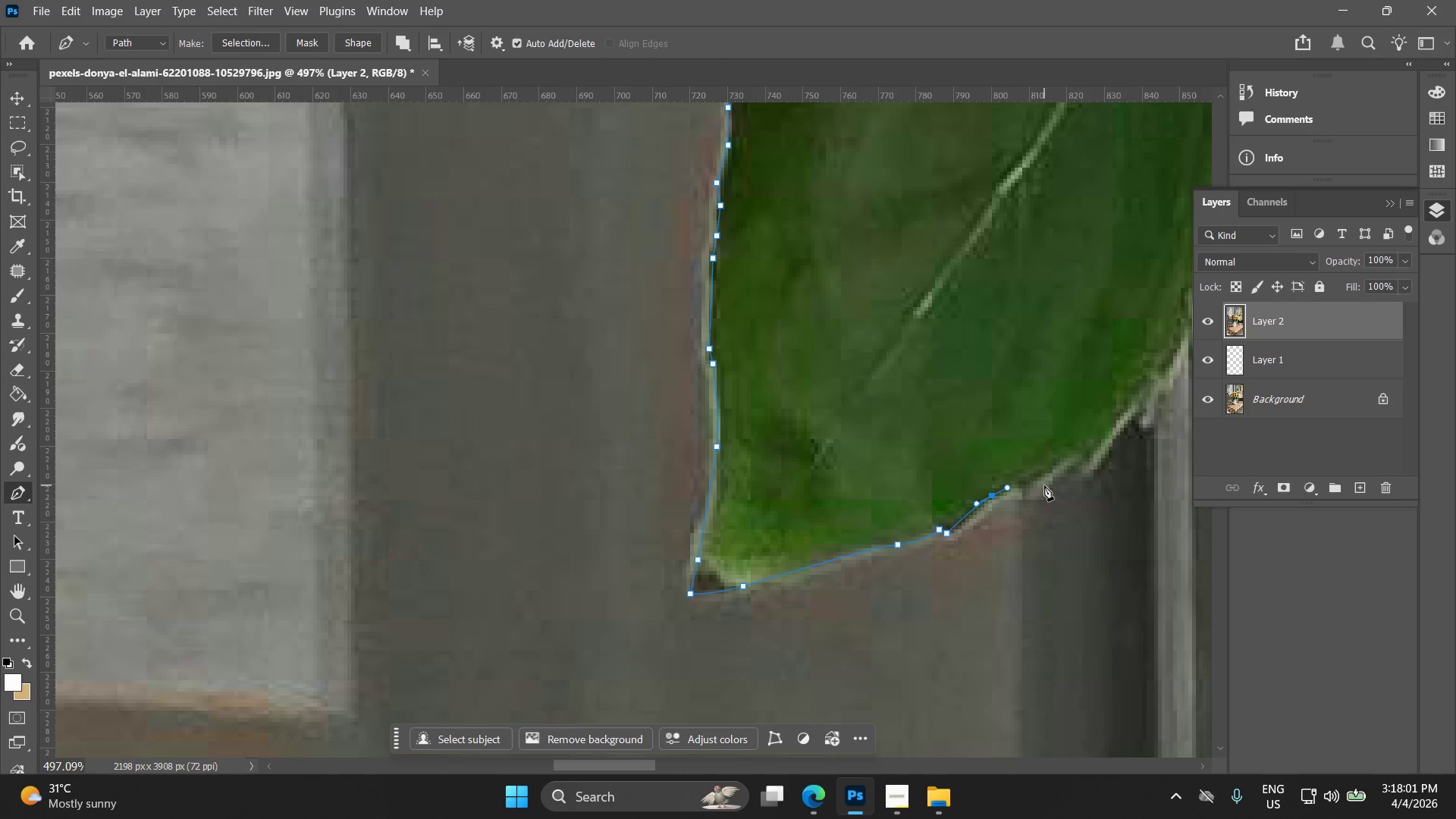 
hold_key(key=Space, duration=0.48)
 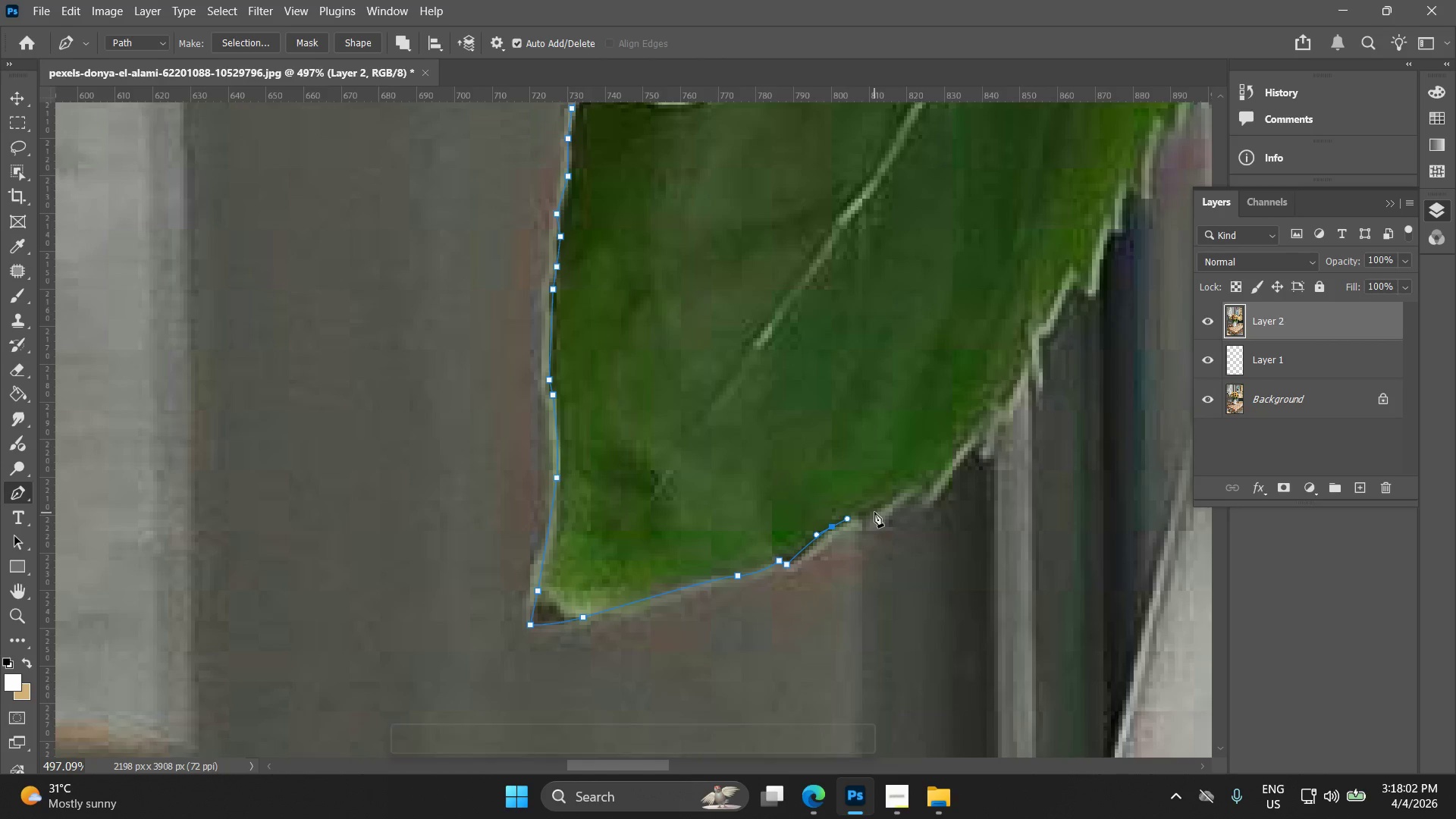 
left_click_drag(start_coordinate=[1010, 496], to_coordinate=[850, 527])
 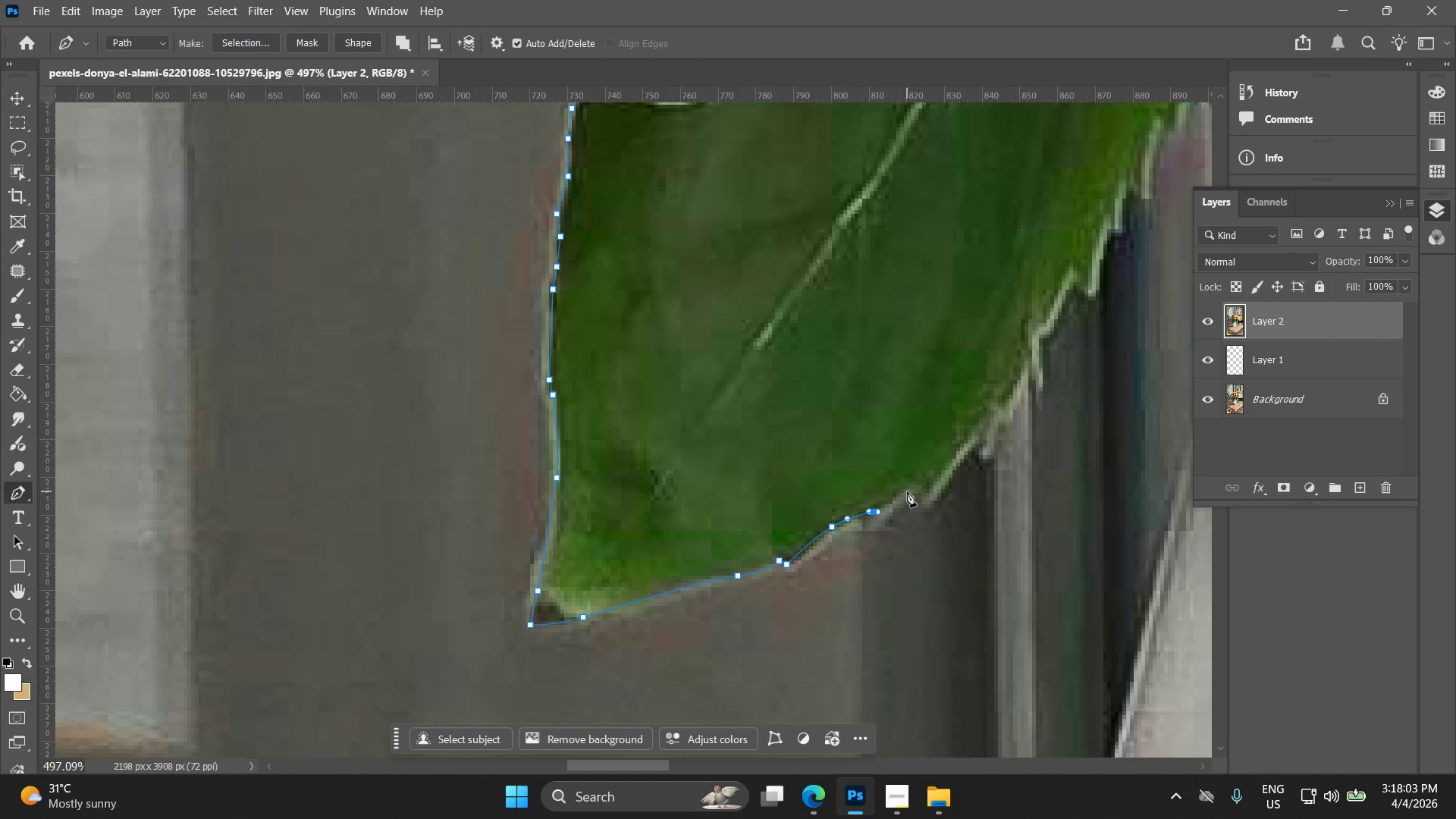 
left_click([915, 486])
 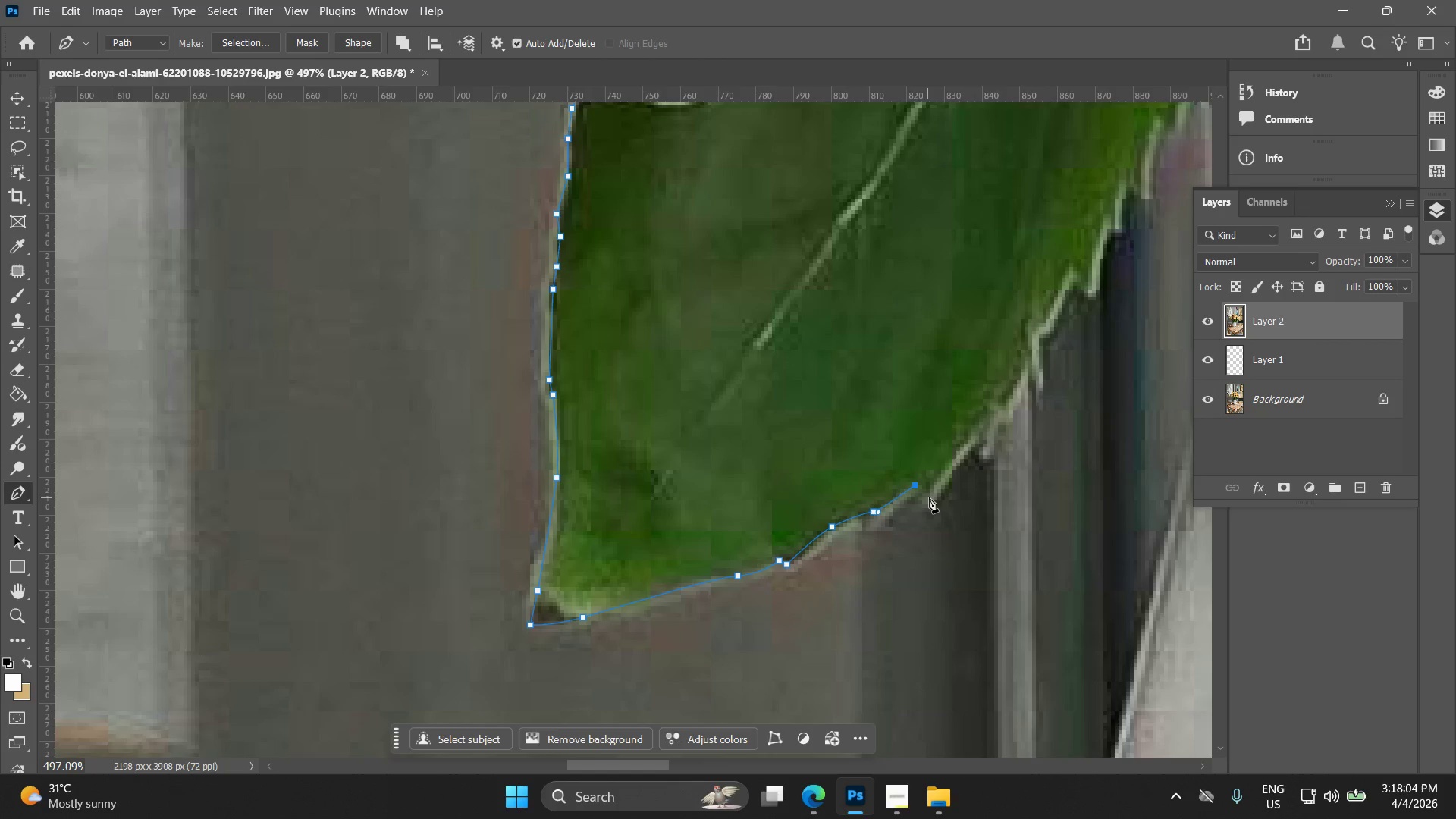 
left_click([929, 497])
 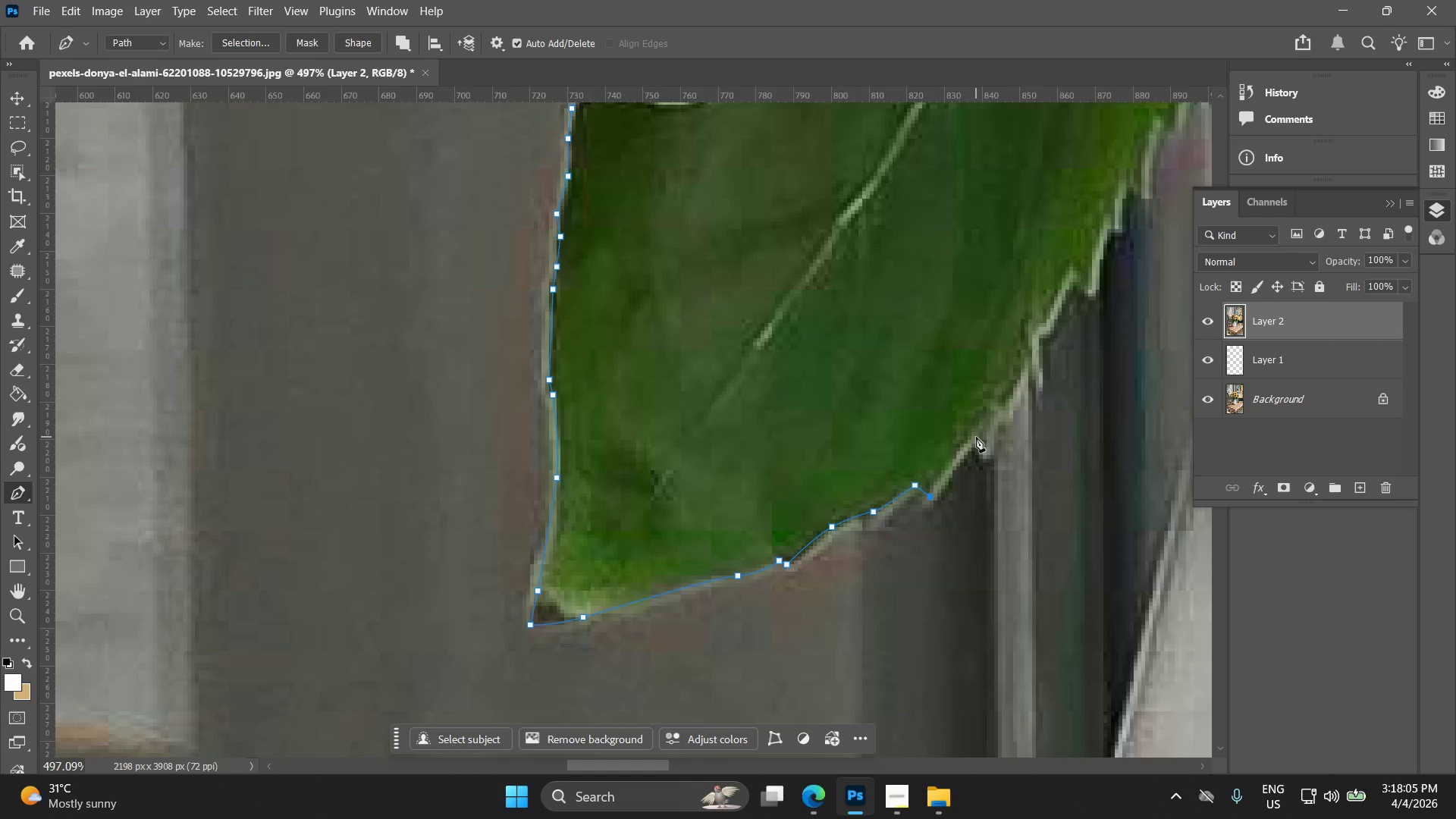 
left_click_drag(start_coordinate=[976, 437], to_coordinate=[982, 426])
 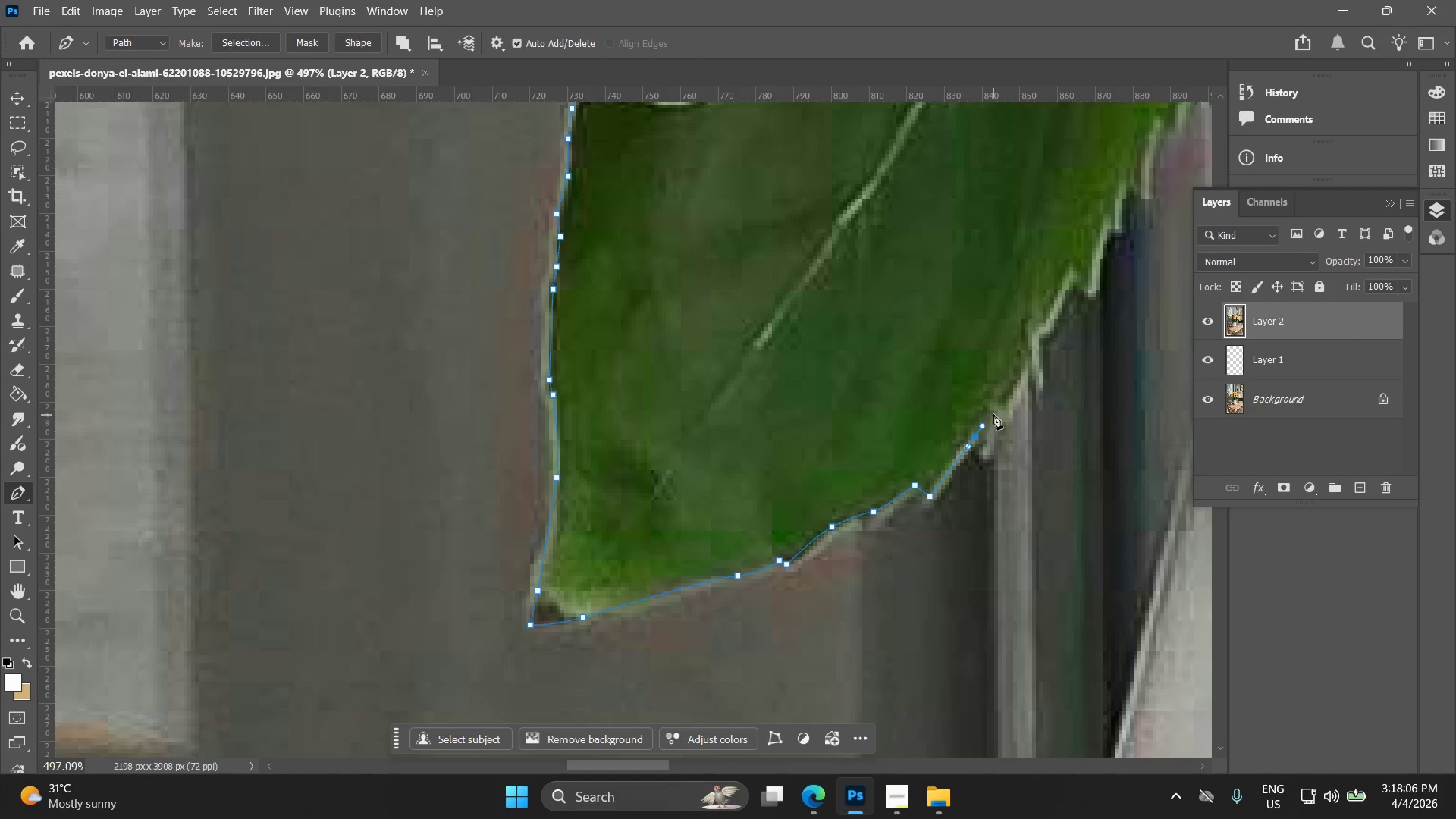 
left_click([995, 411])
 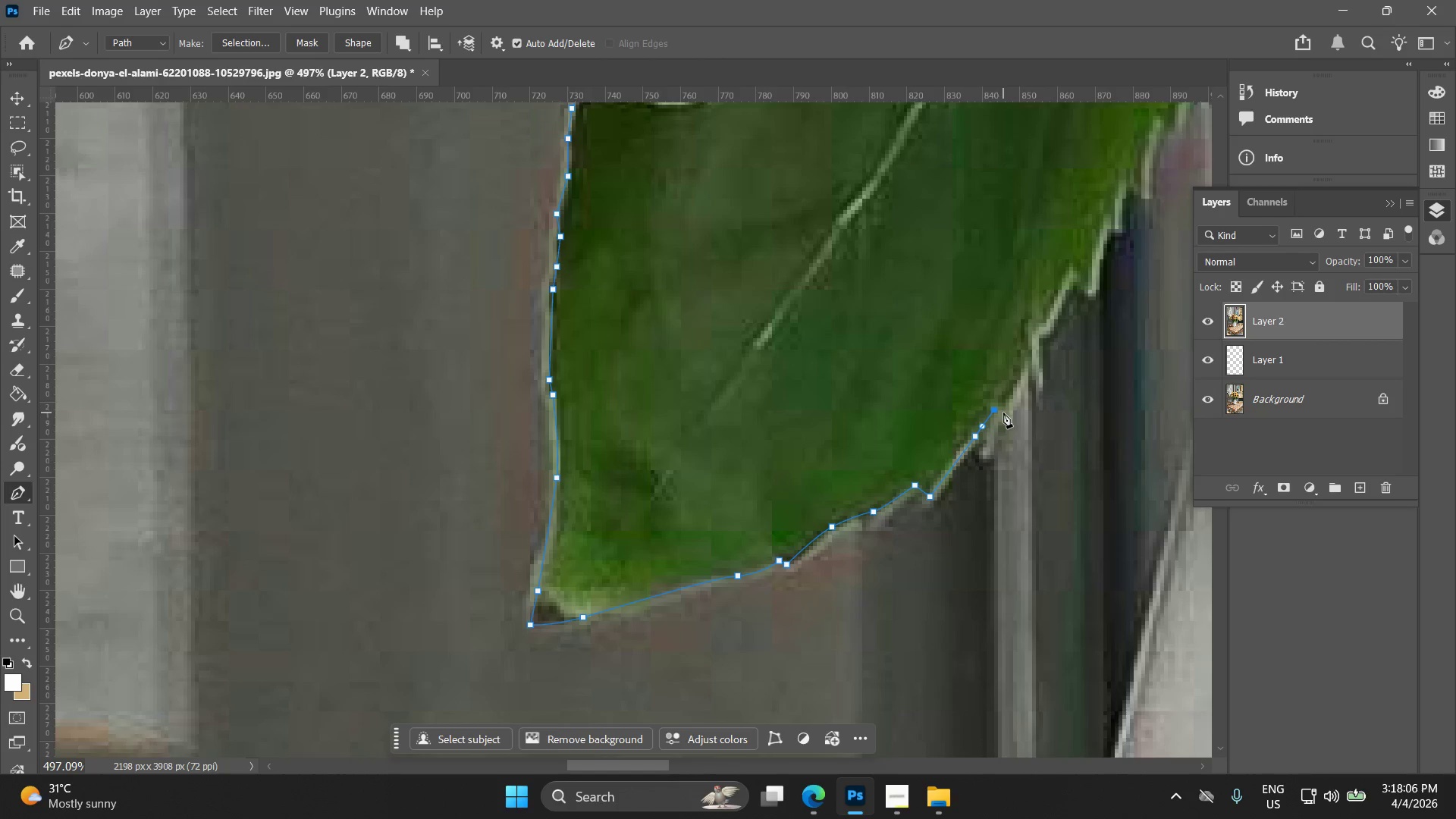 
left_click([1003, 413])
 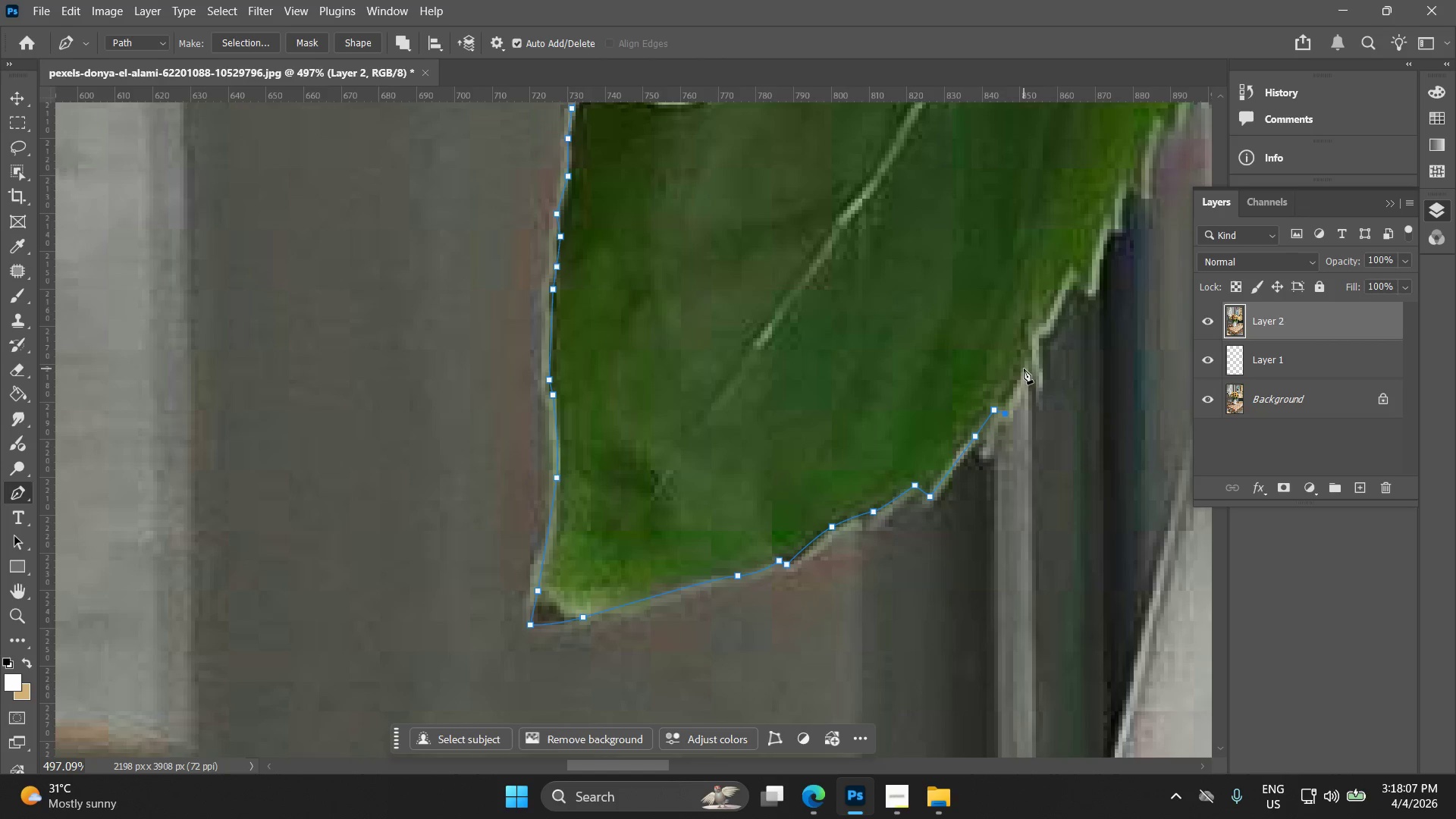 
left_click_drag(start_coordinate=[1024, 364], to_coordinate=[1026, 344])
 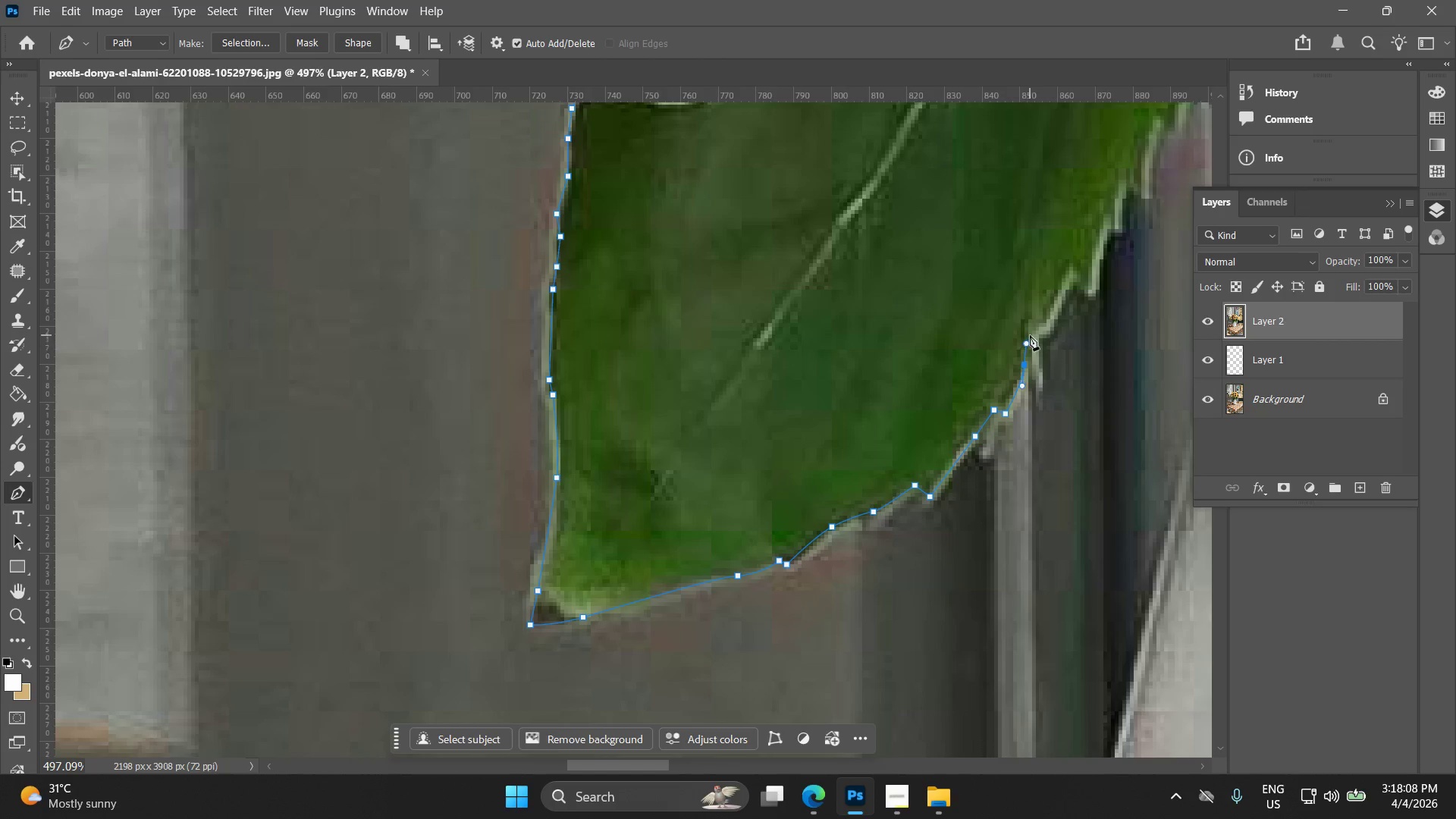 
left_click([1030, 335])
 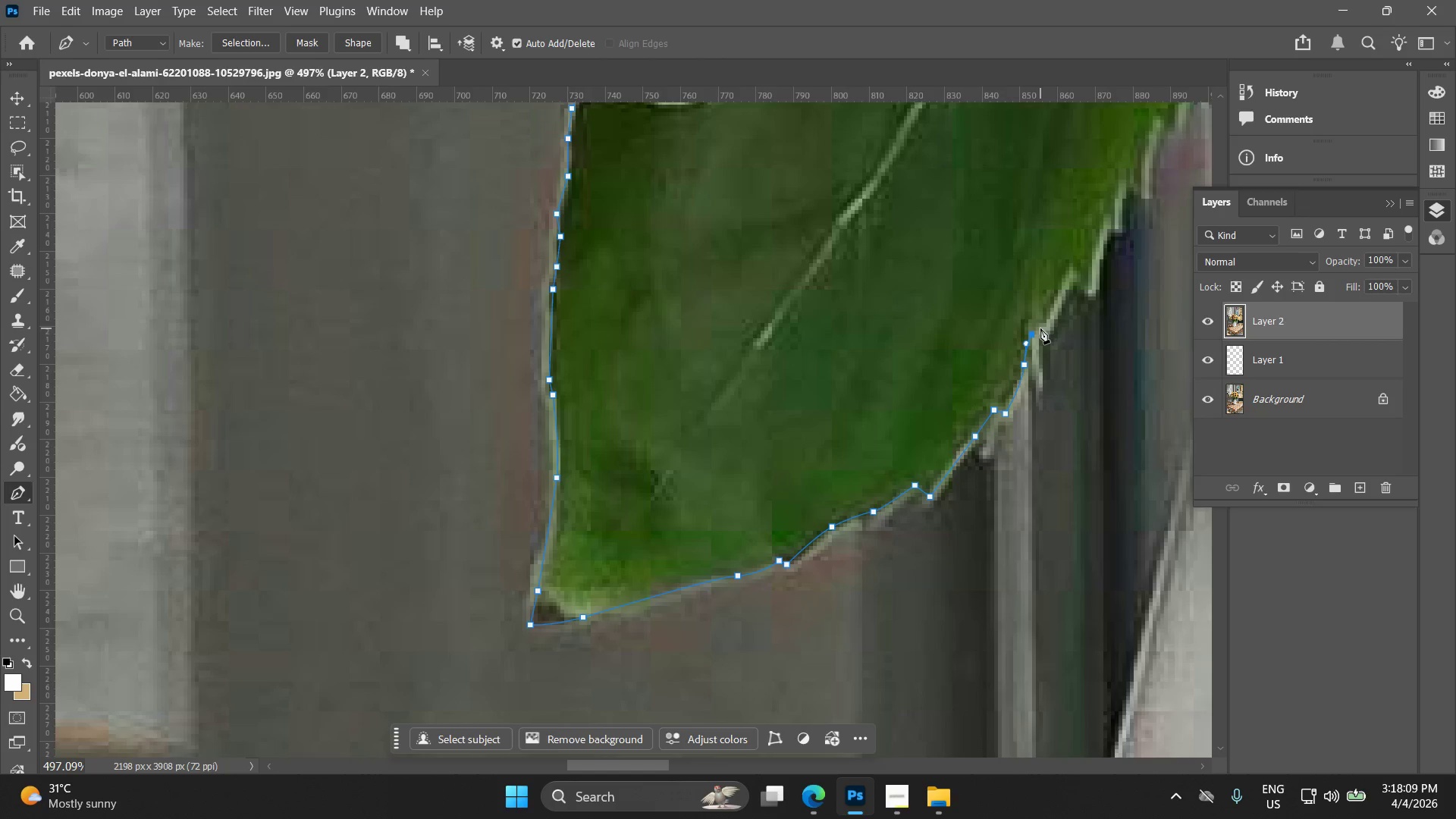 
left_click([1044, 328])
 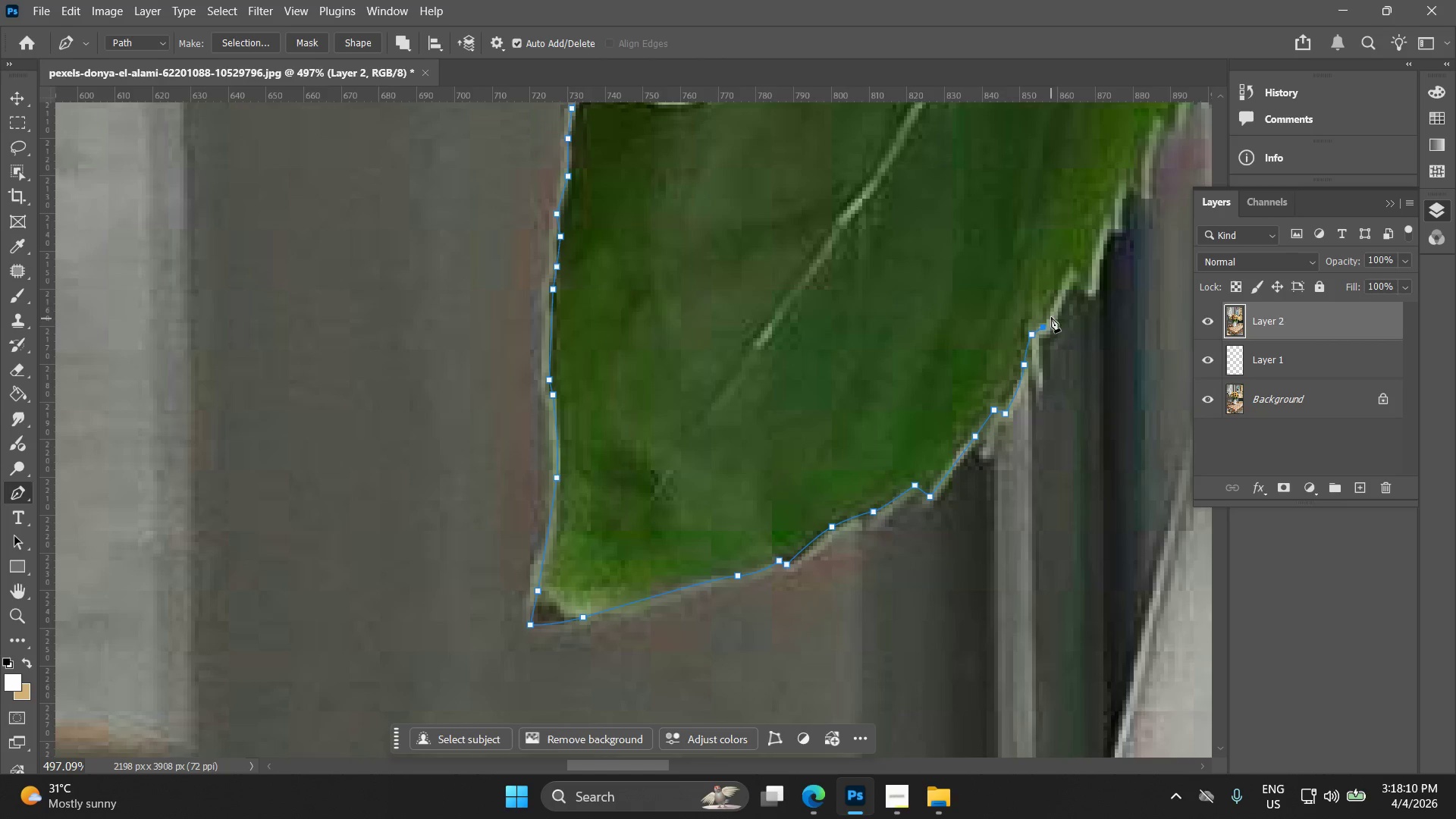 
hold_key(key=Space, duration=0.48)
 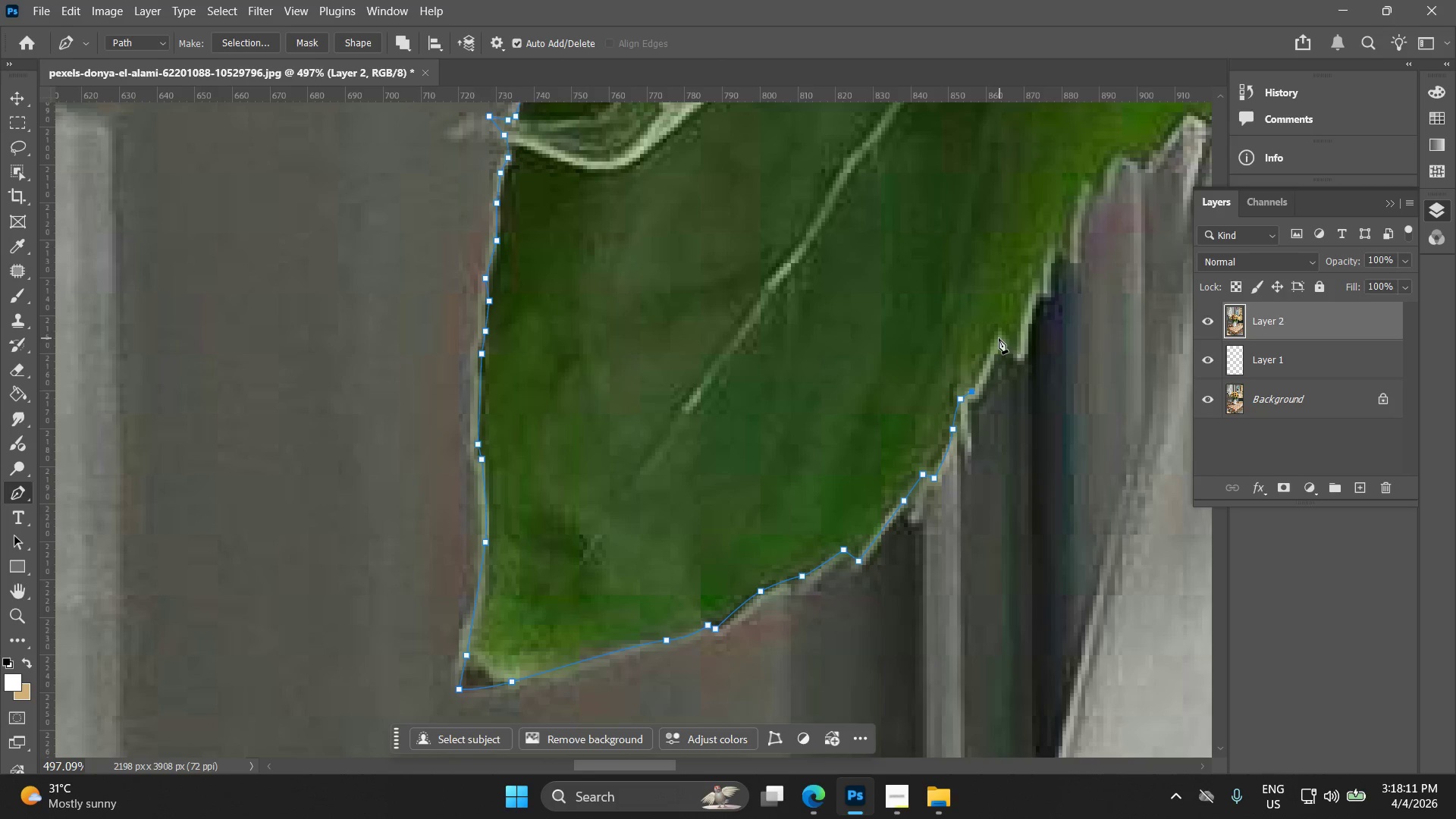 
left_click_drag(start_coordinate=[1052, 303], to_coordinate=[981, 368])
 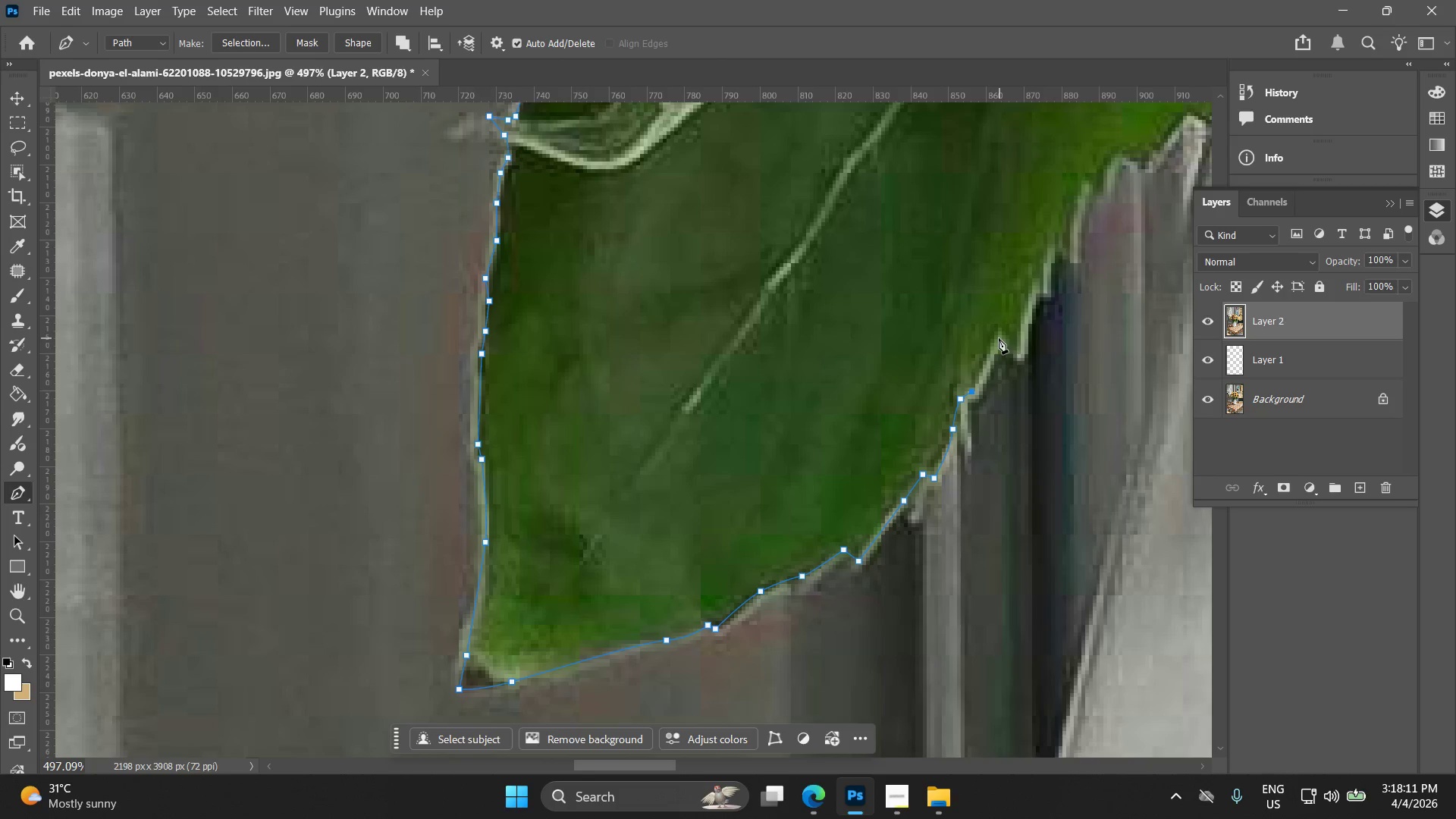 
left_click([999, 331])
 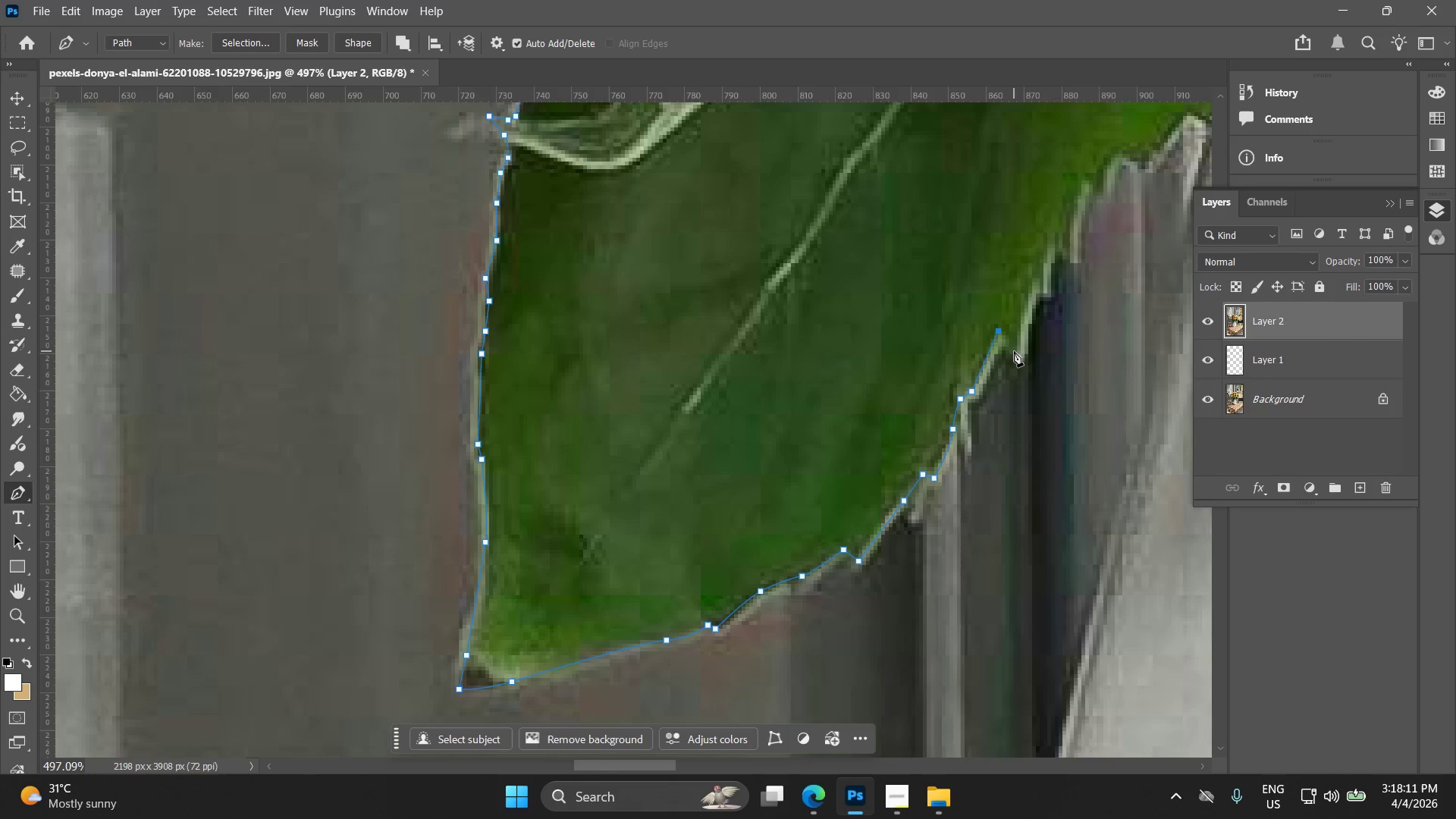 
left_click_drag(start_coordinate=[1016, 353], to_coordinate=[1020, 357])
 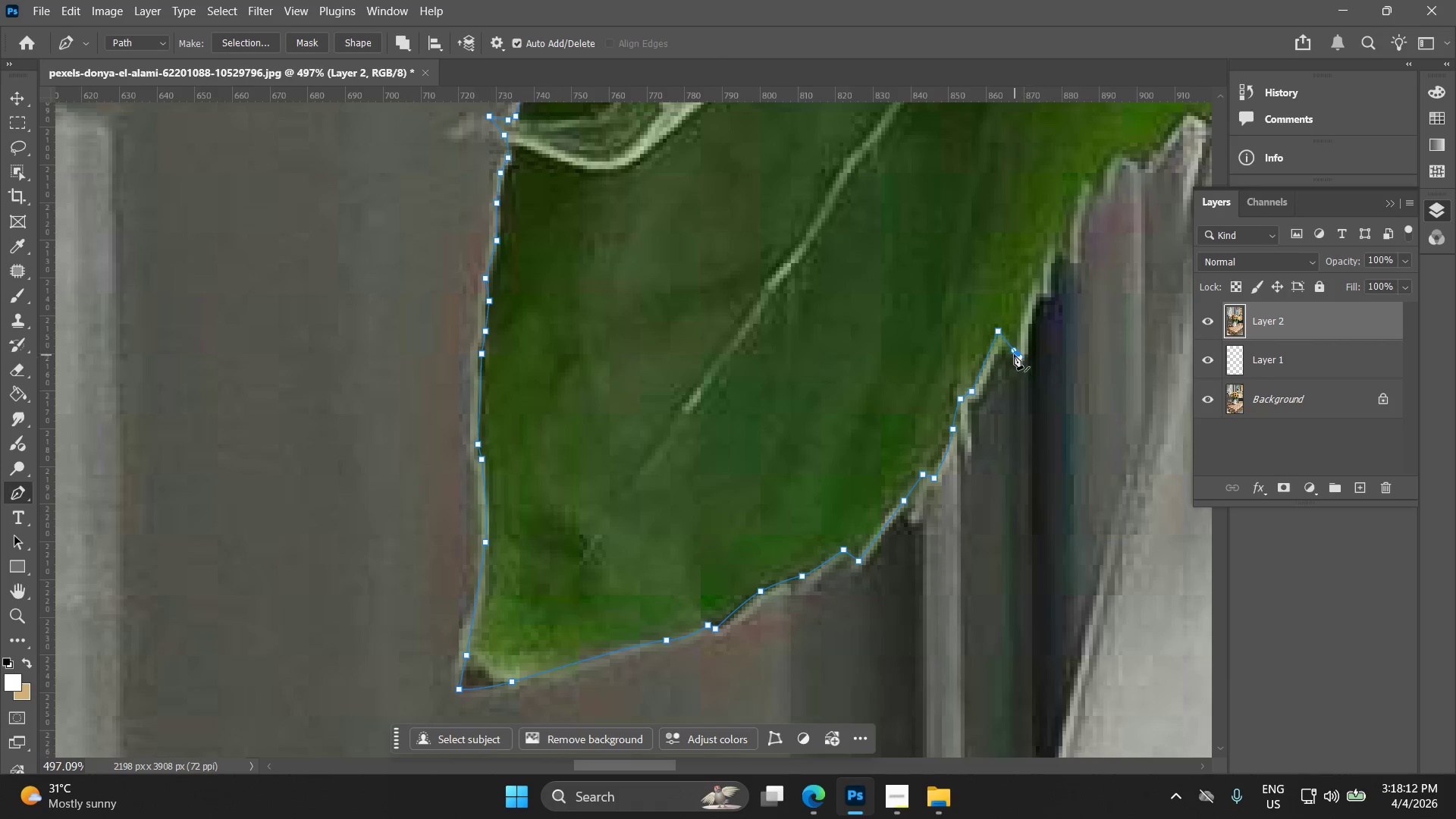 
key(Alt+AltLeft)
 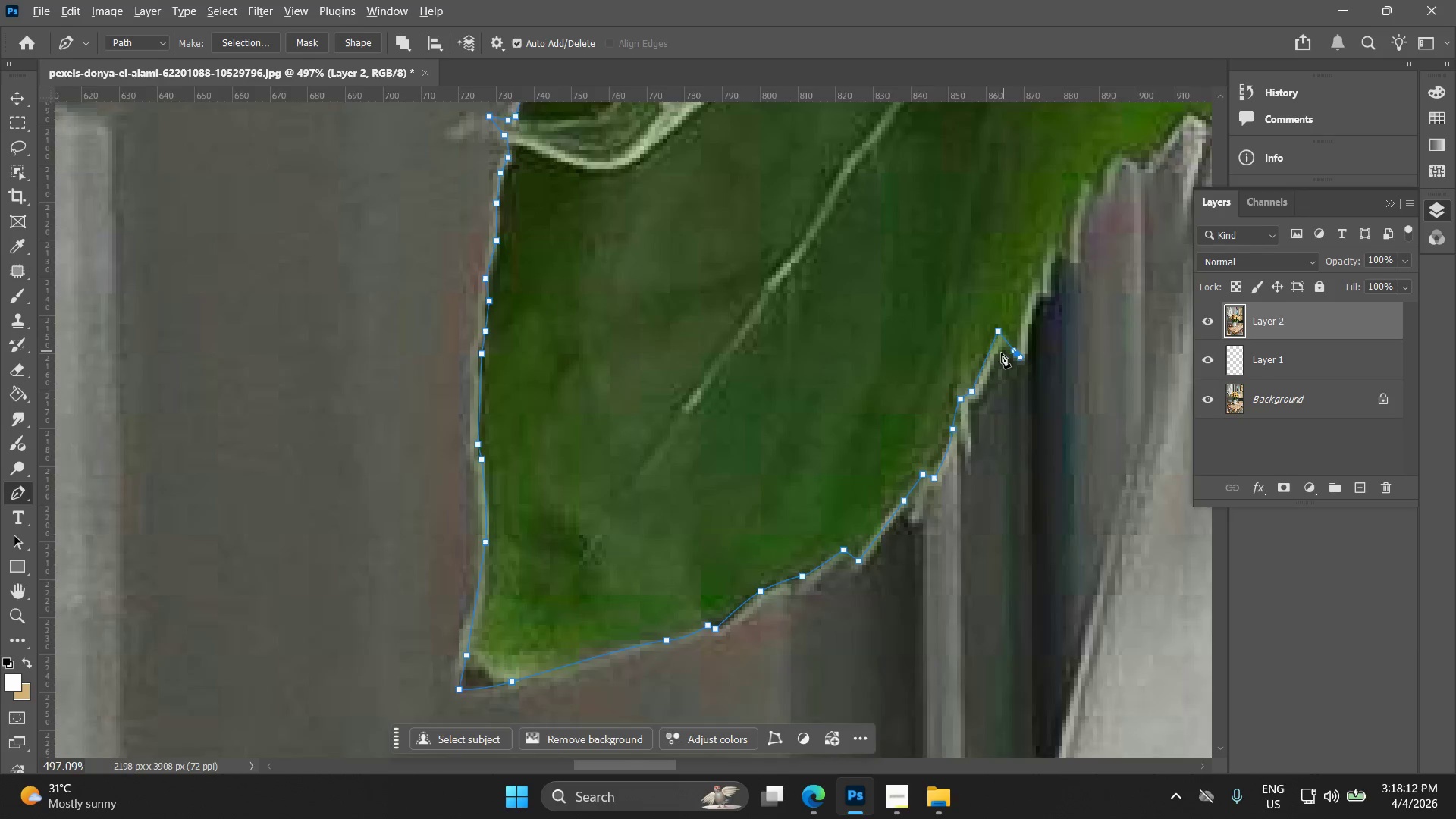 
key(Alt+AltLeft)
 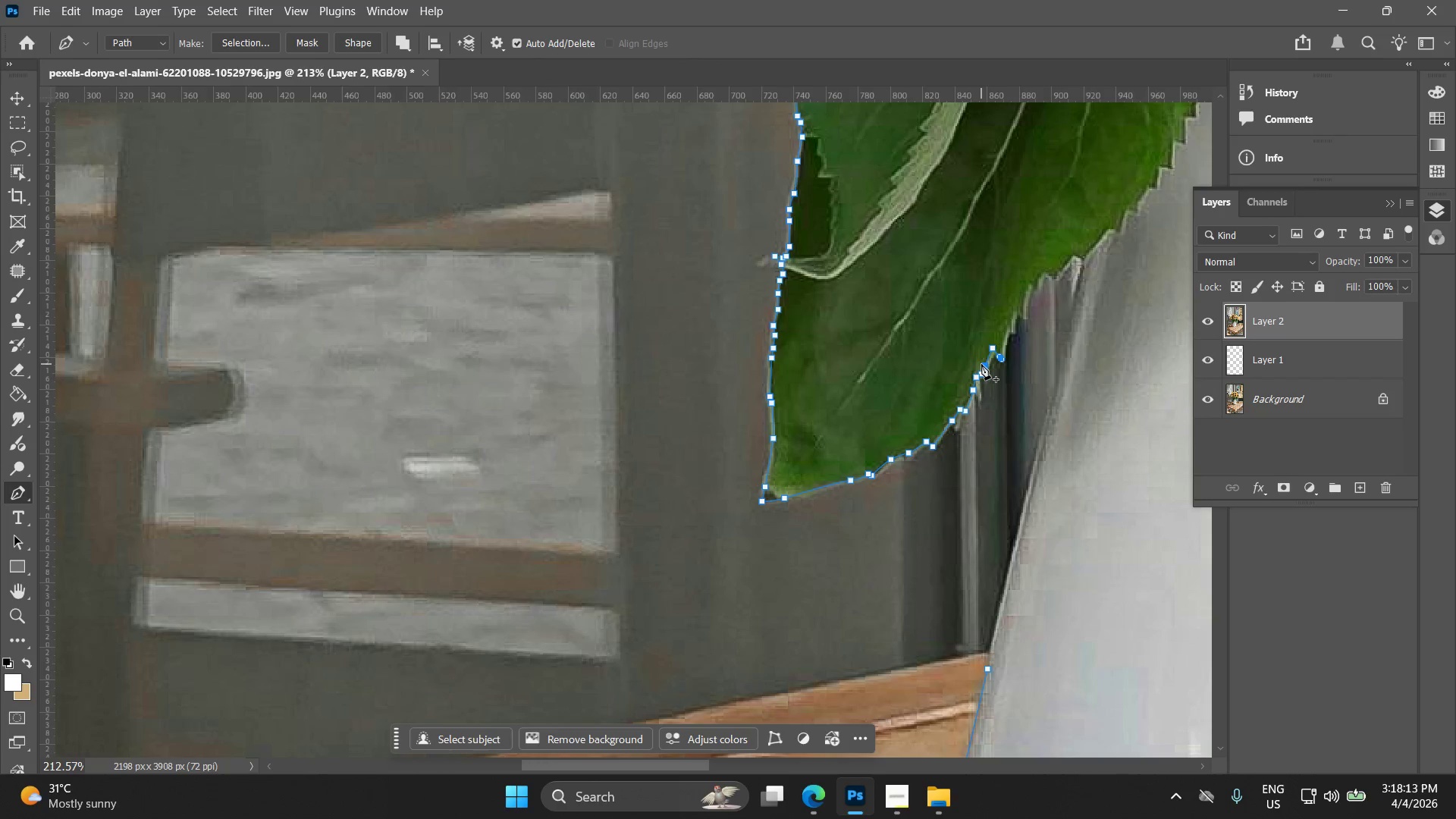 
hold_key(key=AltLeft, duration=0.77)
 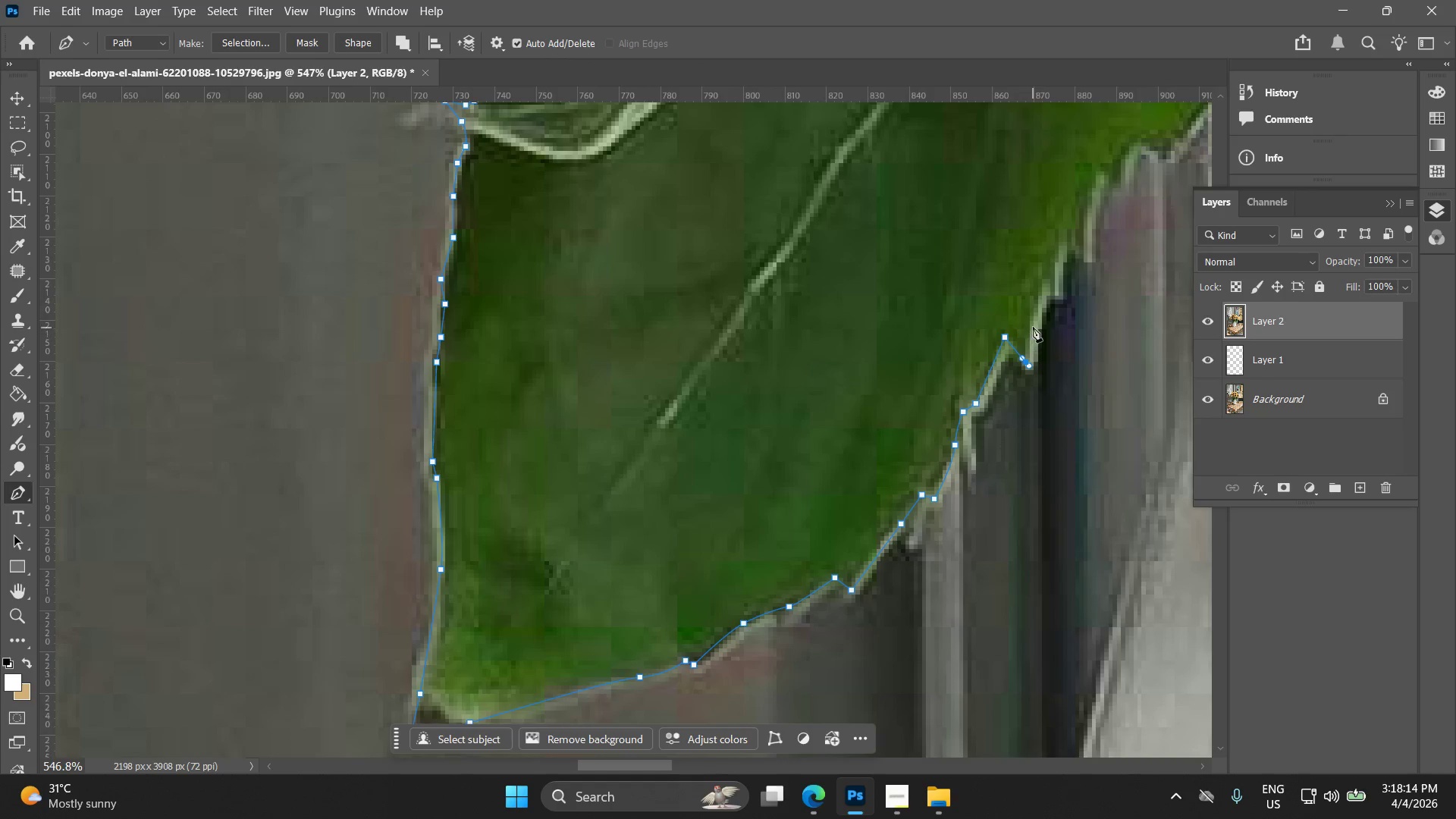 
scroll: coordinate [984, 363], scroll_direction: down, amount: 9.0
 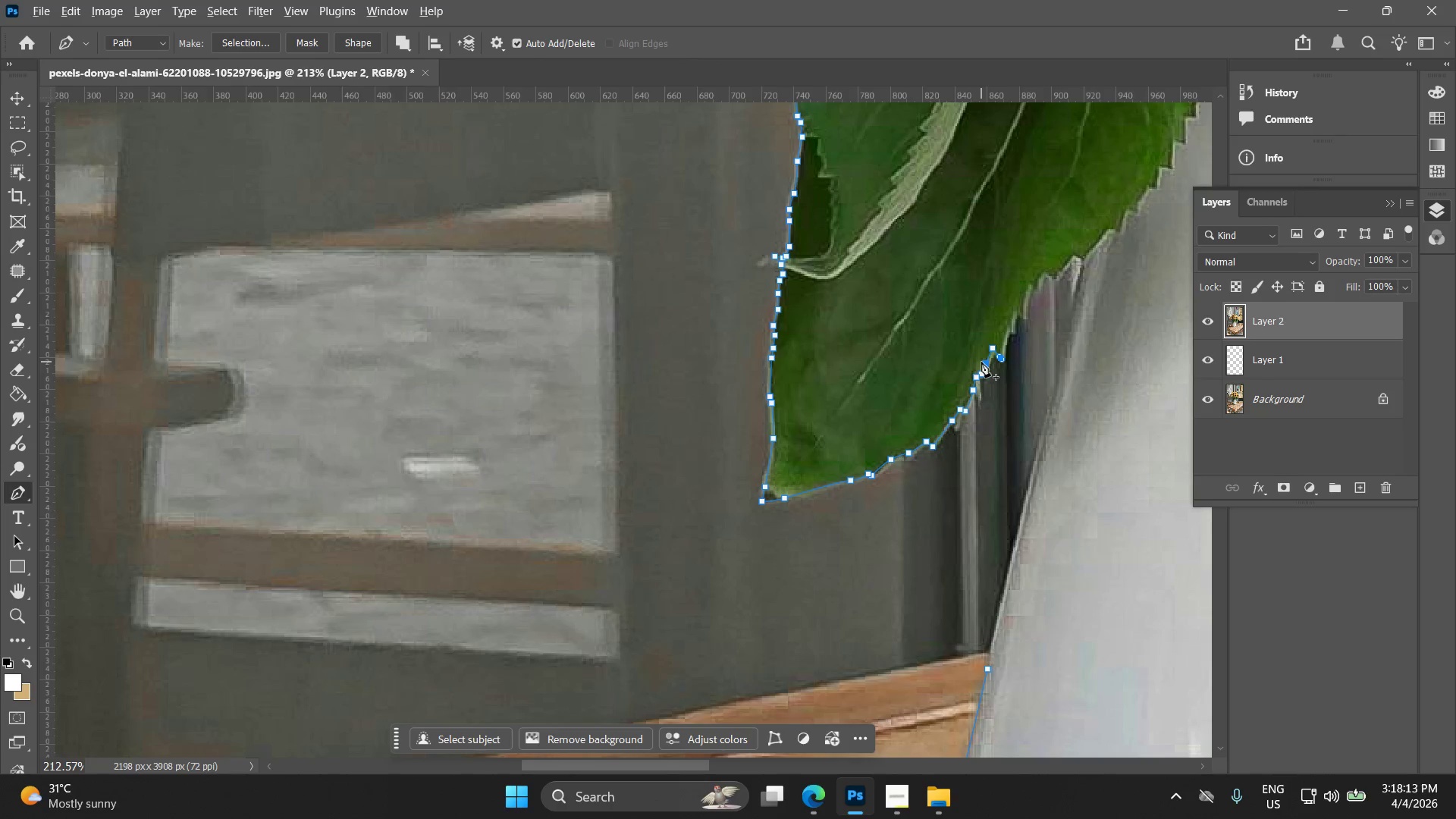 
scroll: coordinate [984, 355], scroll_direction: up, amount: 10.0
 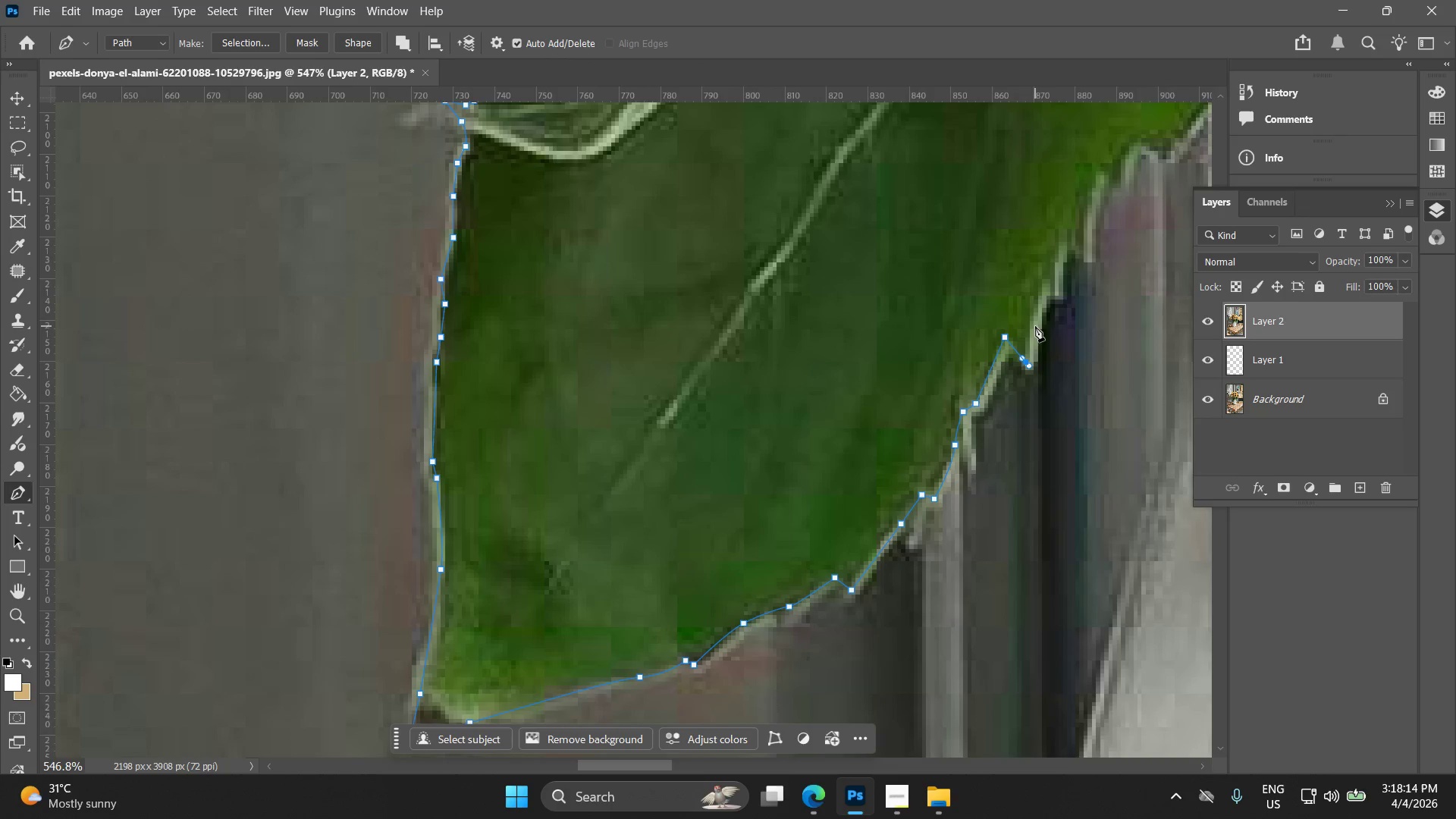 
left_click_drag(start_coordinate=[1035, 326], to_coordinate=[1040, 305])
 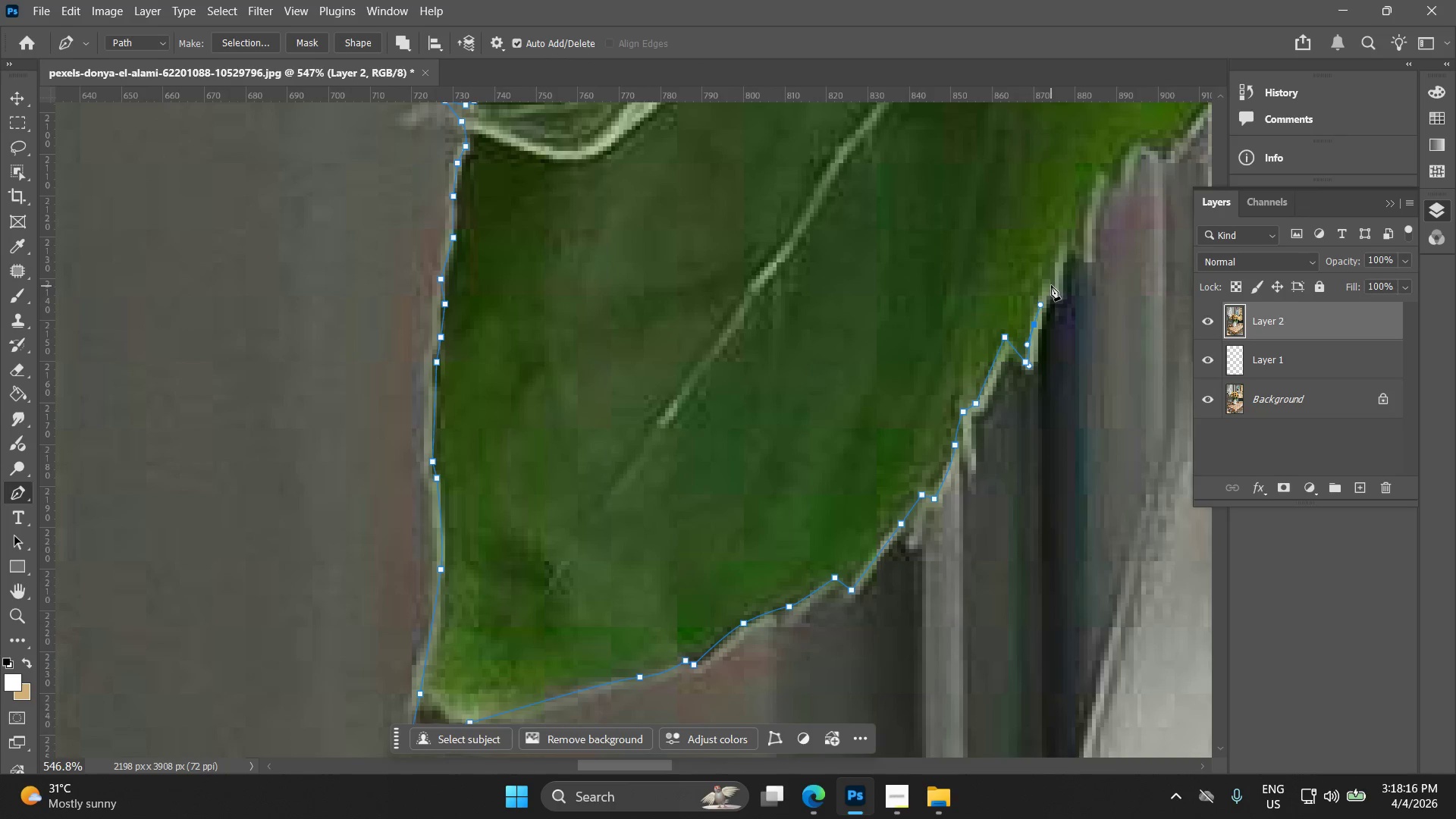 
left_click([1050, 283])
 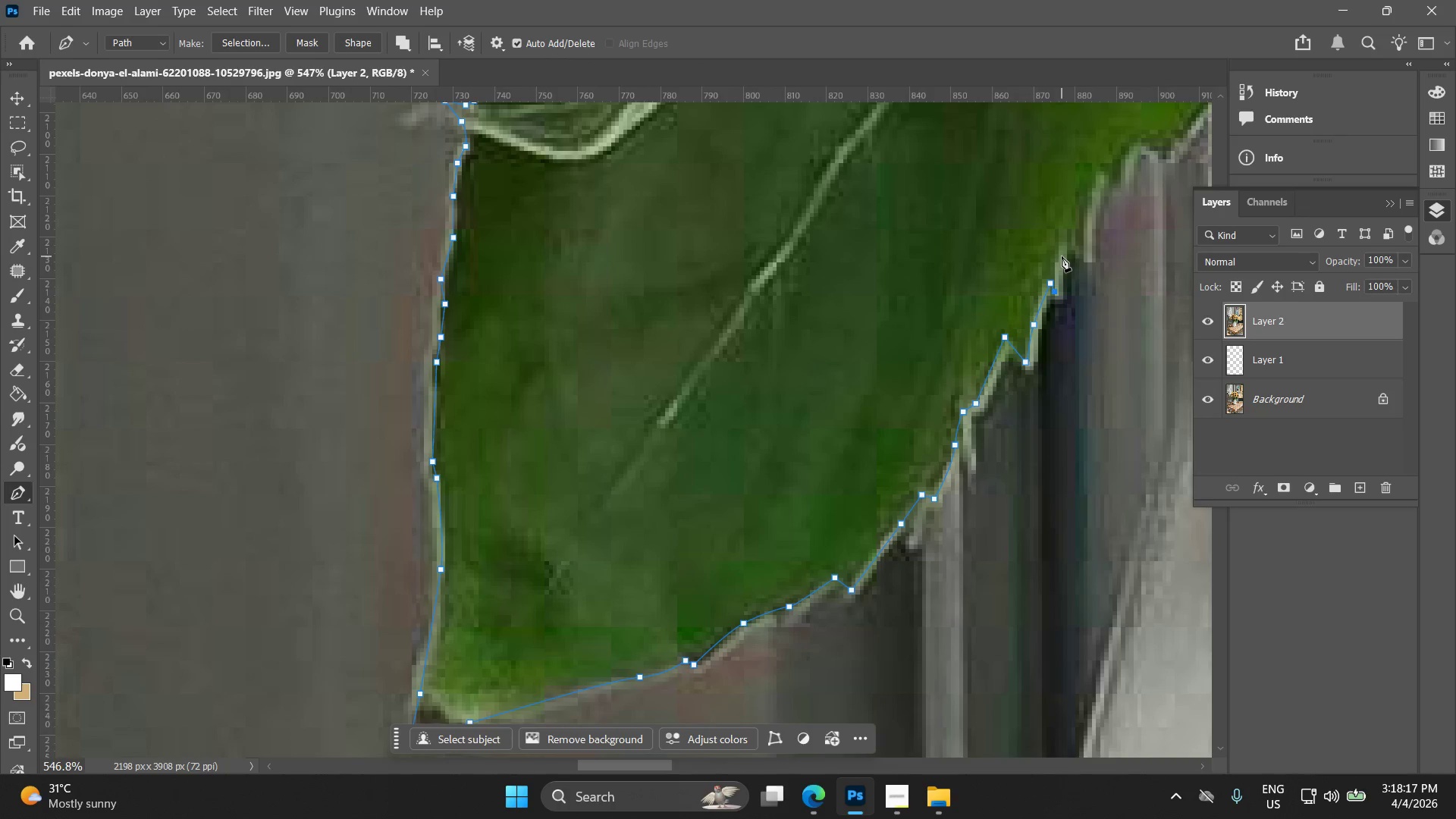 
double_click([1063, 256])
 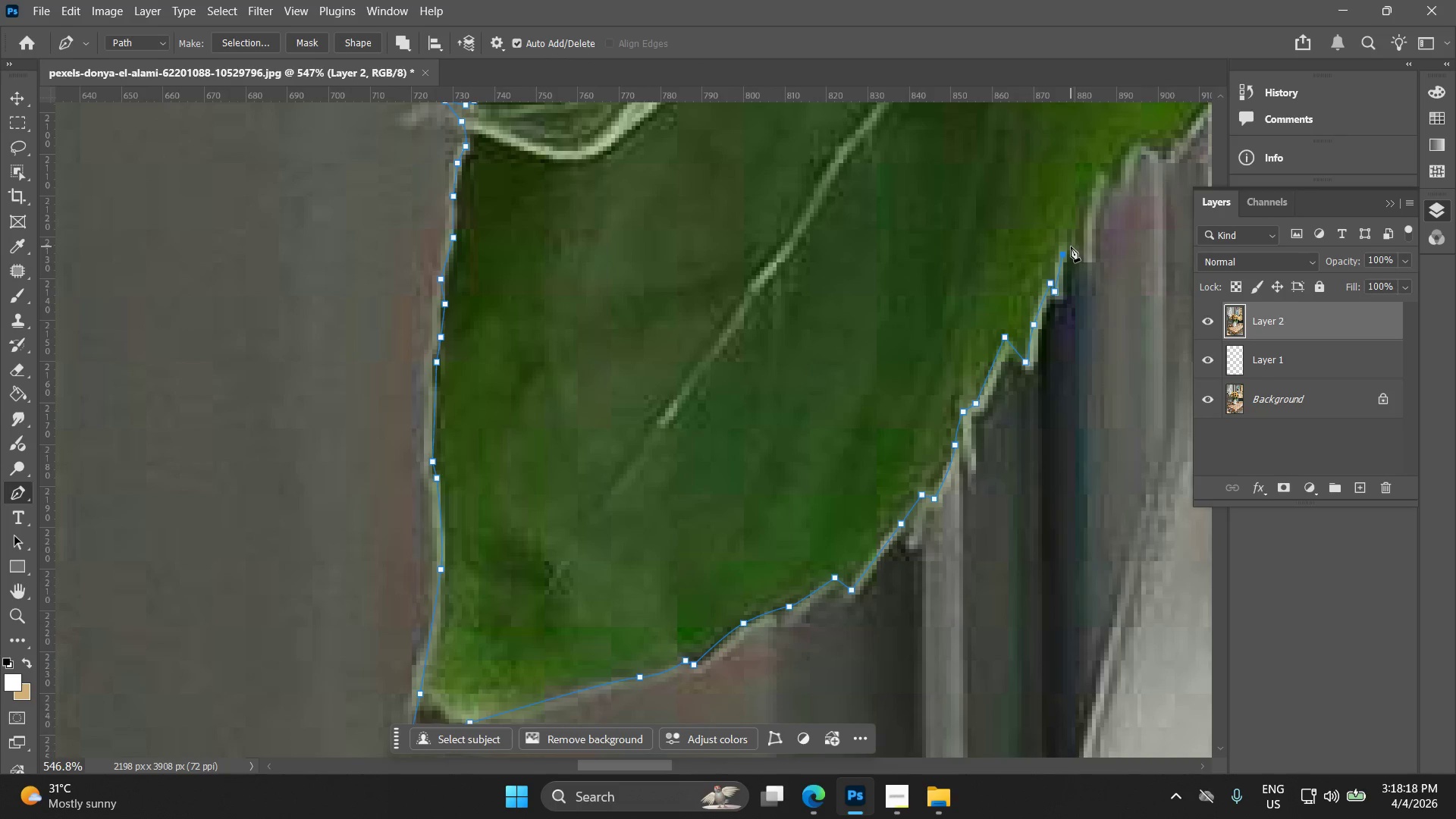 
left_click_drag(start_coordinate=[1071, 246], to_coordinate=[1077, 254])
 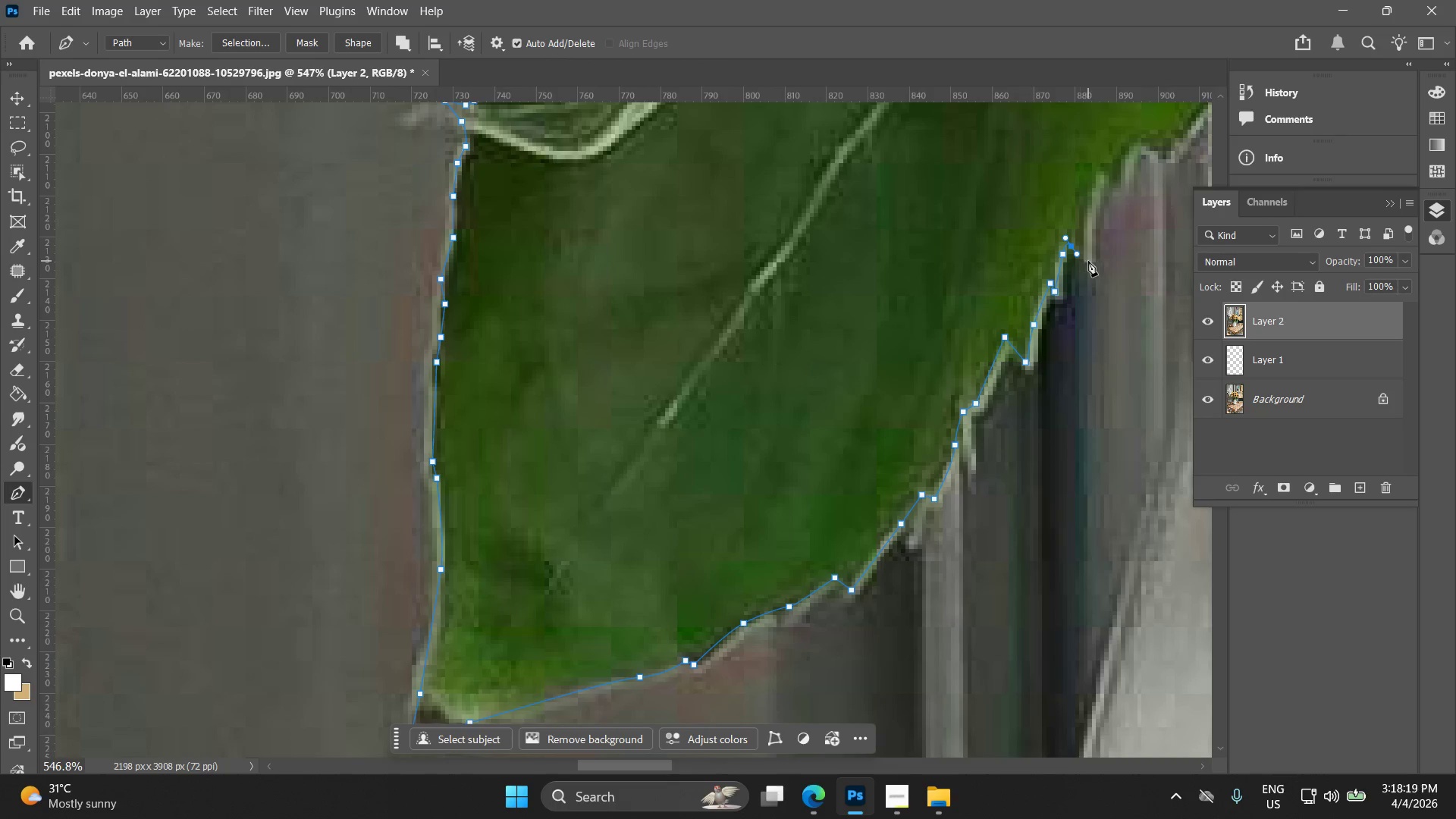 
left_click([1089, 261])
 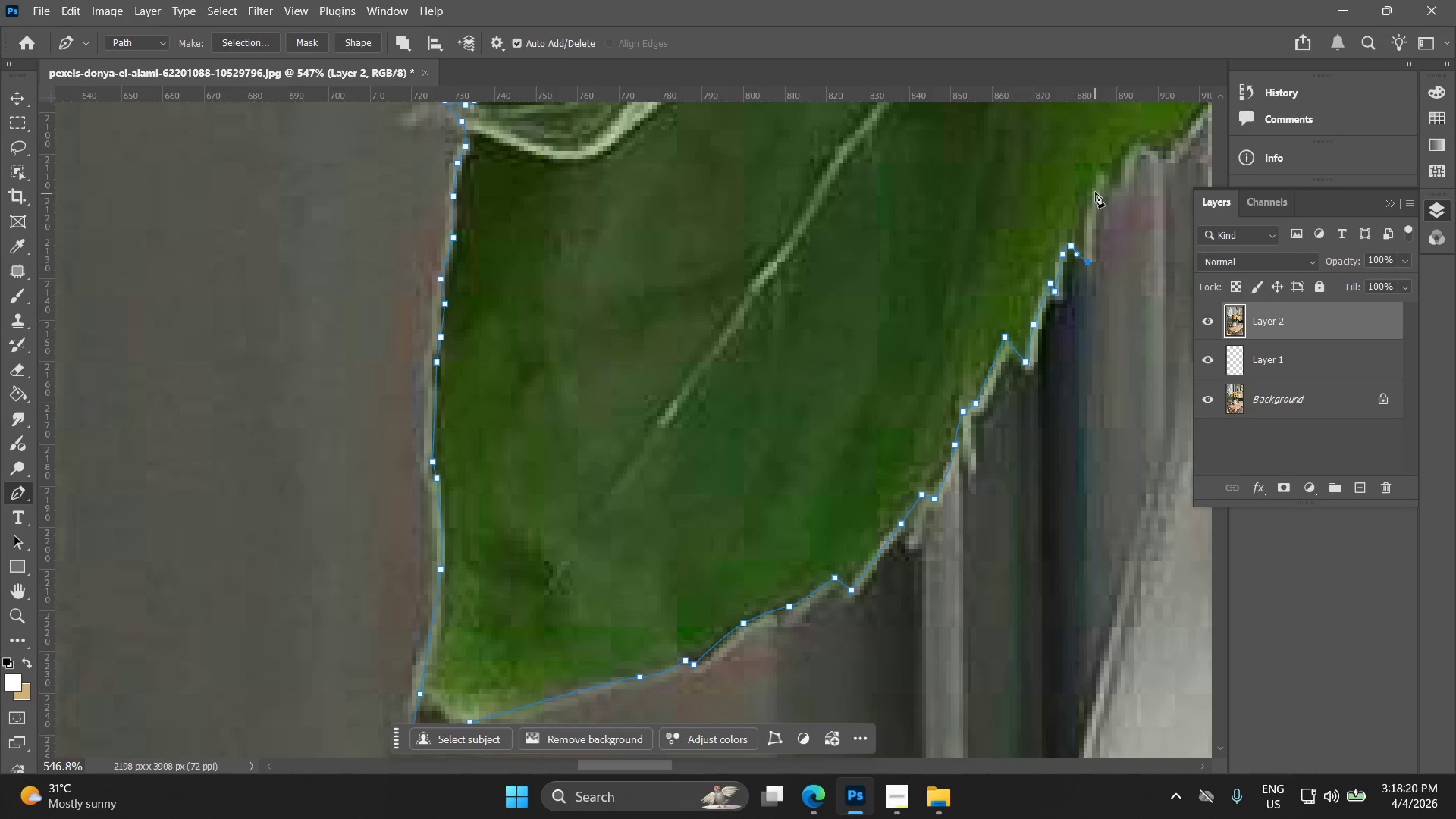 
left_click_drag(start_coordinate=[1095, 190], to_coordinate=[1103, 182])
 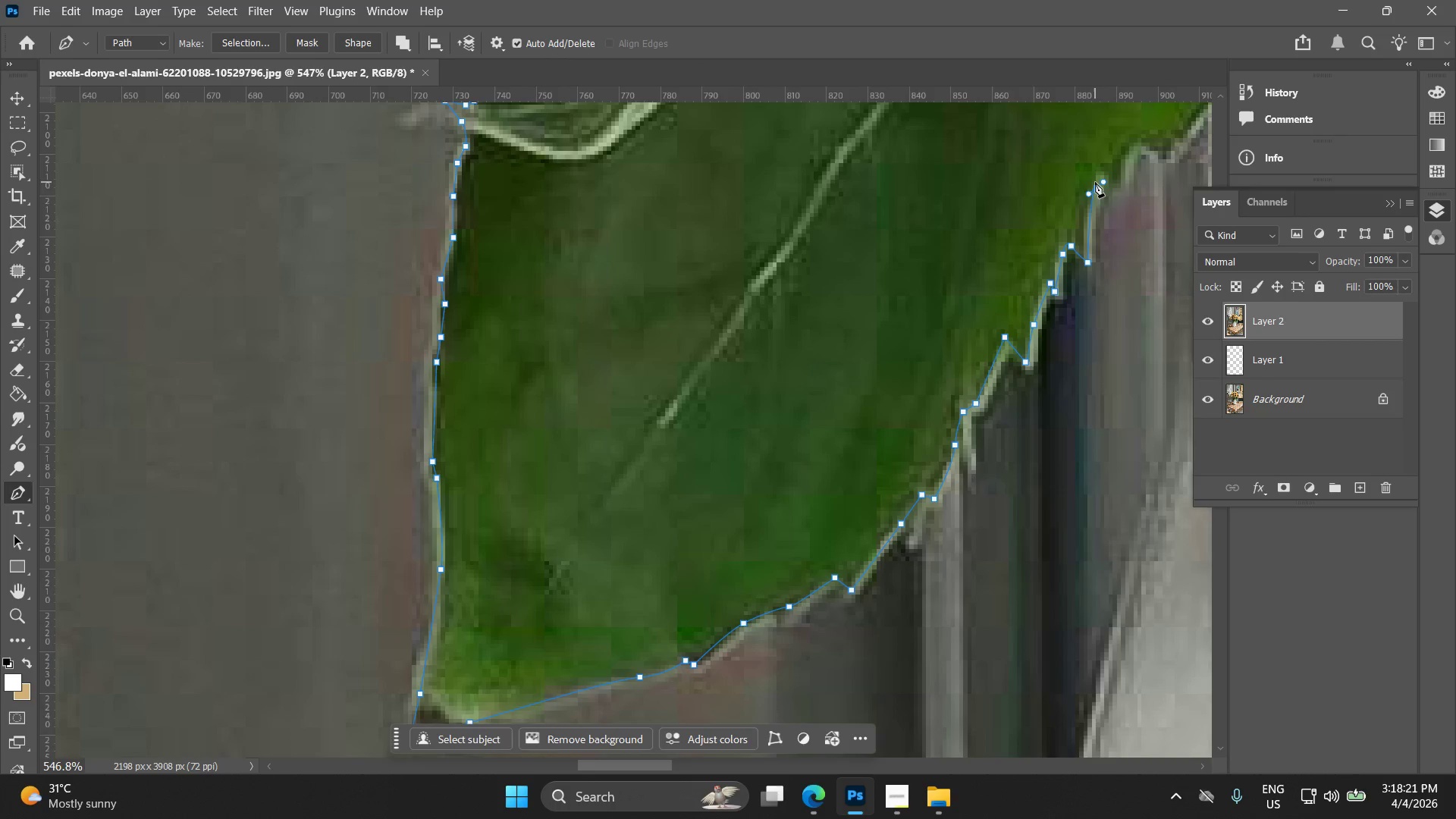 
hold_key(key=Space, duration=0.59)
 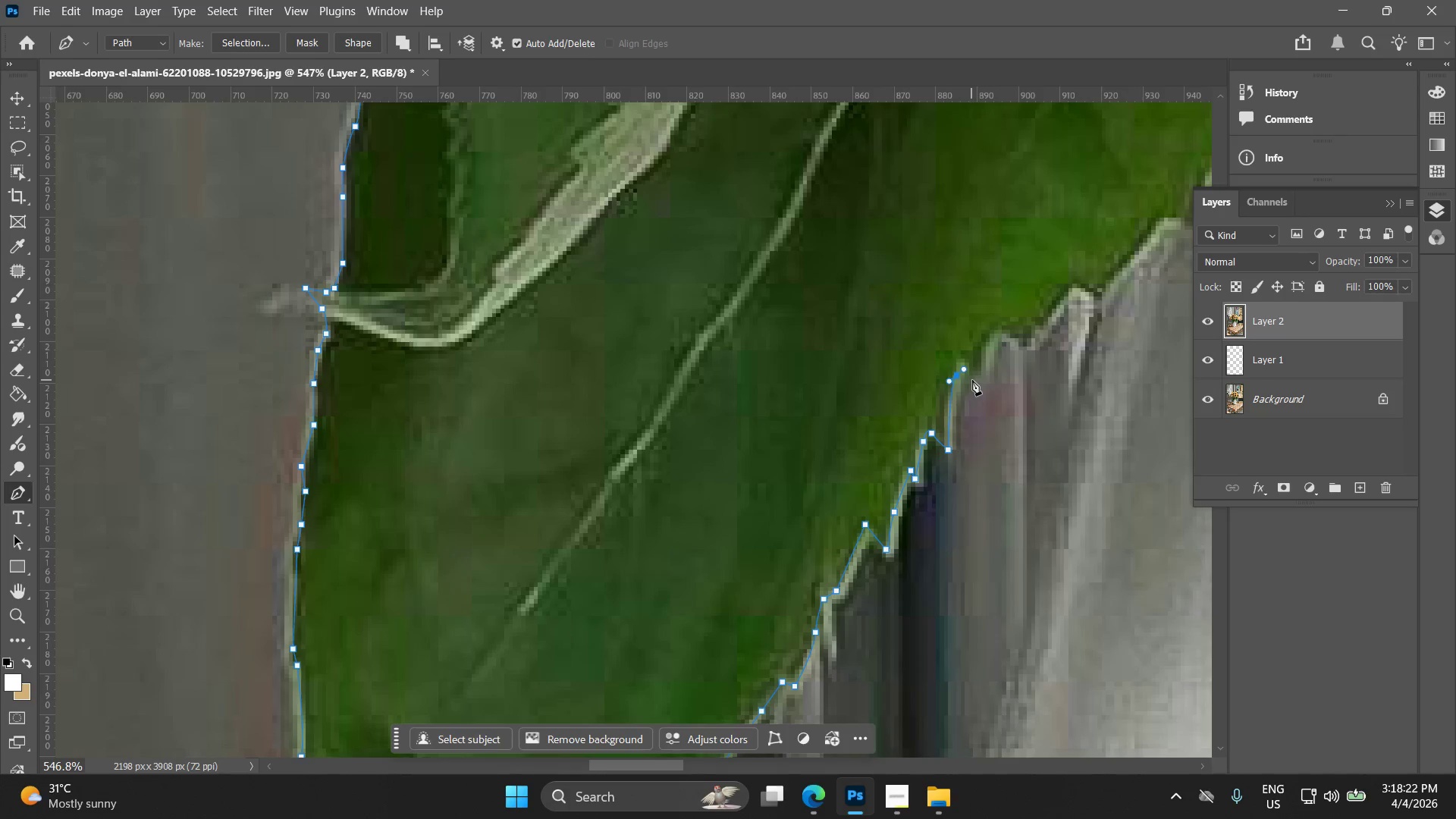 
left_click_drag(start_coordinate=[1081, 199], to_coordinate=[941, 387])
 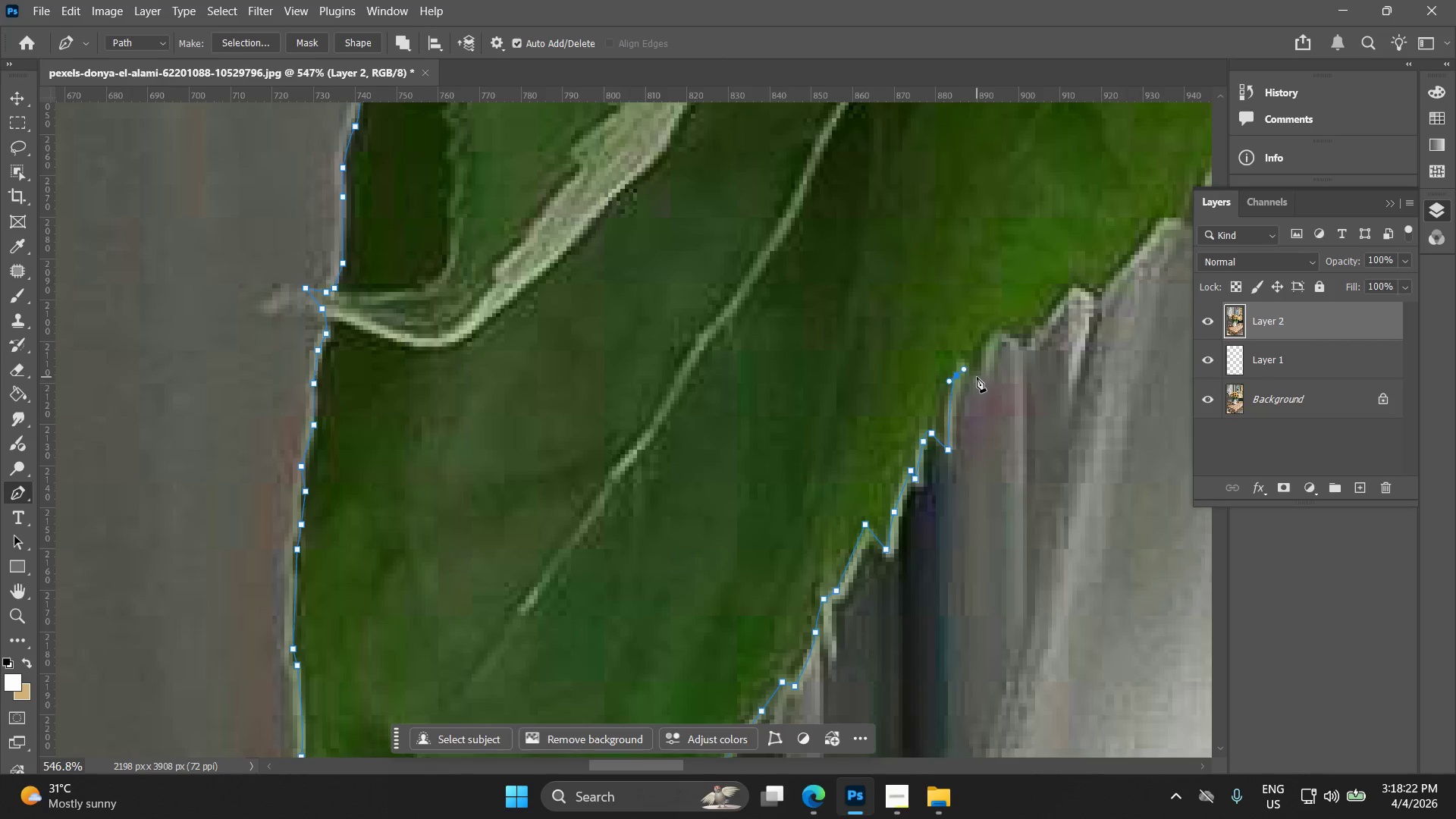 
left_click([978, 377])
 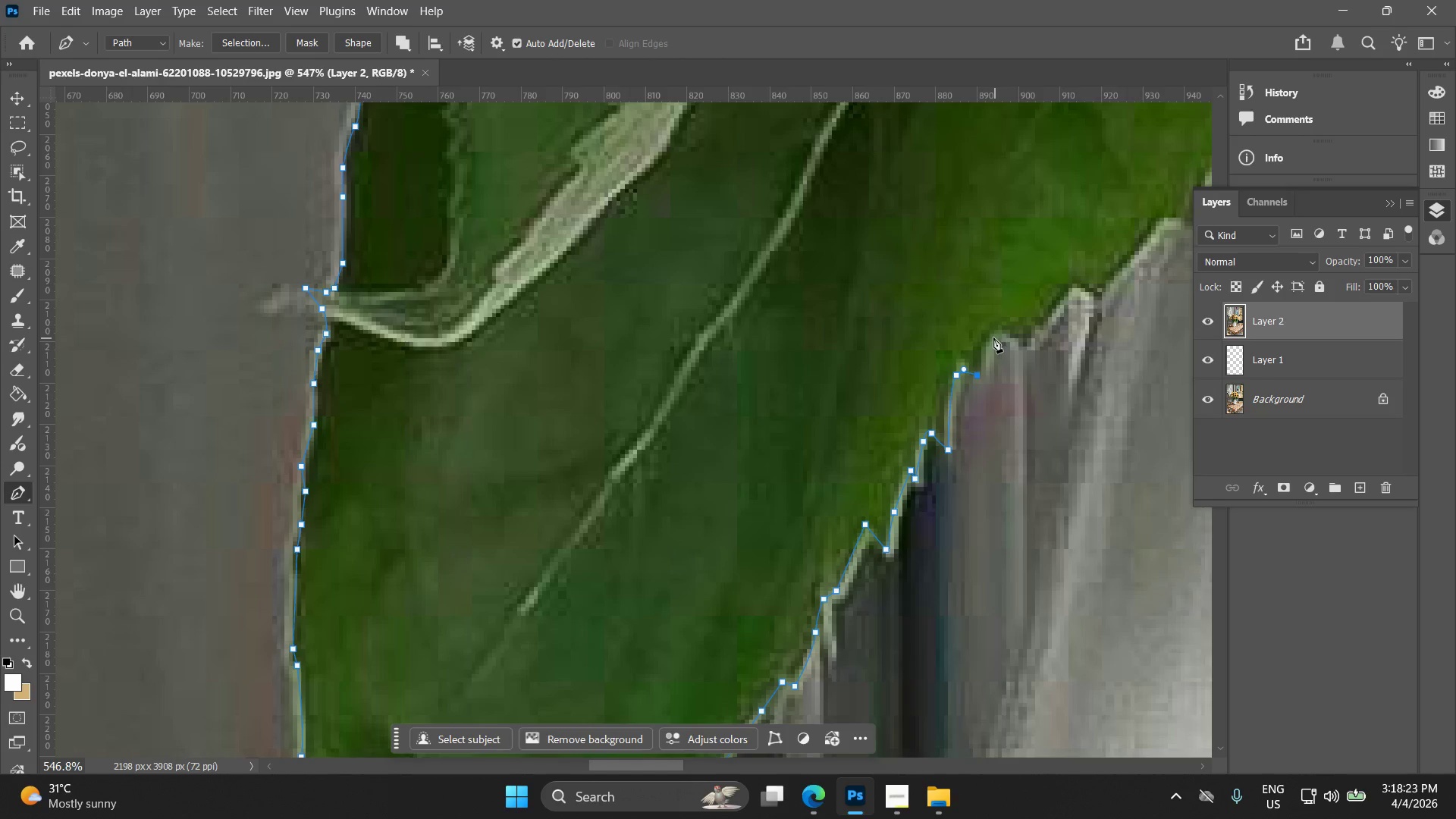 
left_click_drag(start_coordinate=[993, 334], to_coordinate=[1003, 334])
 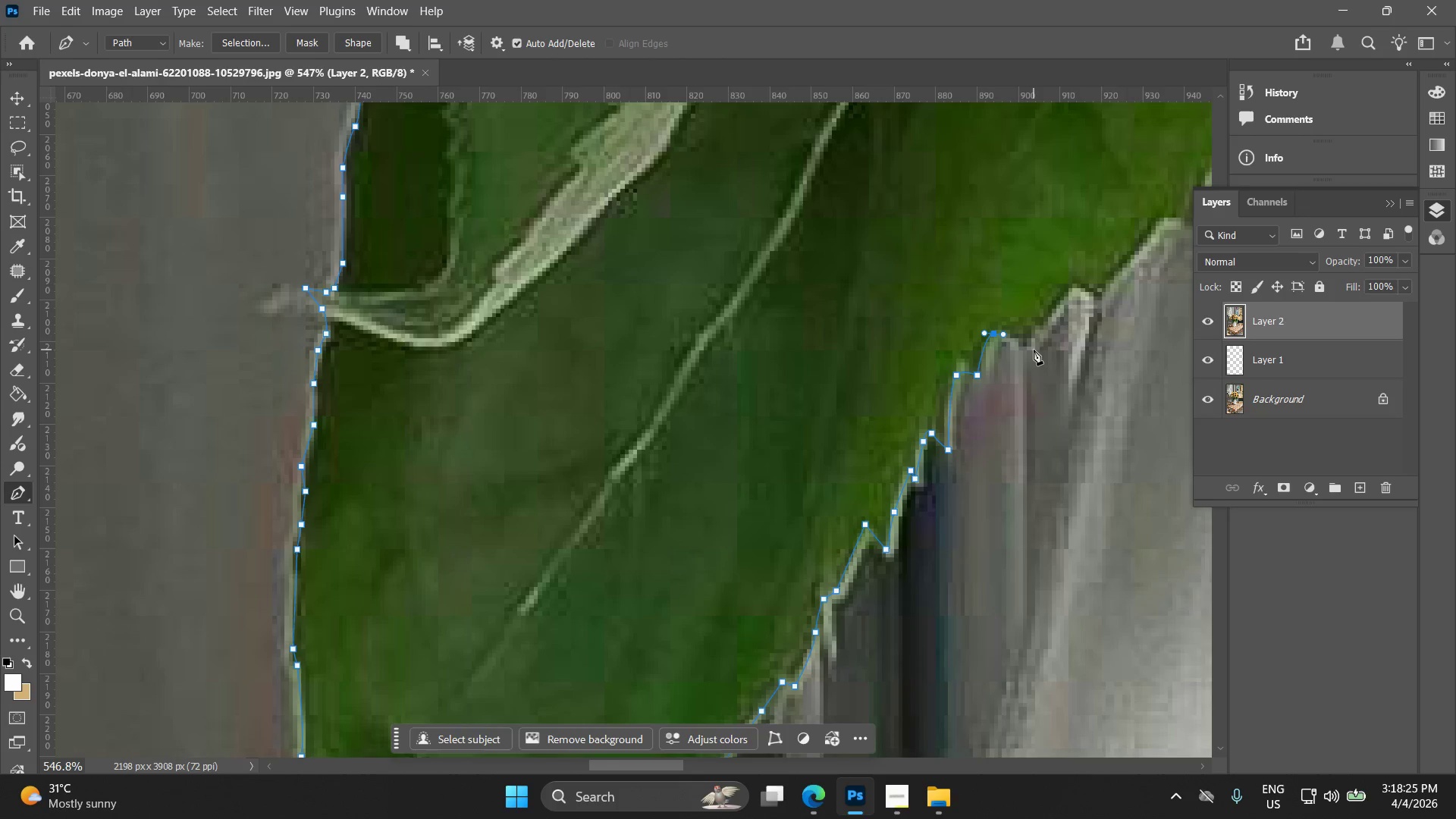 
left_click([1031, 345])
 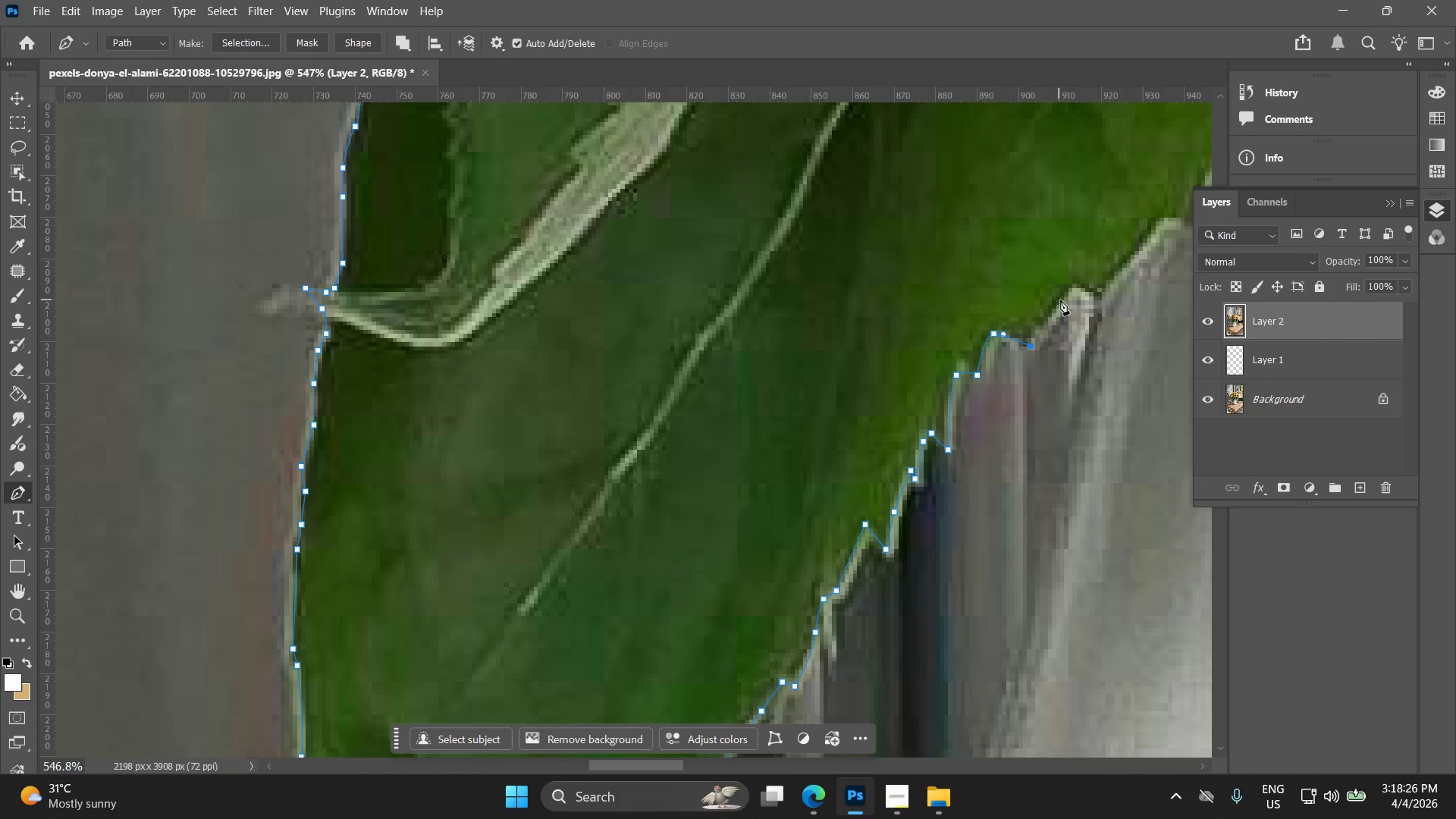 
left_click_drag(start_coordinate=[1063, 300], to_coordinate=[1077, 285])
 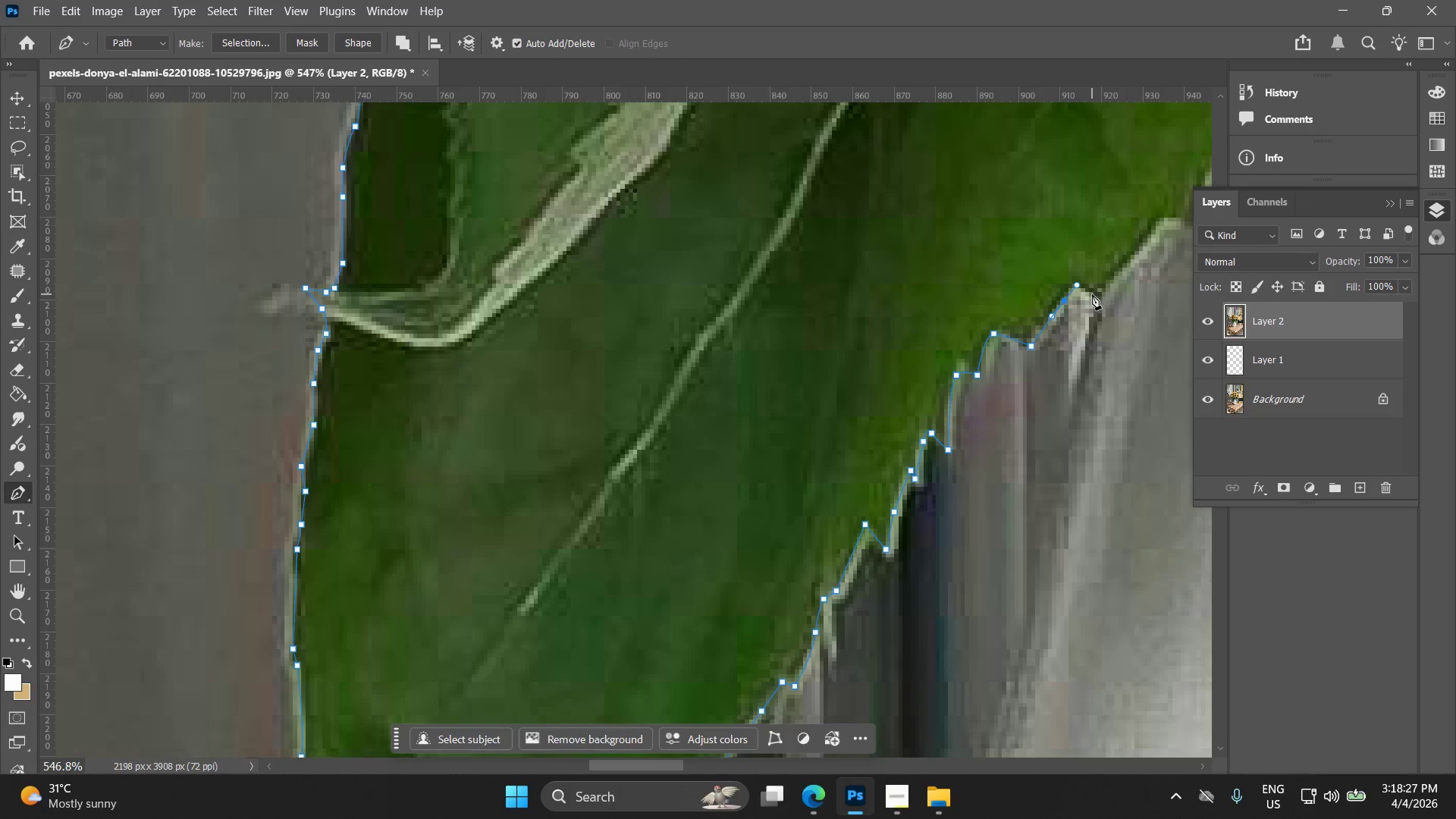 
left_click([1093, 295])
 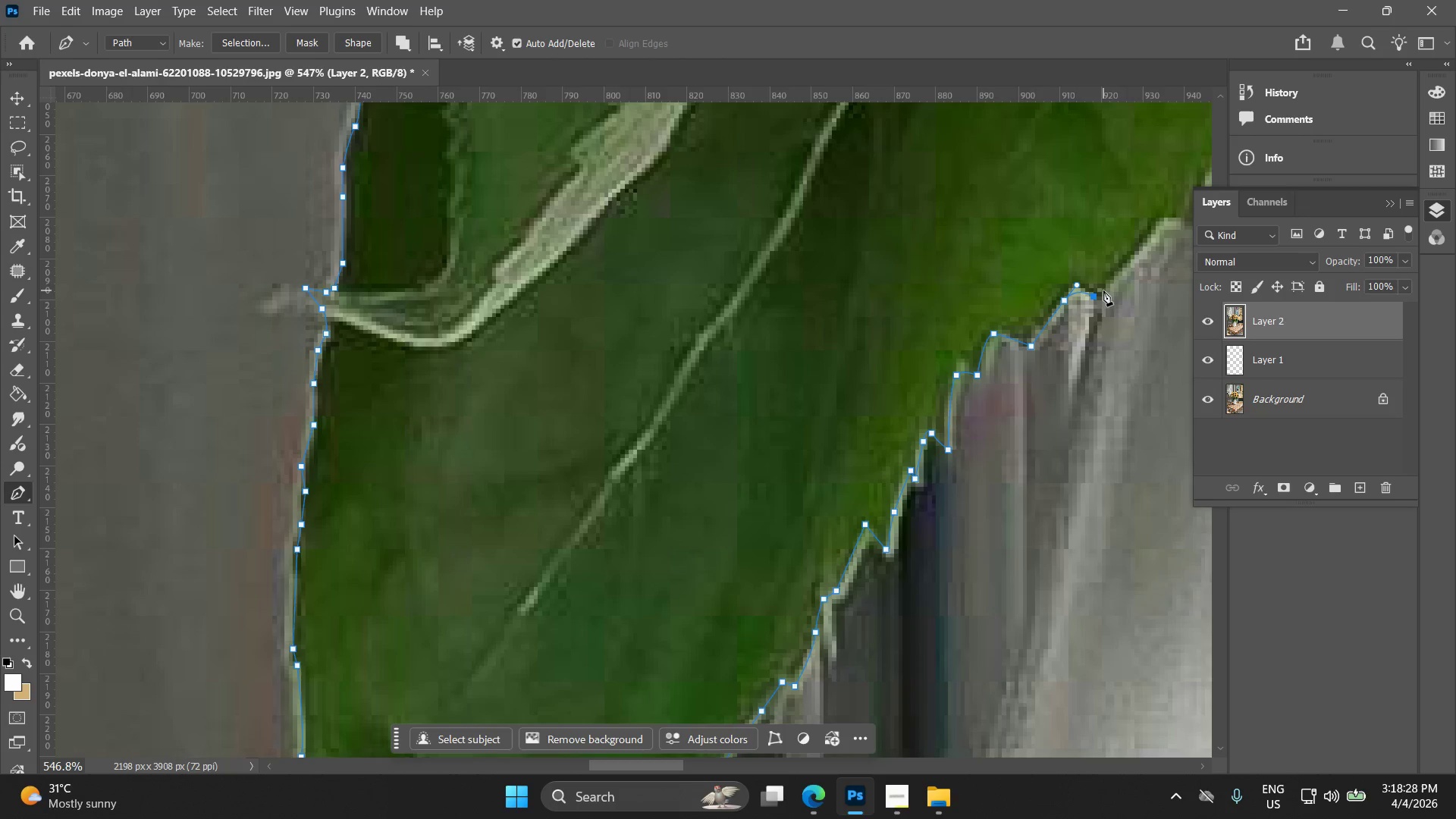 
key(Alt+AltLeft)
 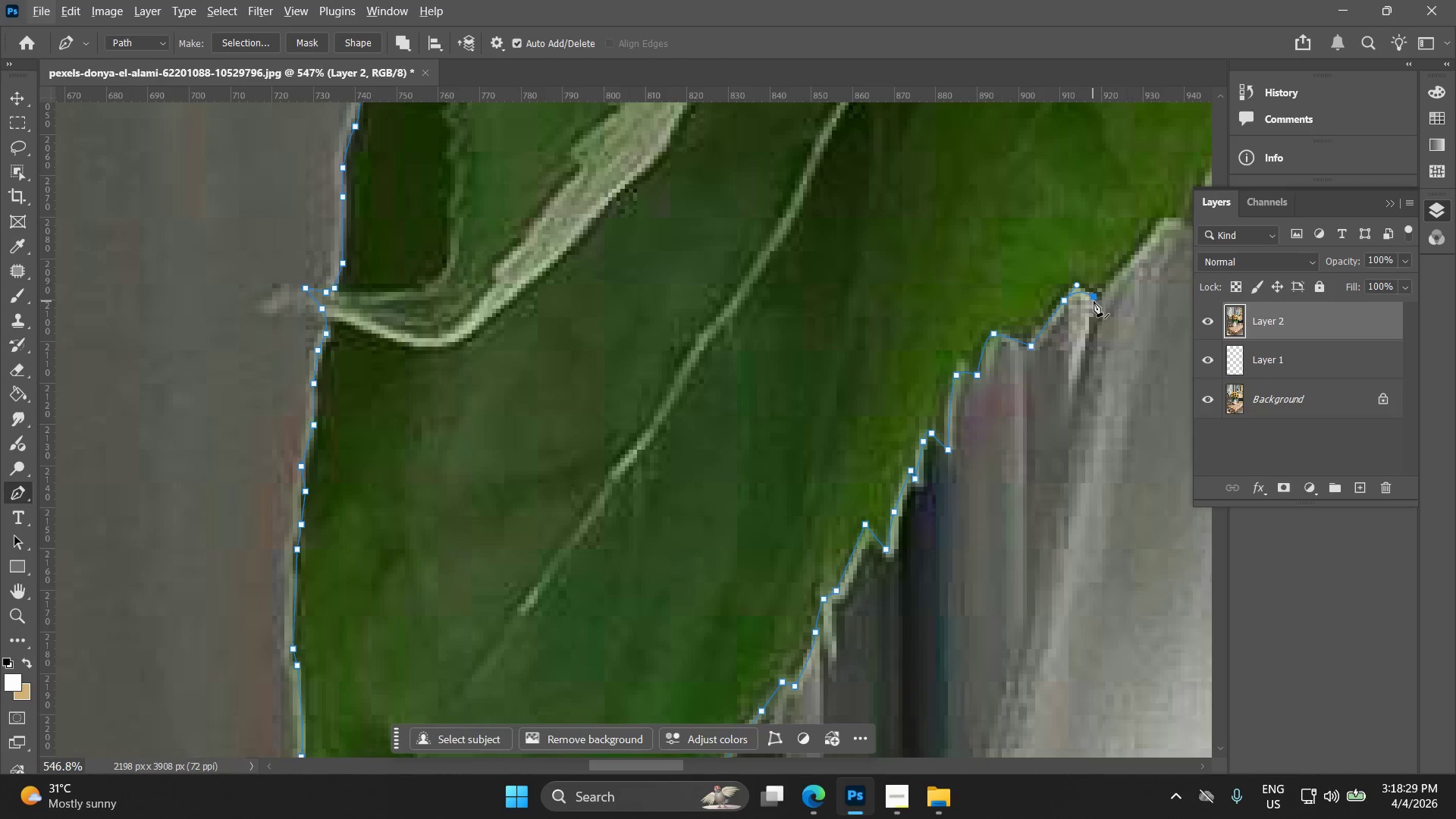 
left_click([1096, 301])
 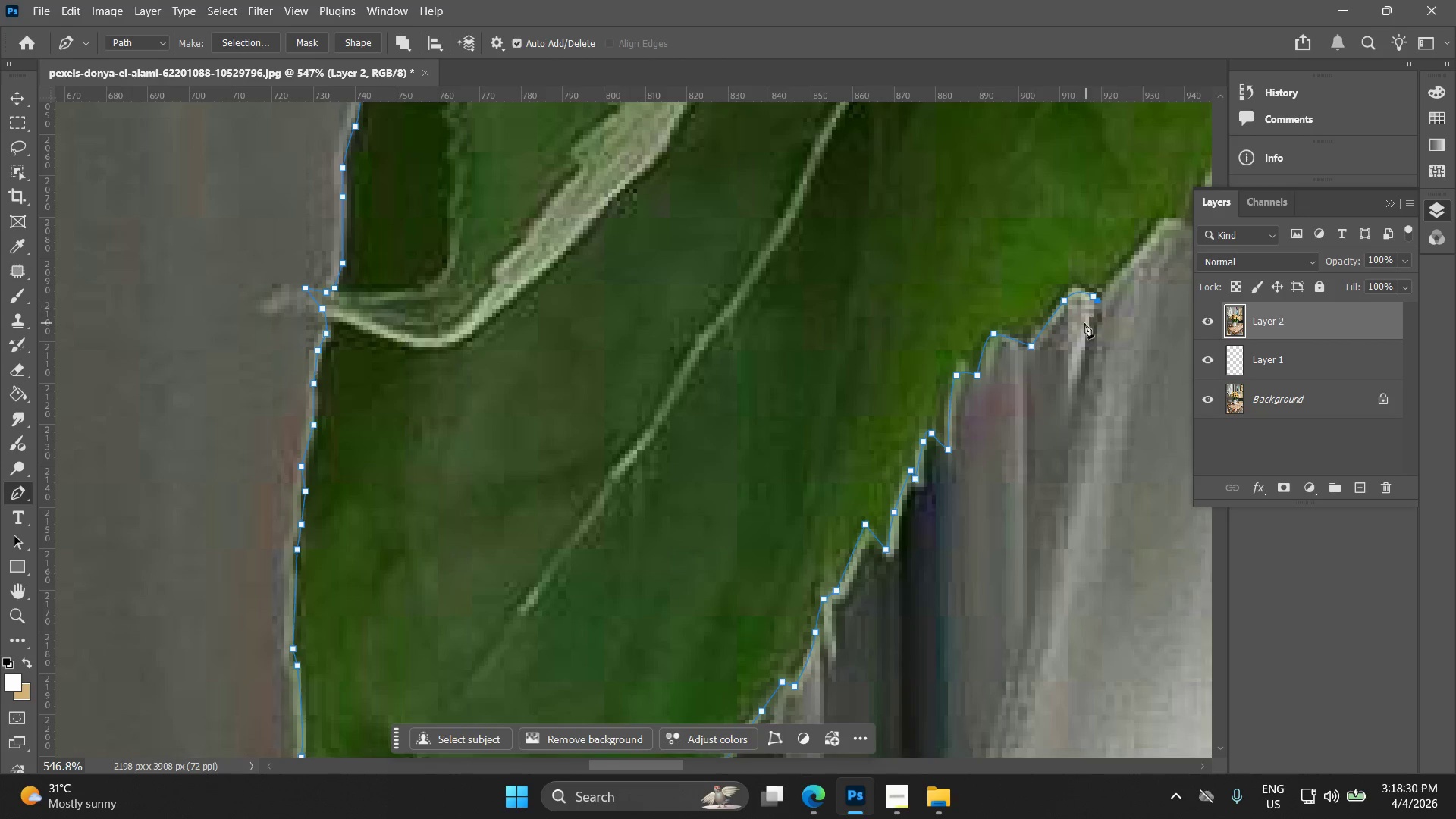 
hold_key(key=Space, duration=0.5)
 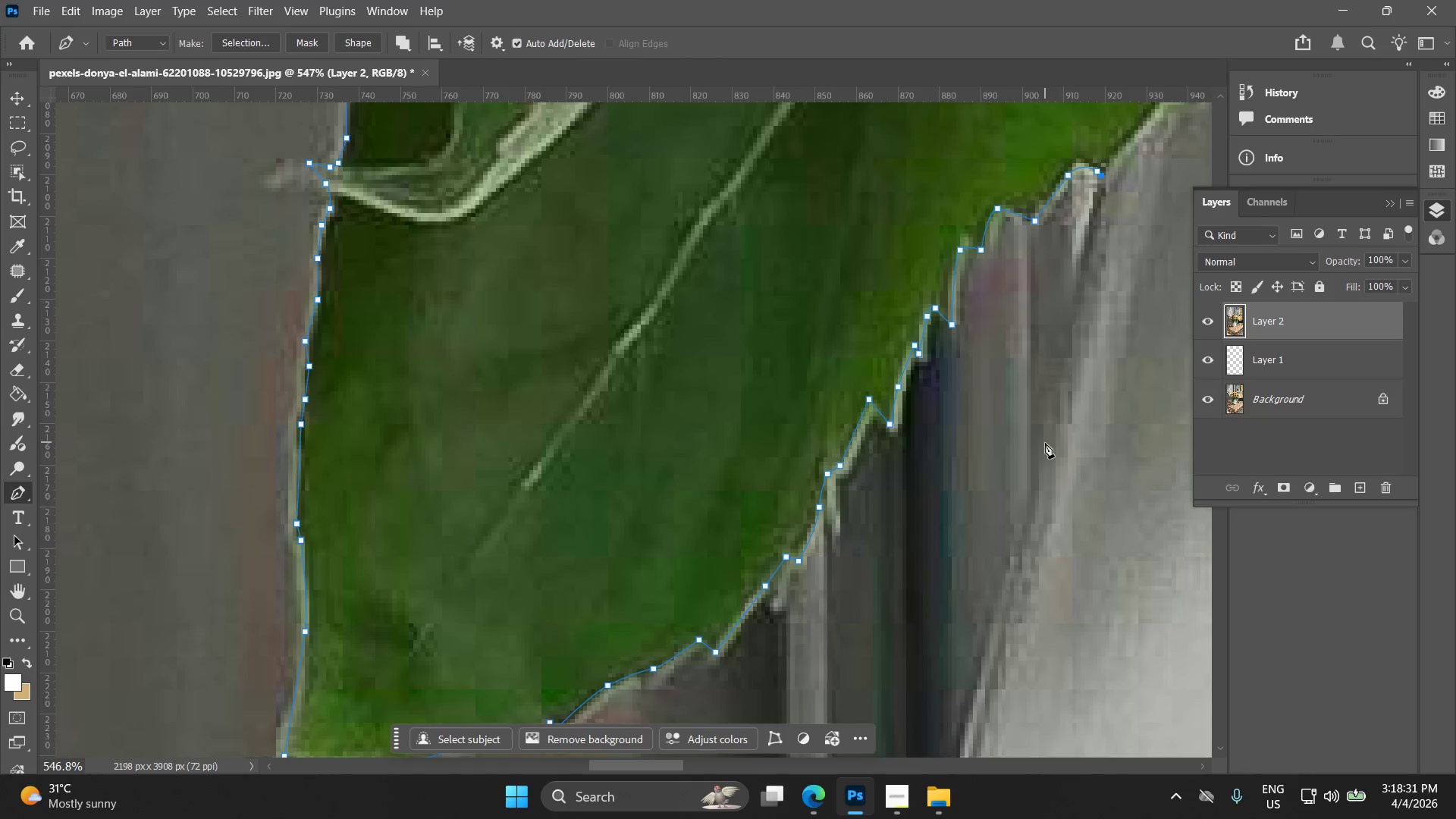 
left_click_drag(start_coordinate=[1073, 334], to_coordinate=[1077, 209])
 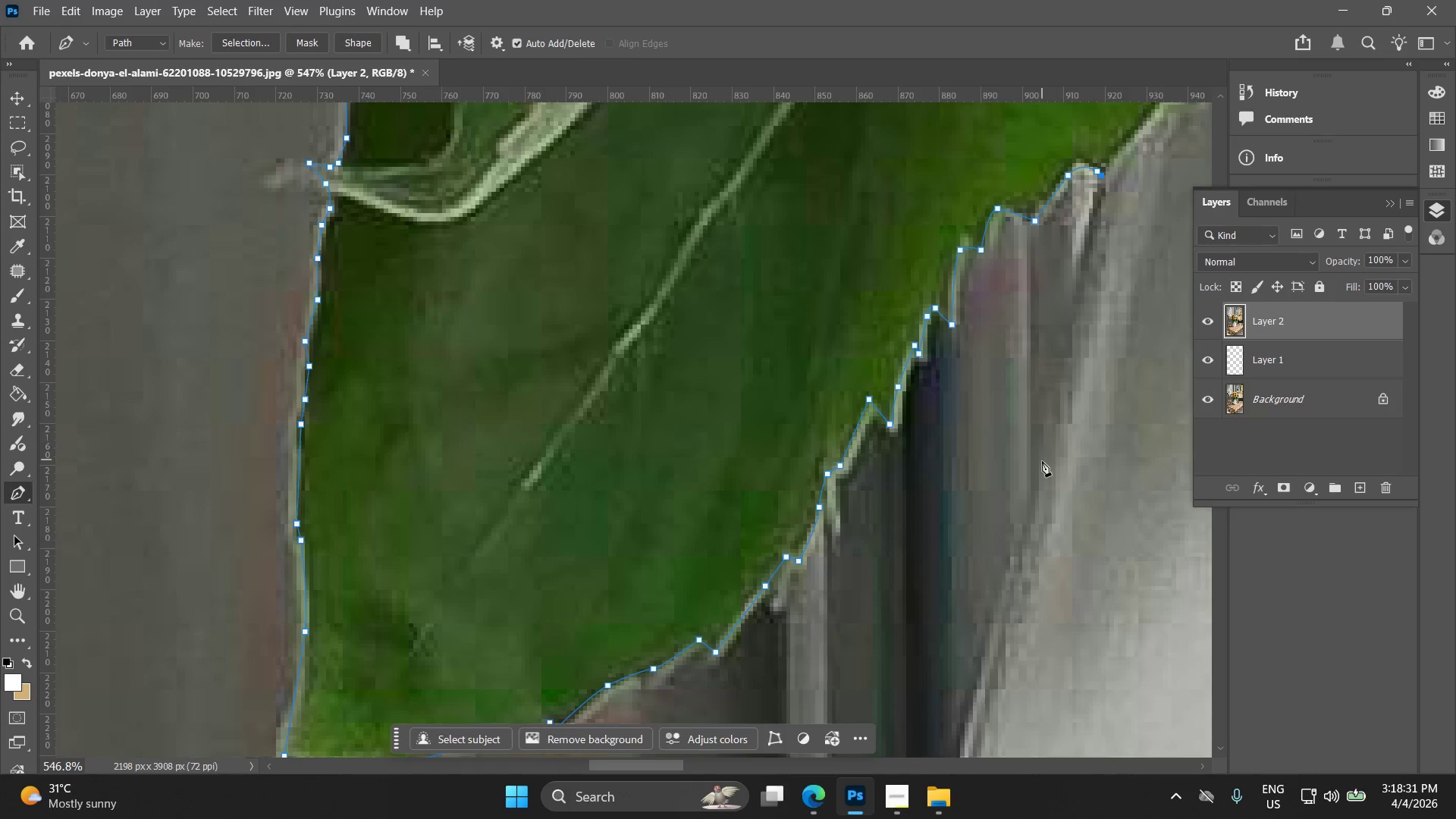 
left_click([1042, 461])
 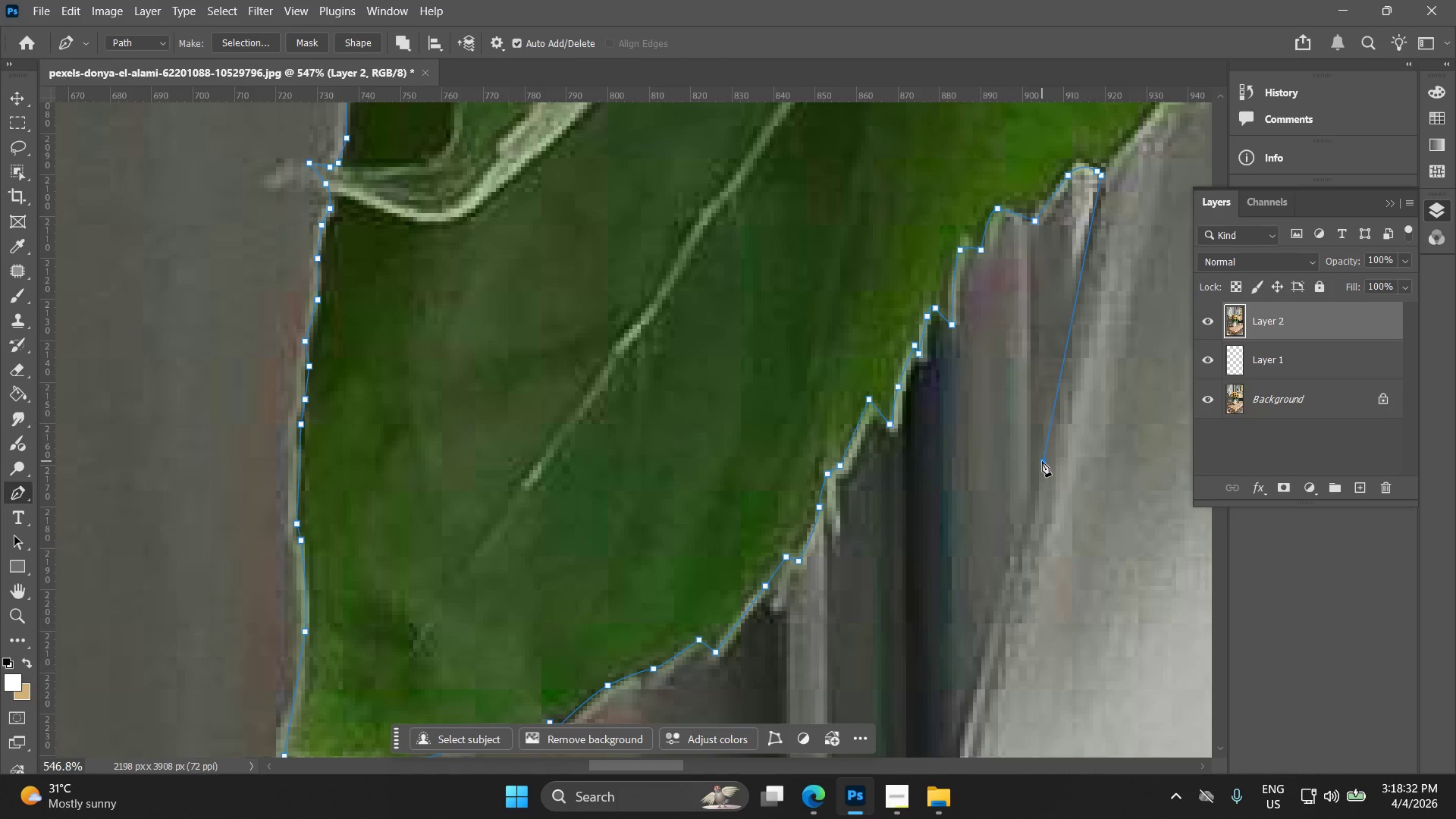 
hold_key(key=Space, duration=0.56)
 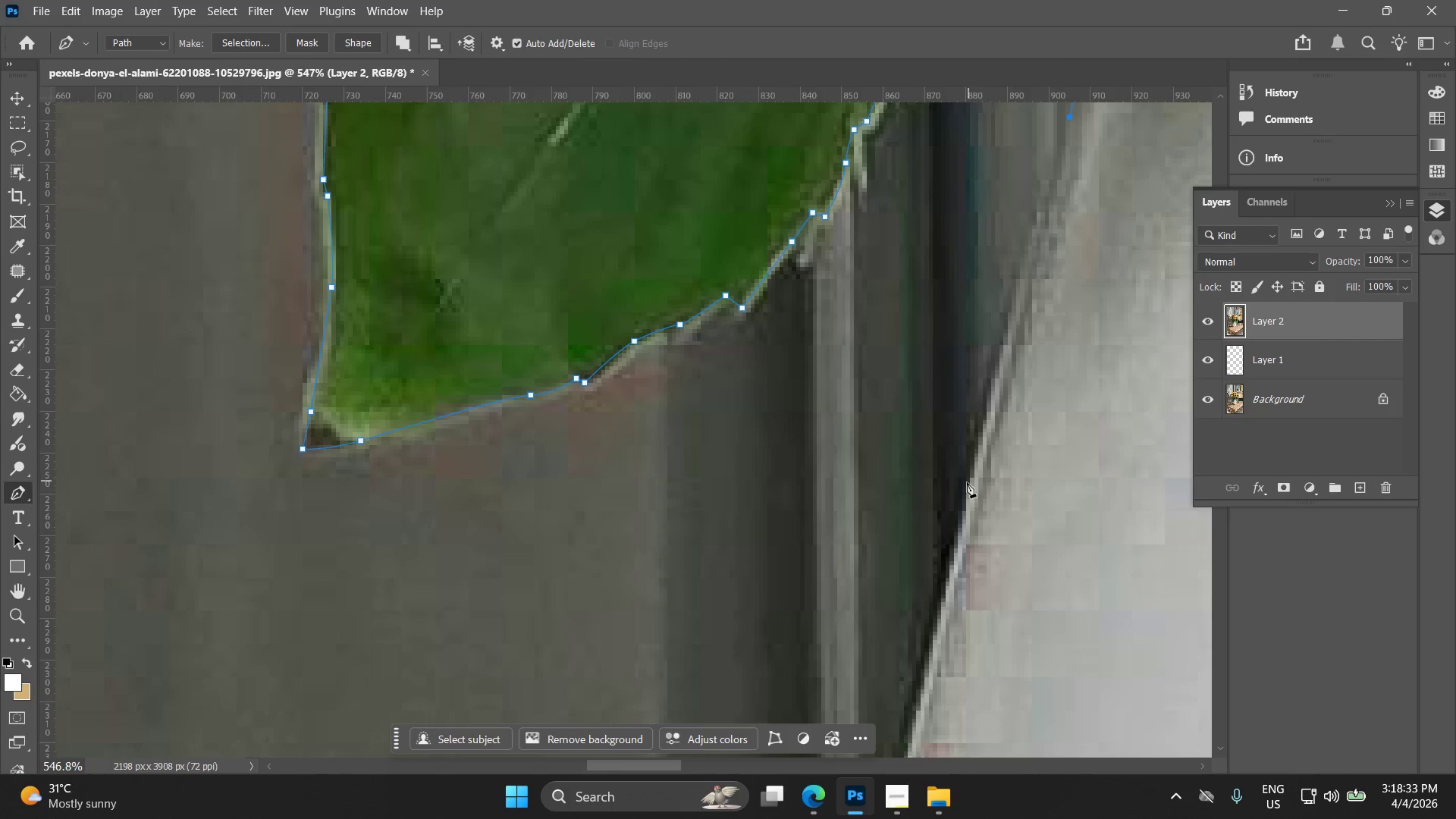 
left_click_drag(start_coordinate=[1036, 539], to_coordinate=[1062, 195])
 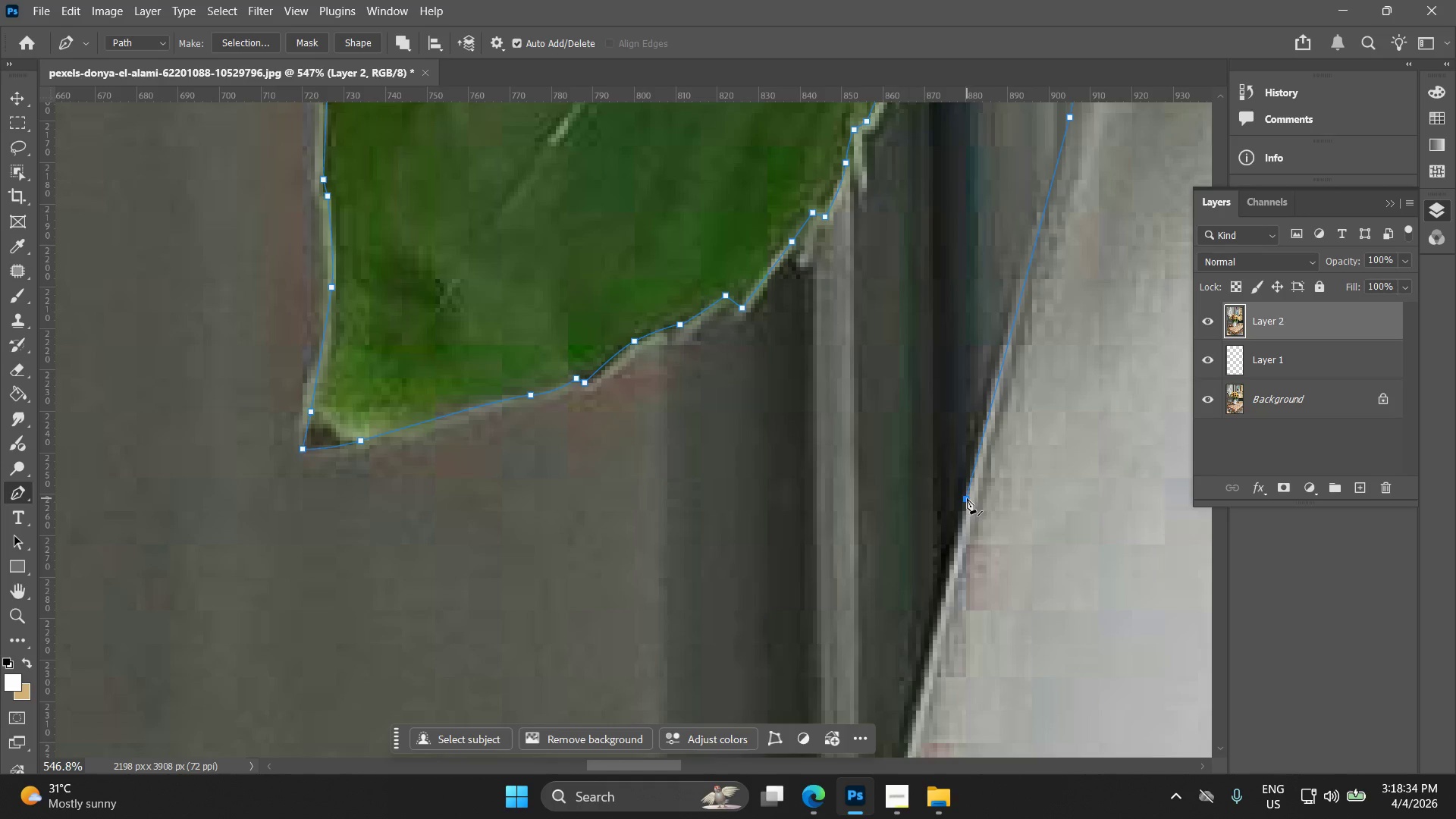 
key(Alt+AltLeft)
 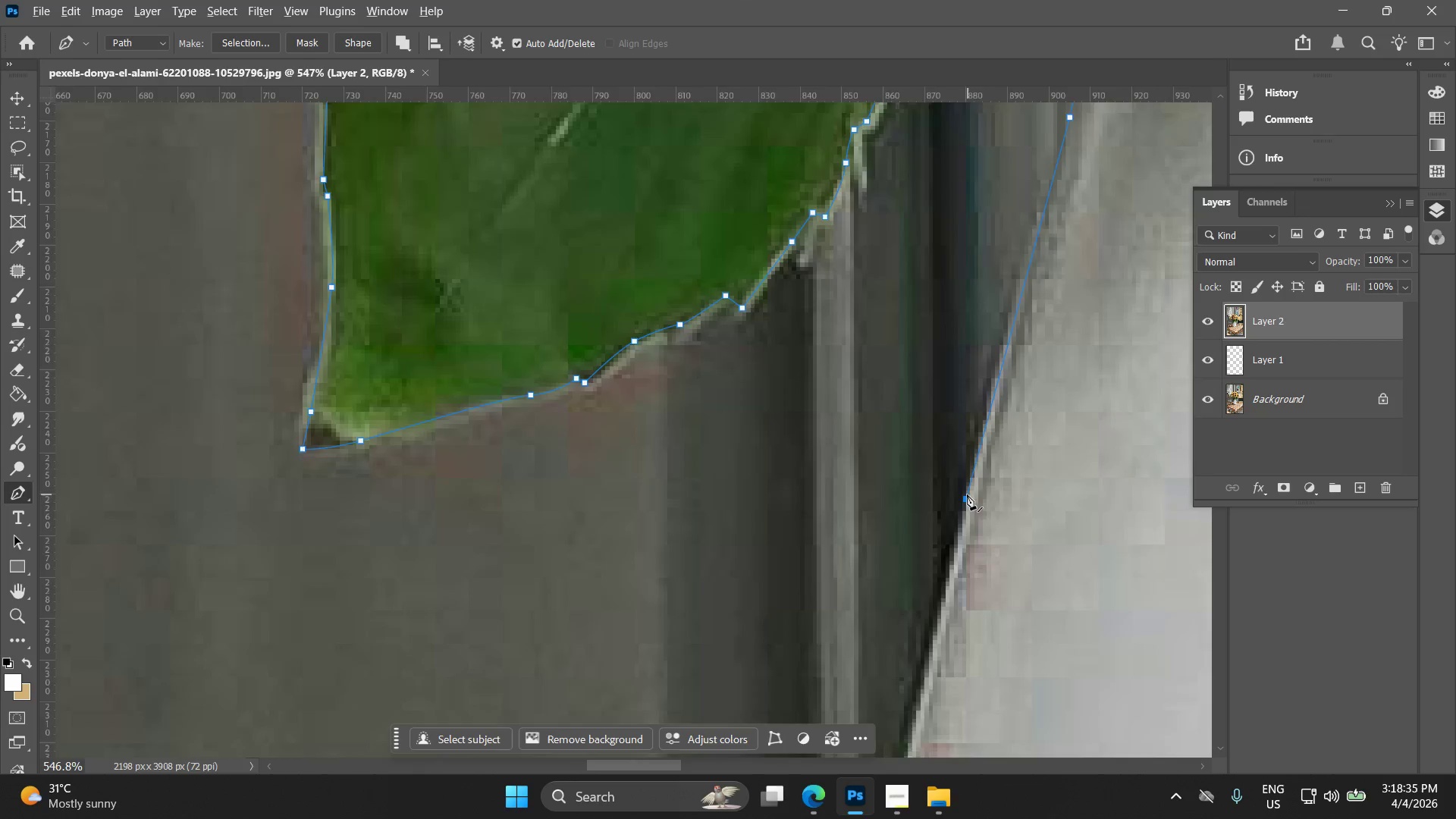 
hold_key(key=Space, duration=0.39)
 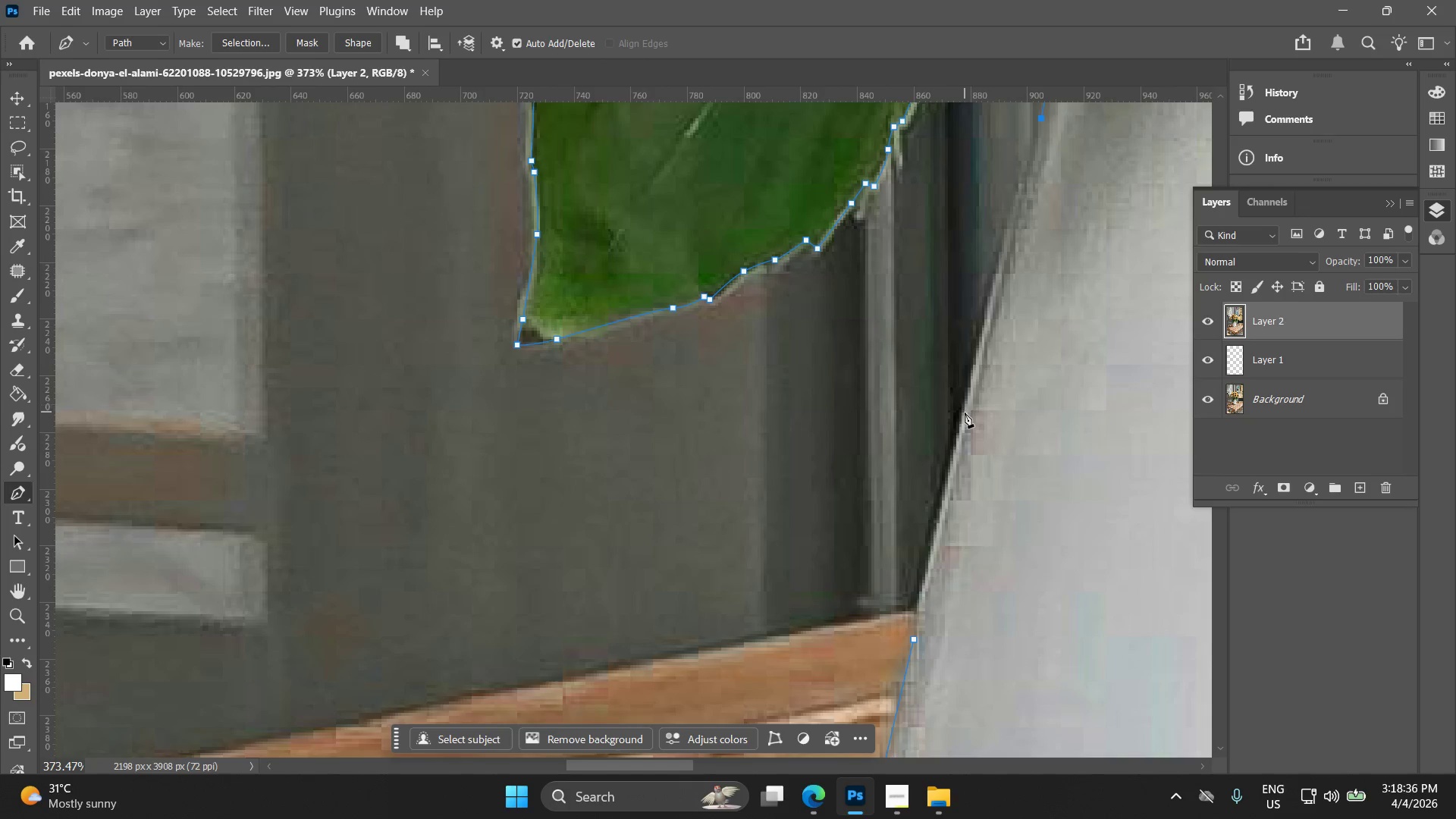 
left_click_drag(start_coordinate=[966, 517], to_coordinate=[971, 398])
 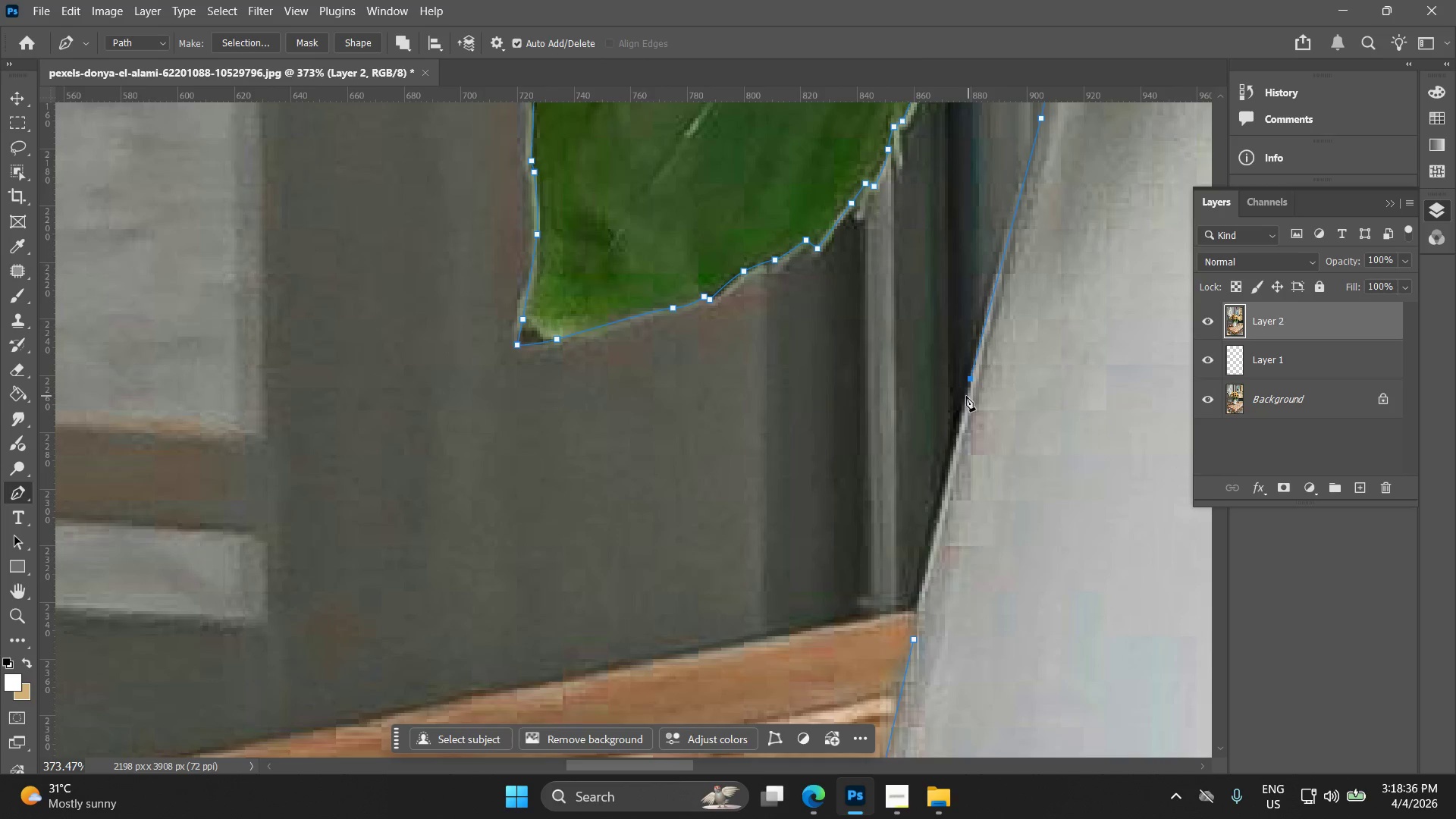 
scroll: coordinate [966, 497], scroll_direction: down, amount: 4.0
 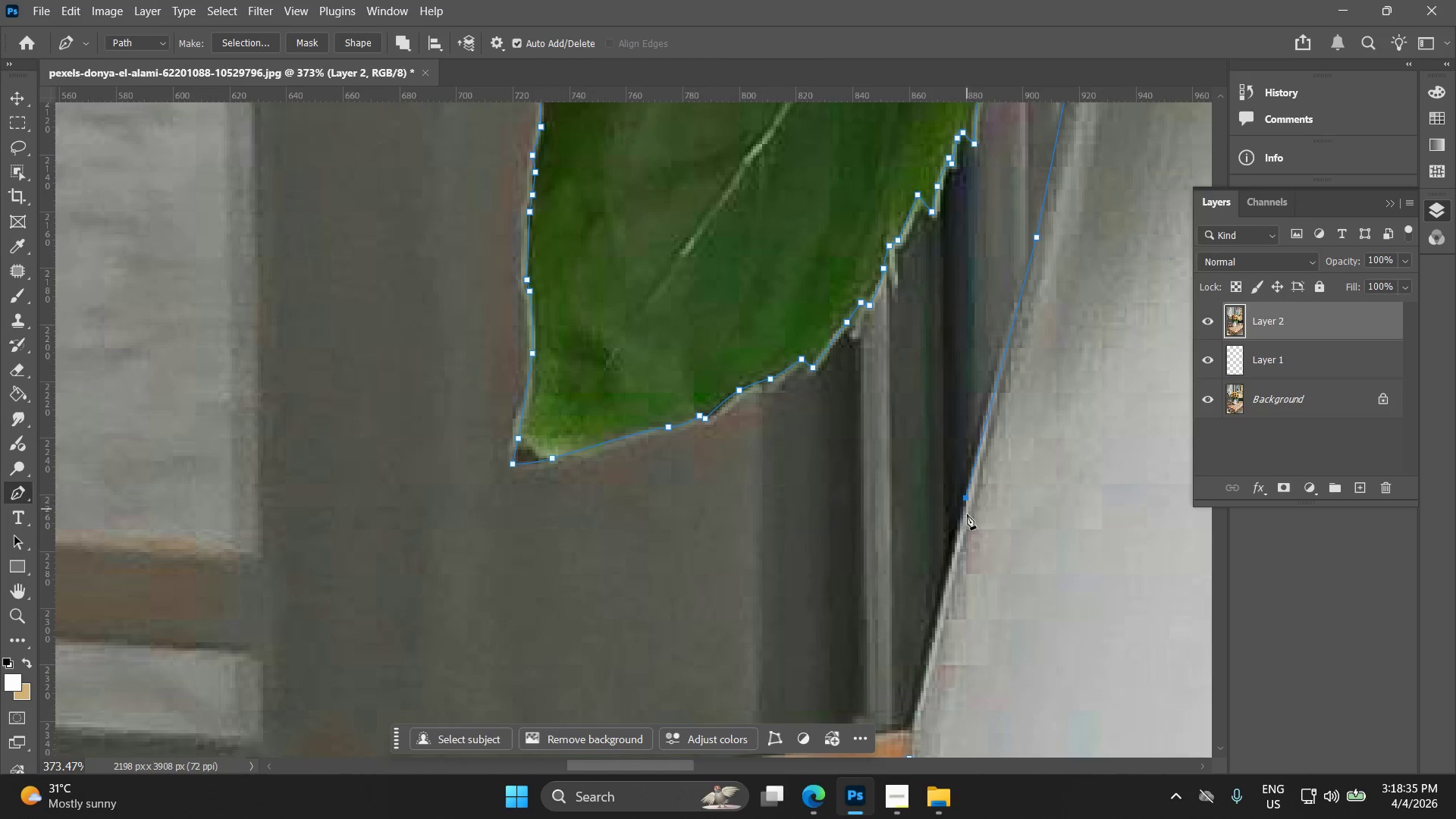 
key(Control+ControlLeft)
 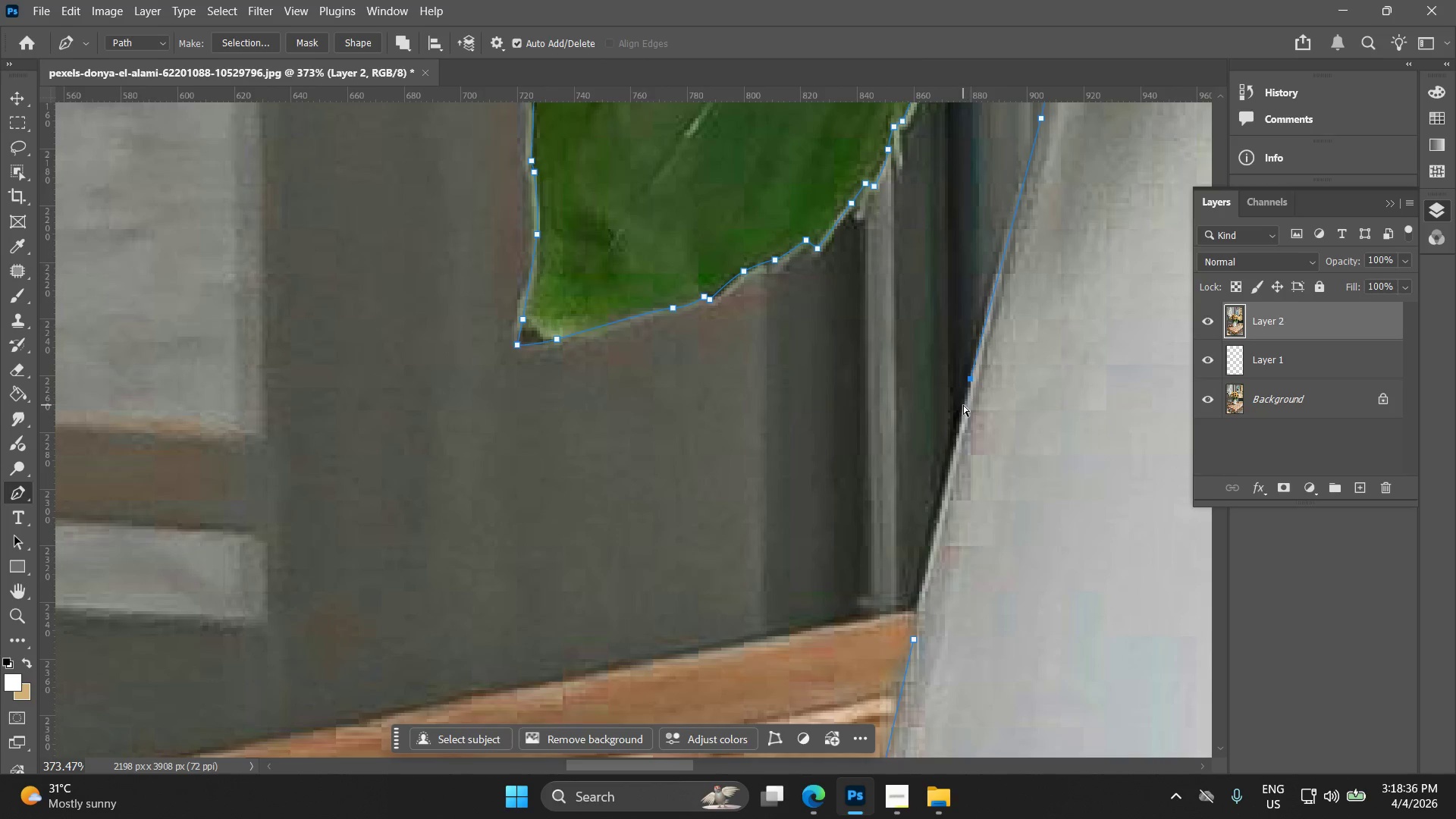 
key(Control+Z)
 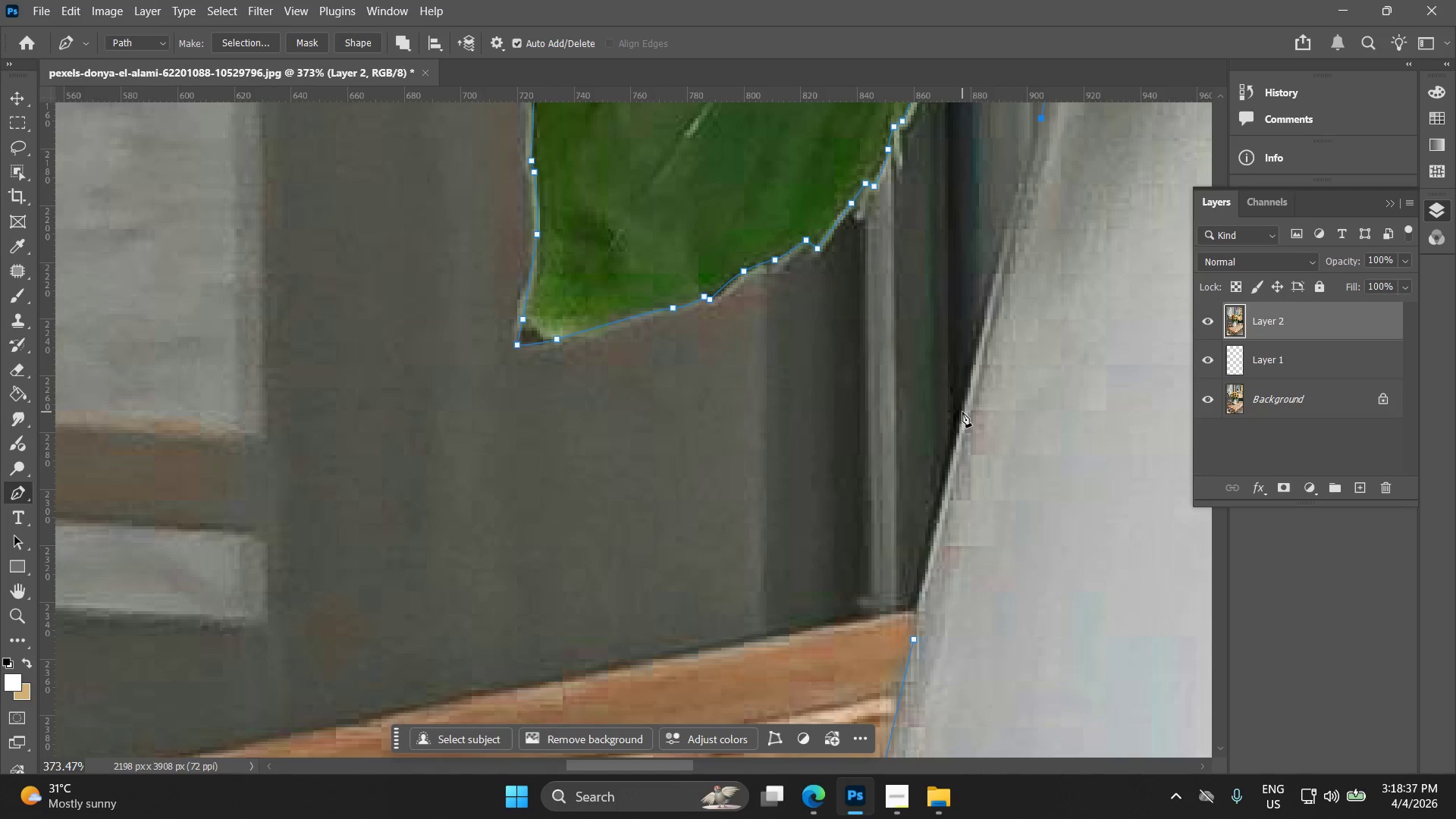 
left_click([962, 412])
 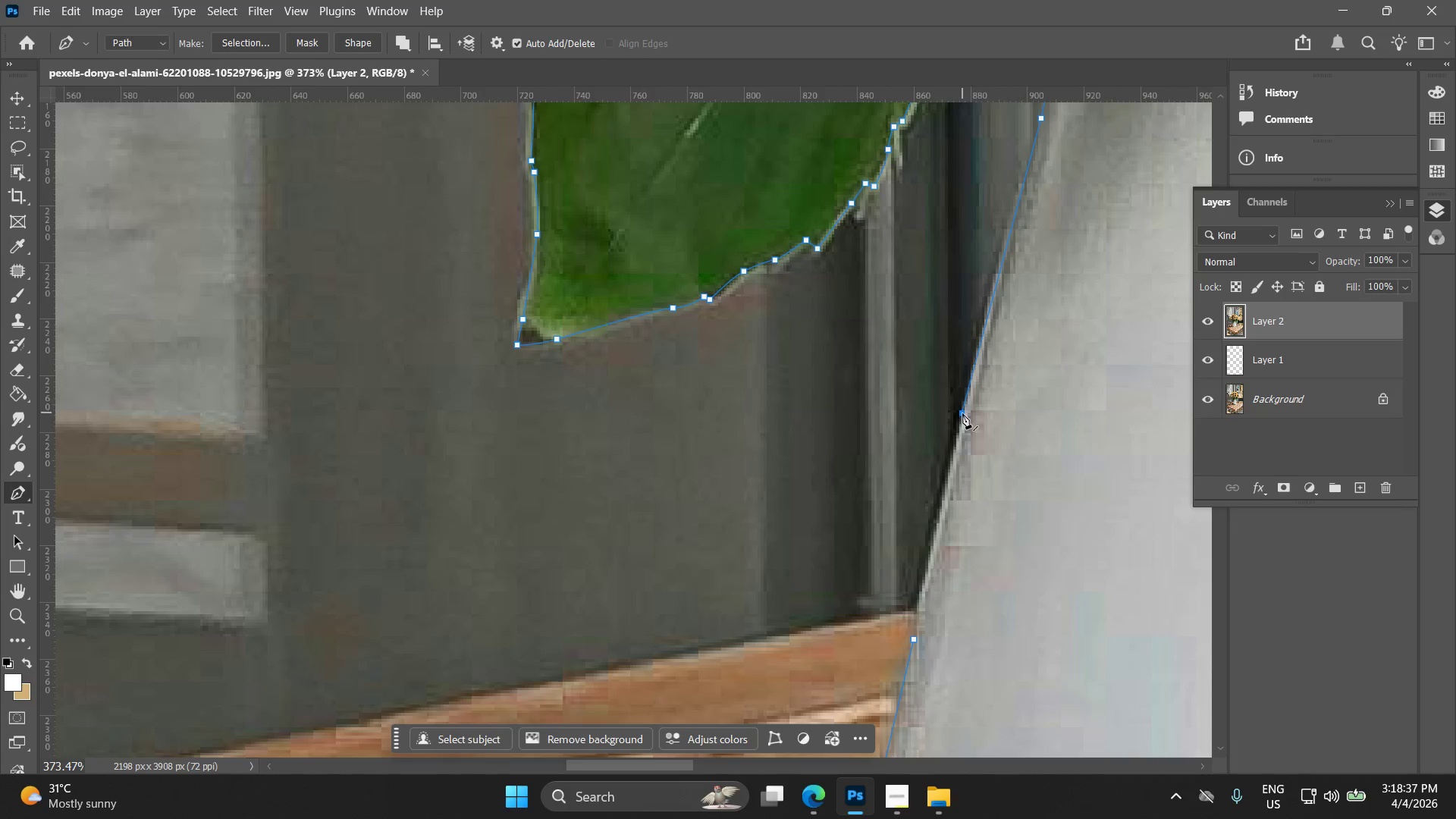 
key(Control+ControlLeft)
 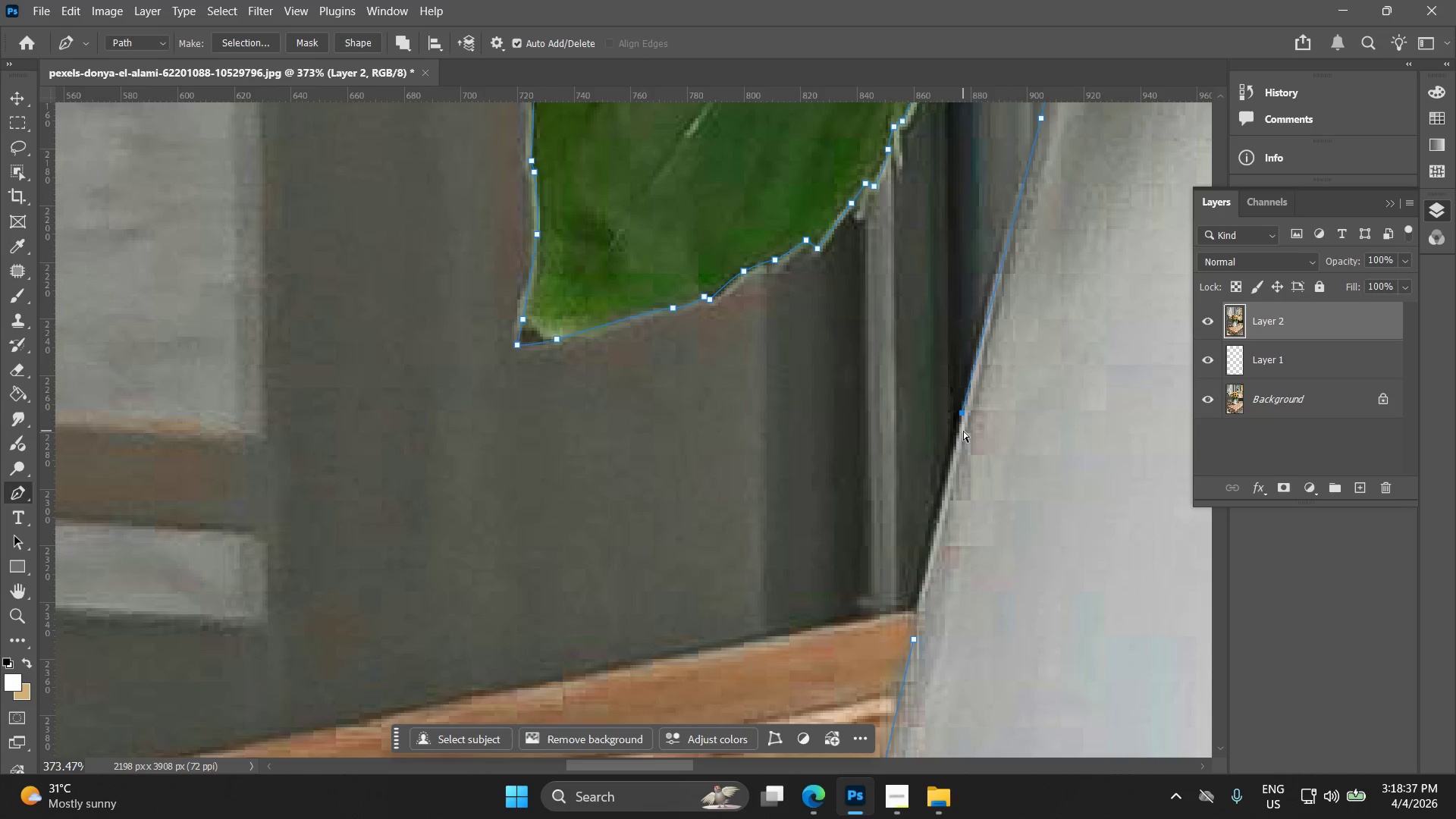 
key(Control+Z)
 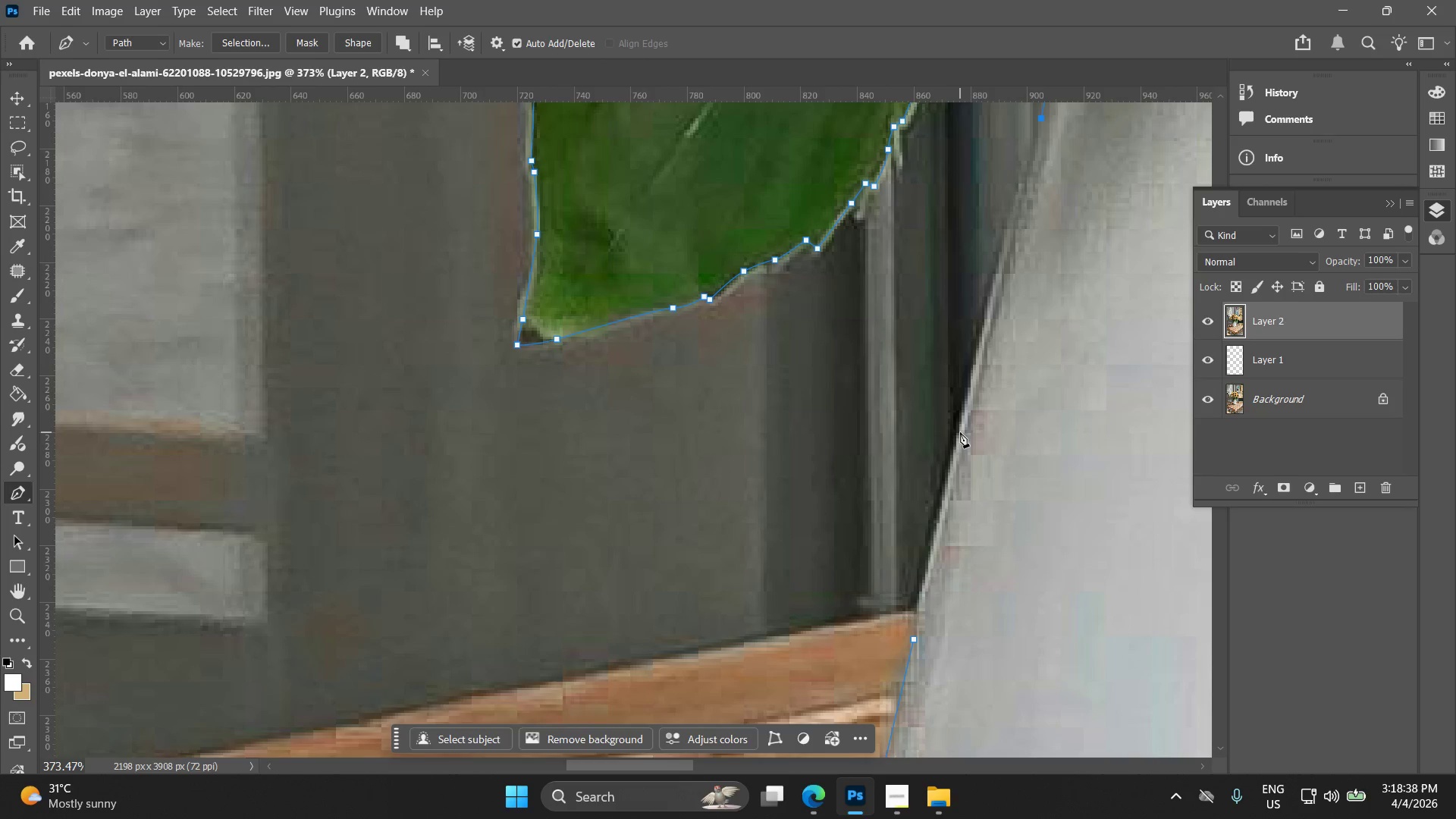 
left_click([959, 432])
 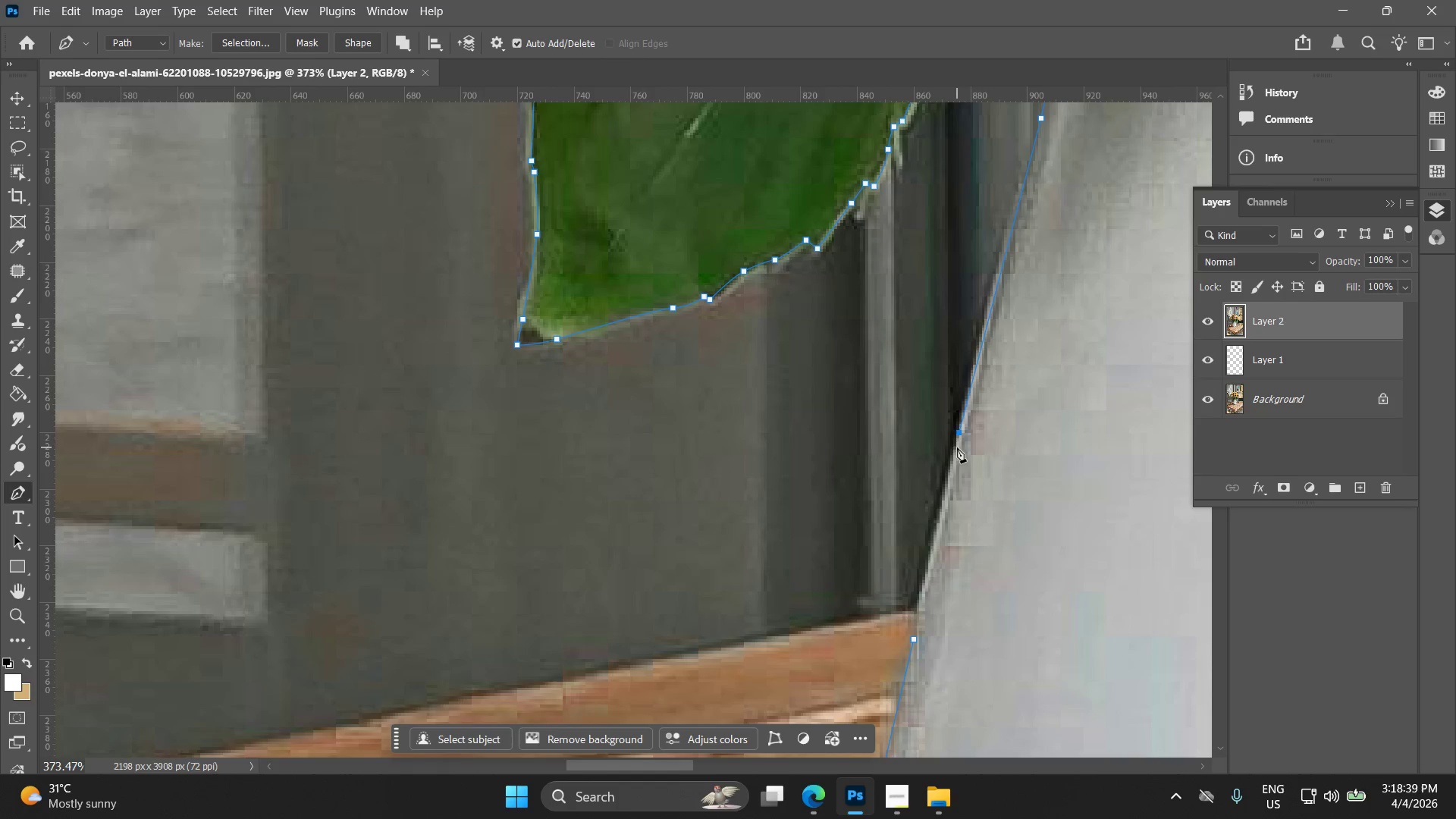 
hold_key(key=Space, duration=0.5)
 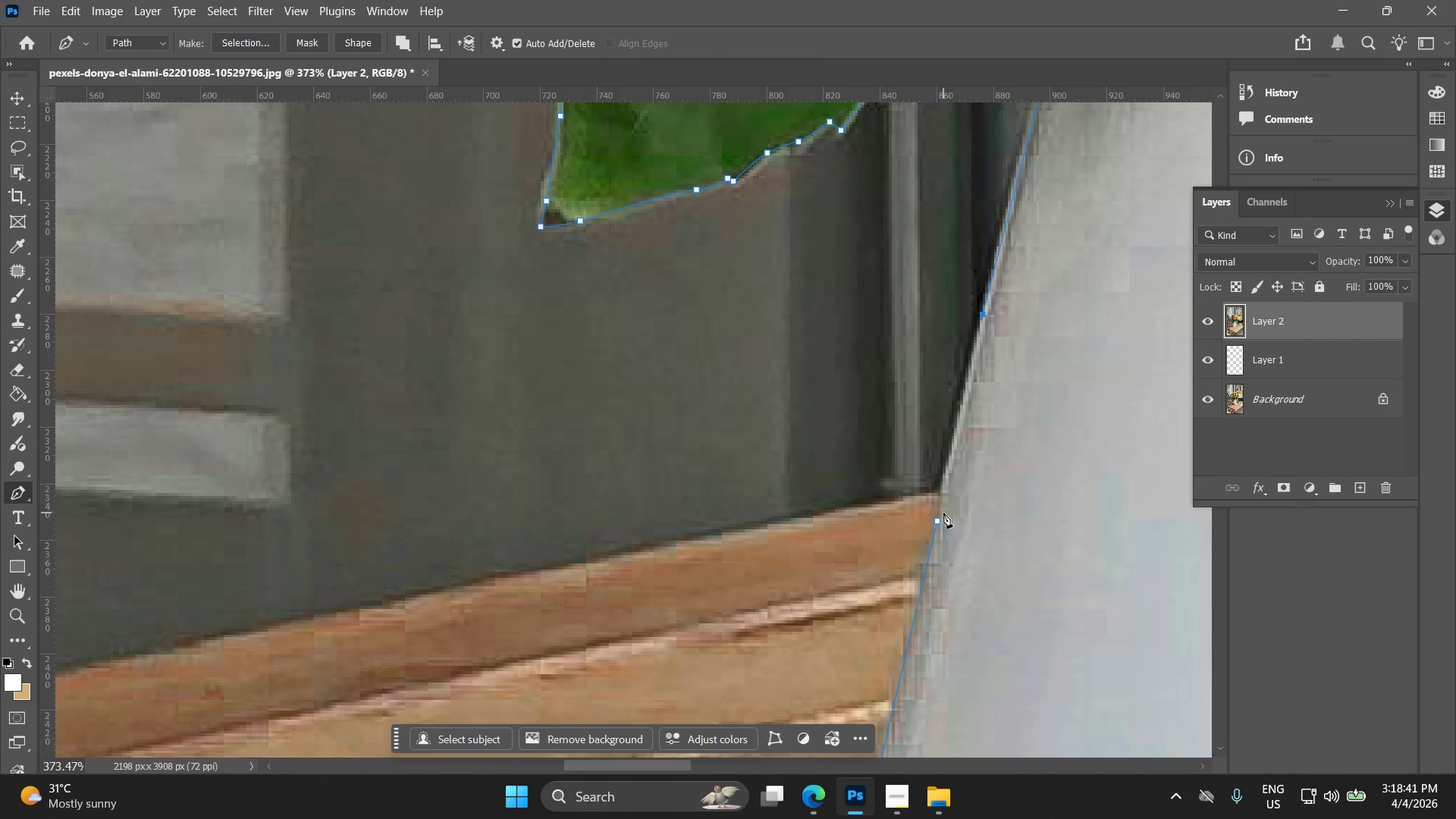 
left_click_drag(start_coordinate=[958, 441], to_coordinate=[981, 331])
 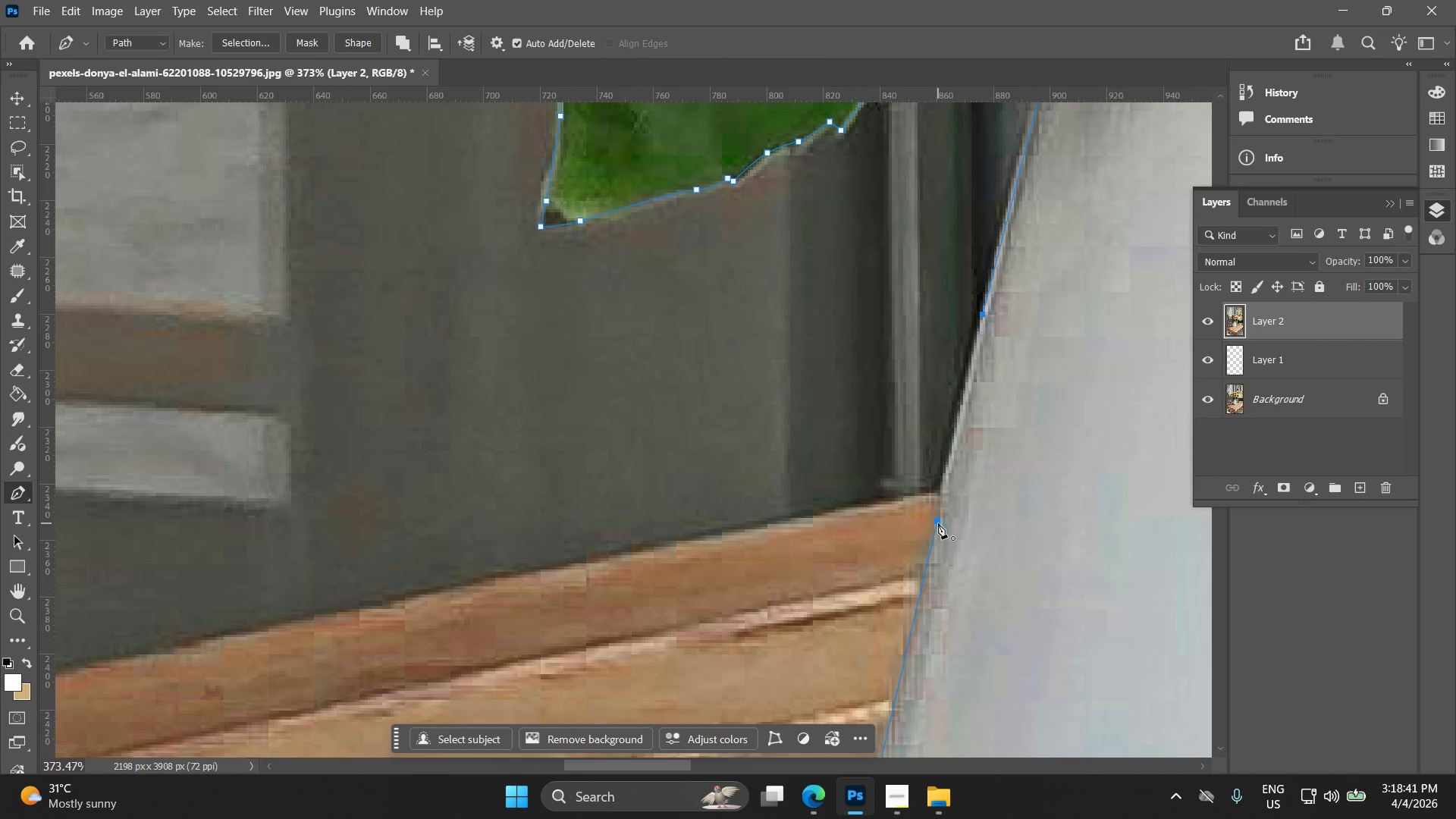 
hold_key(key=ShiftLeft, duration=0.86)
 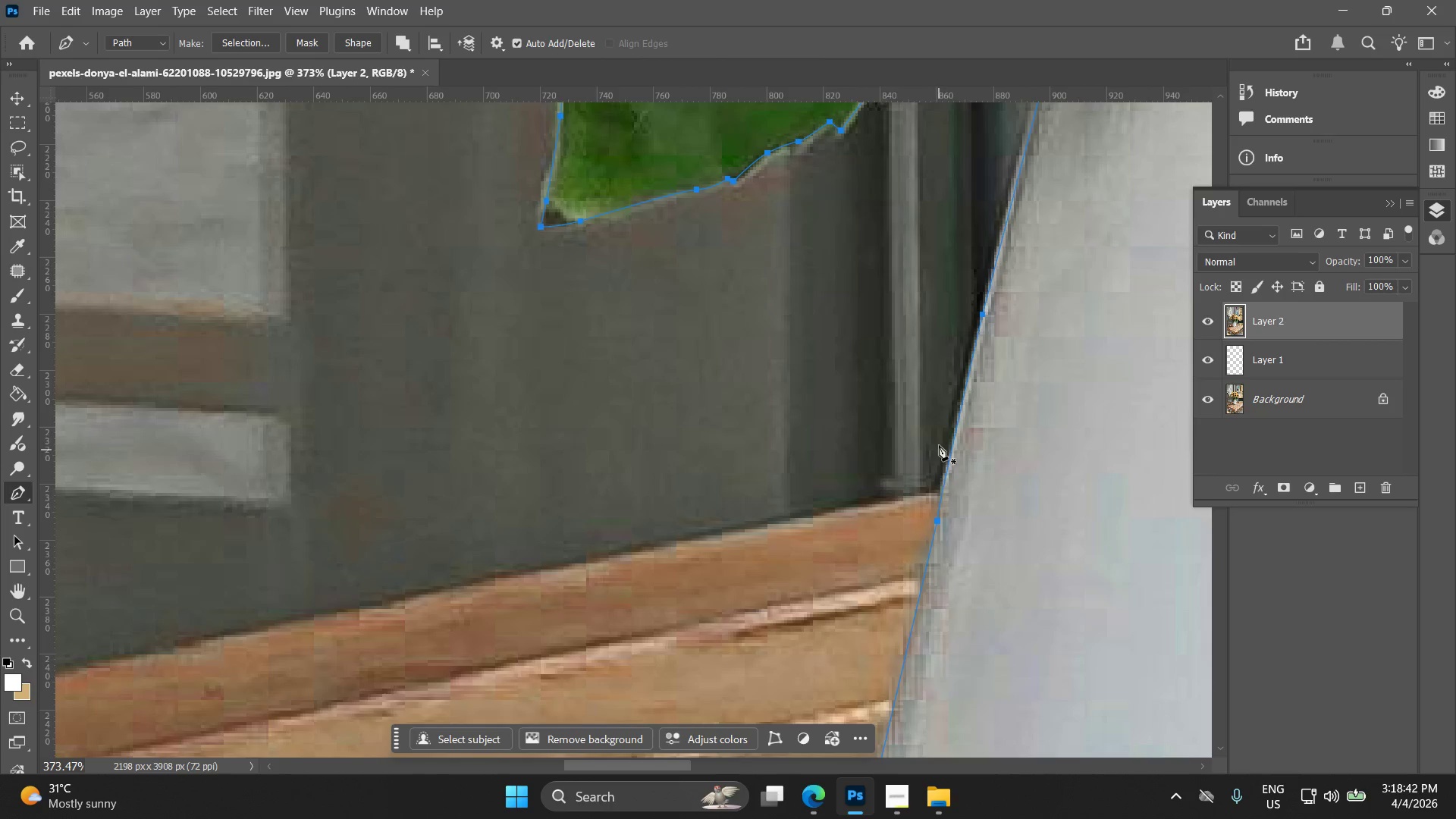 
key(Alt+AltLeft)
 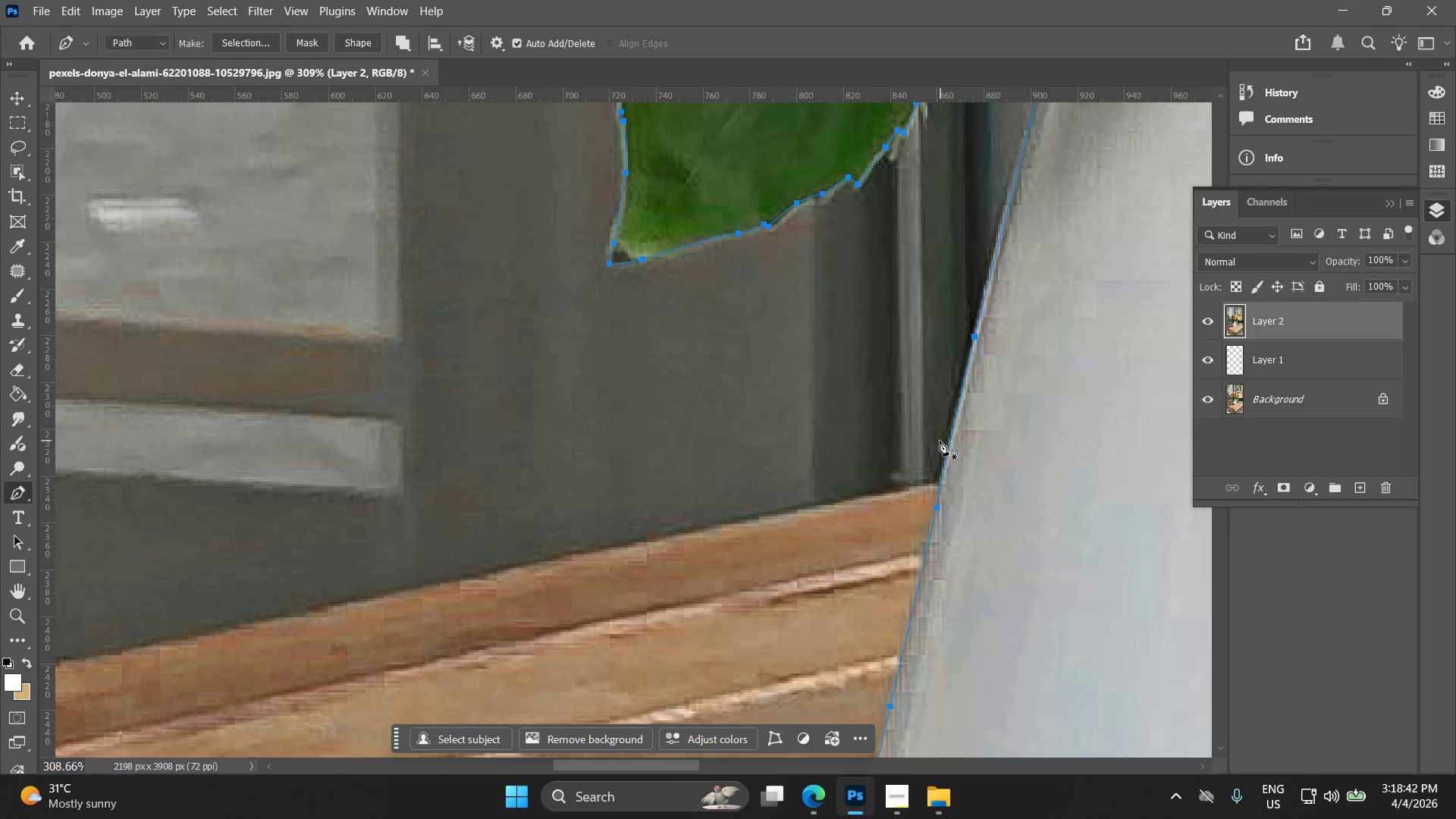 
key(Alt+AltLeft)
 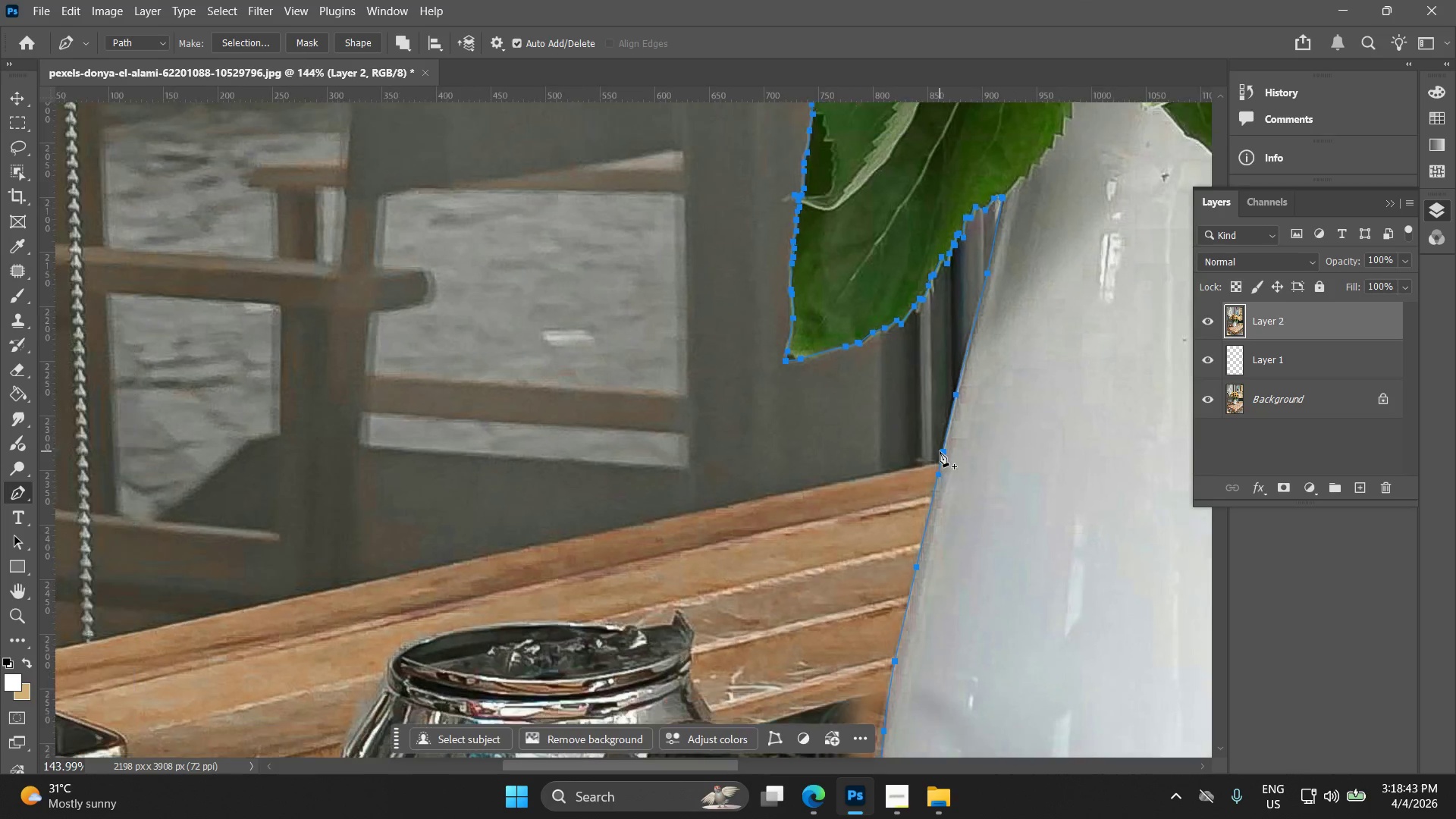 
key(Alt+AltLeft)
 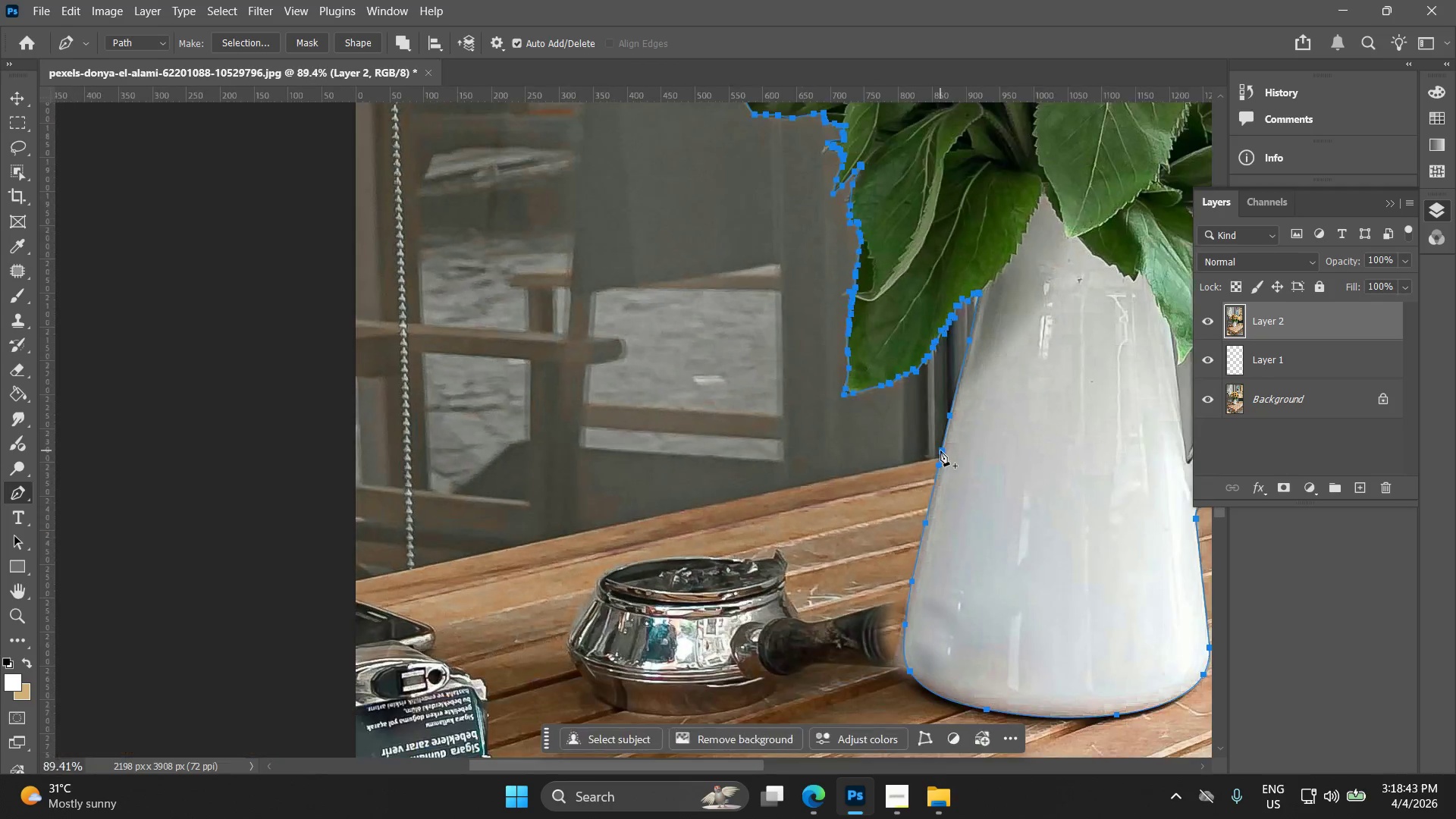 
key(Alt+AltLeft)
 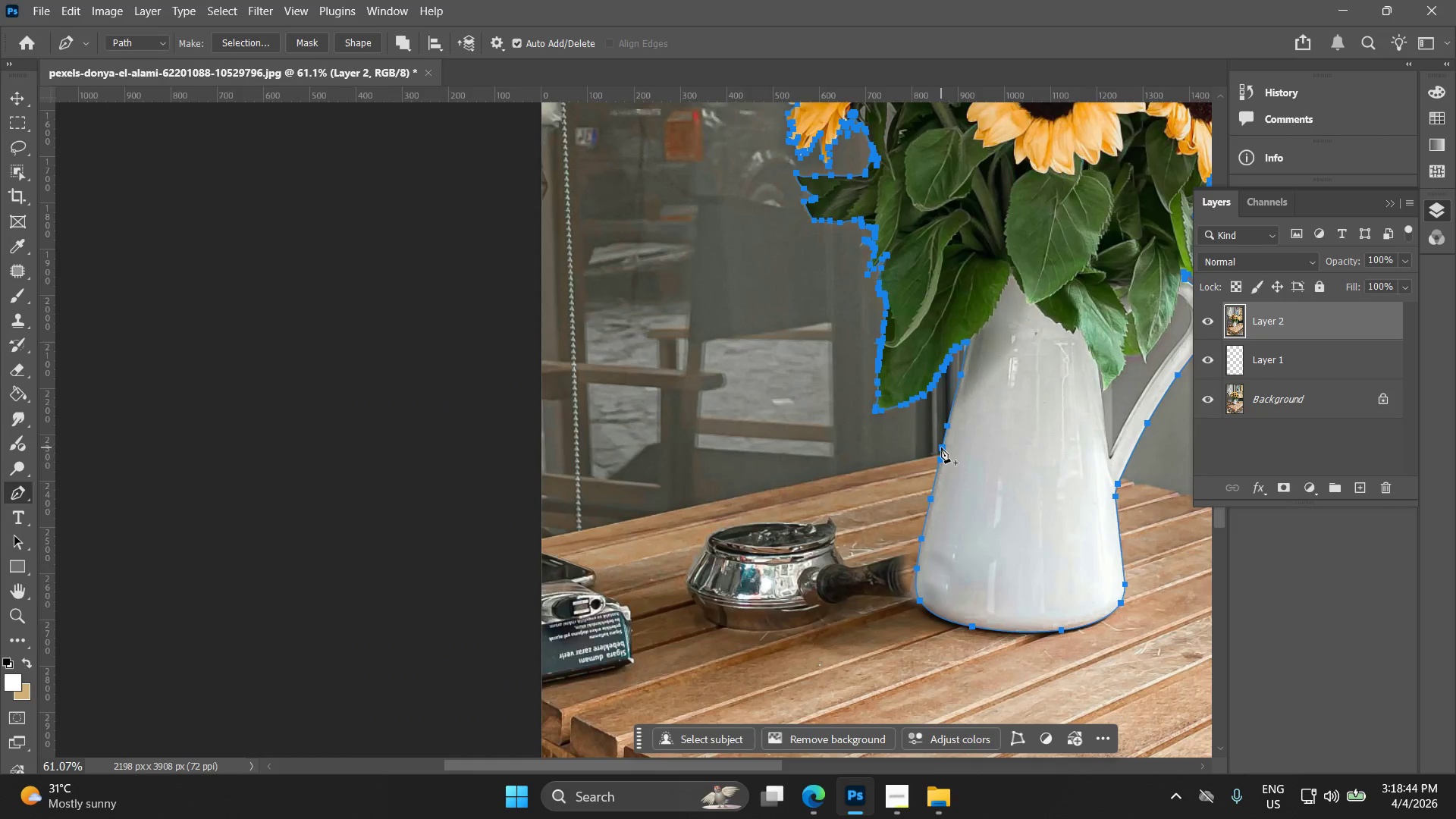 
hold_key(key=Space, duration=0.56)
 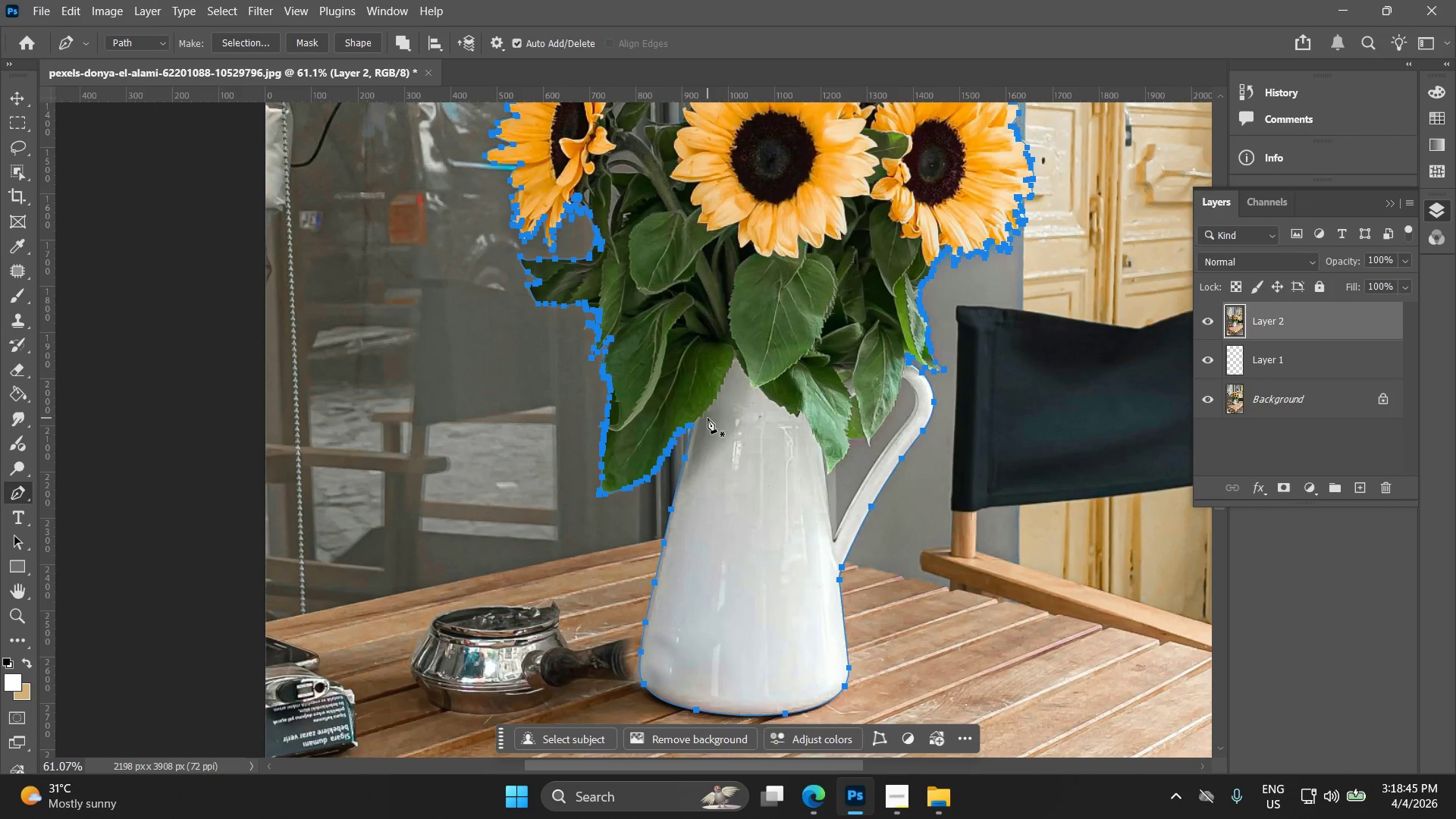 
scroll: coordinate [941, 447], scroll_direction: down, amount: 19.0
 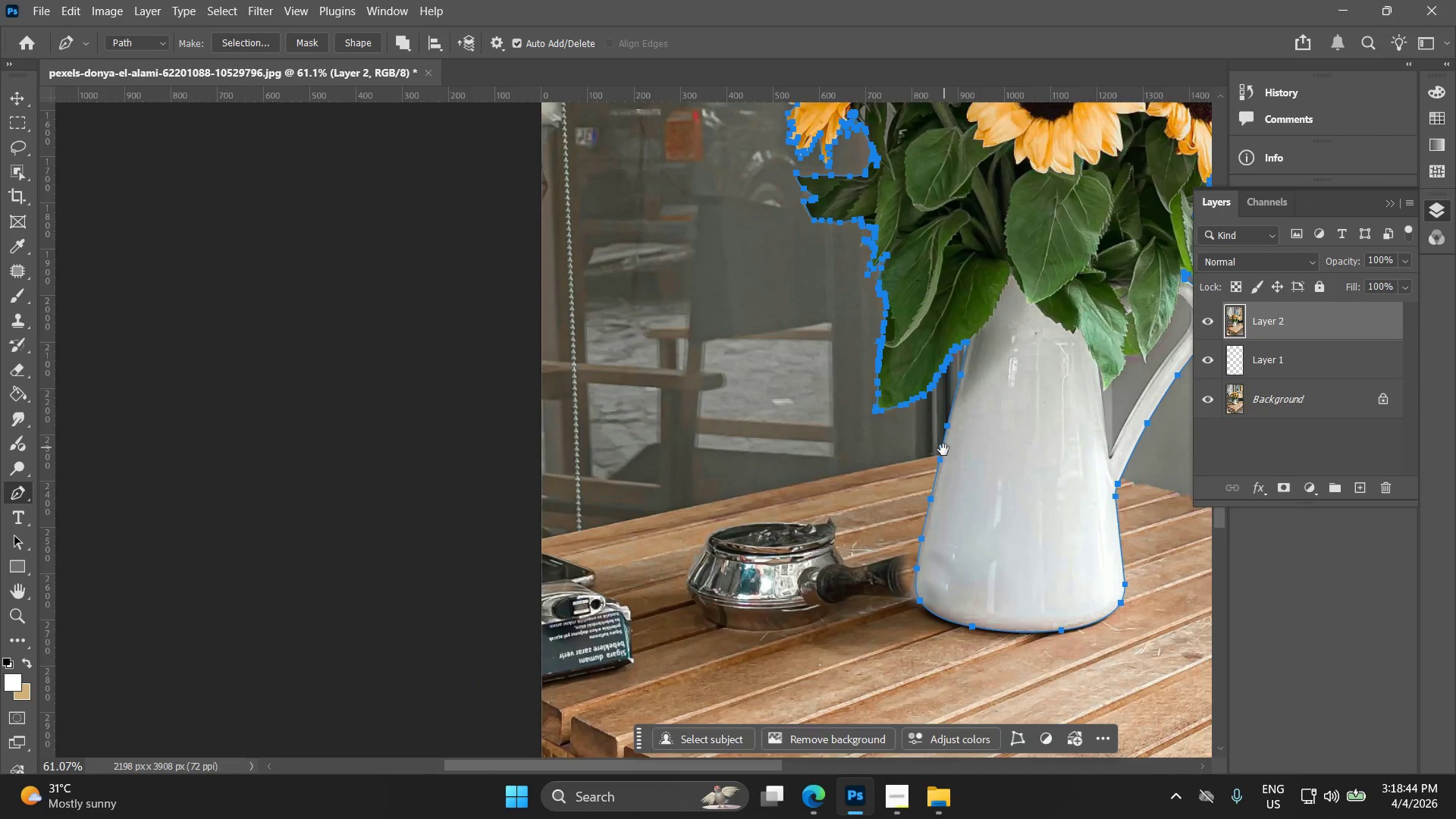 
left_click_drag(start_coordinate=[940, 450], to_coordinate=[664, 534])
 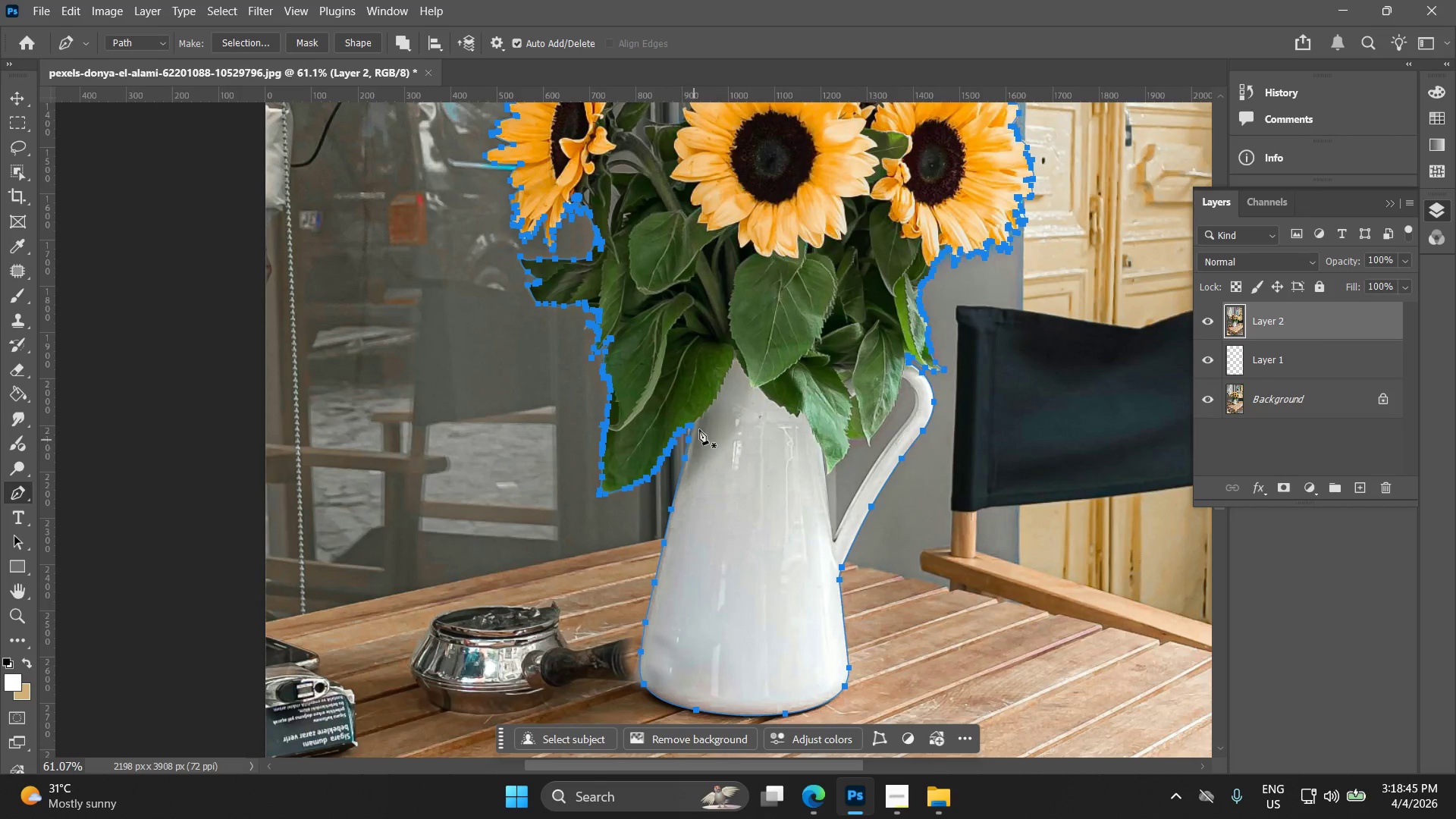 
right_click([708, 416])
 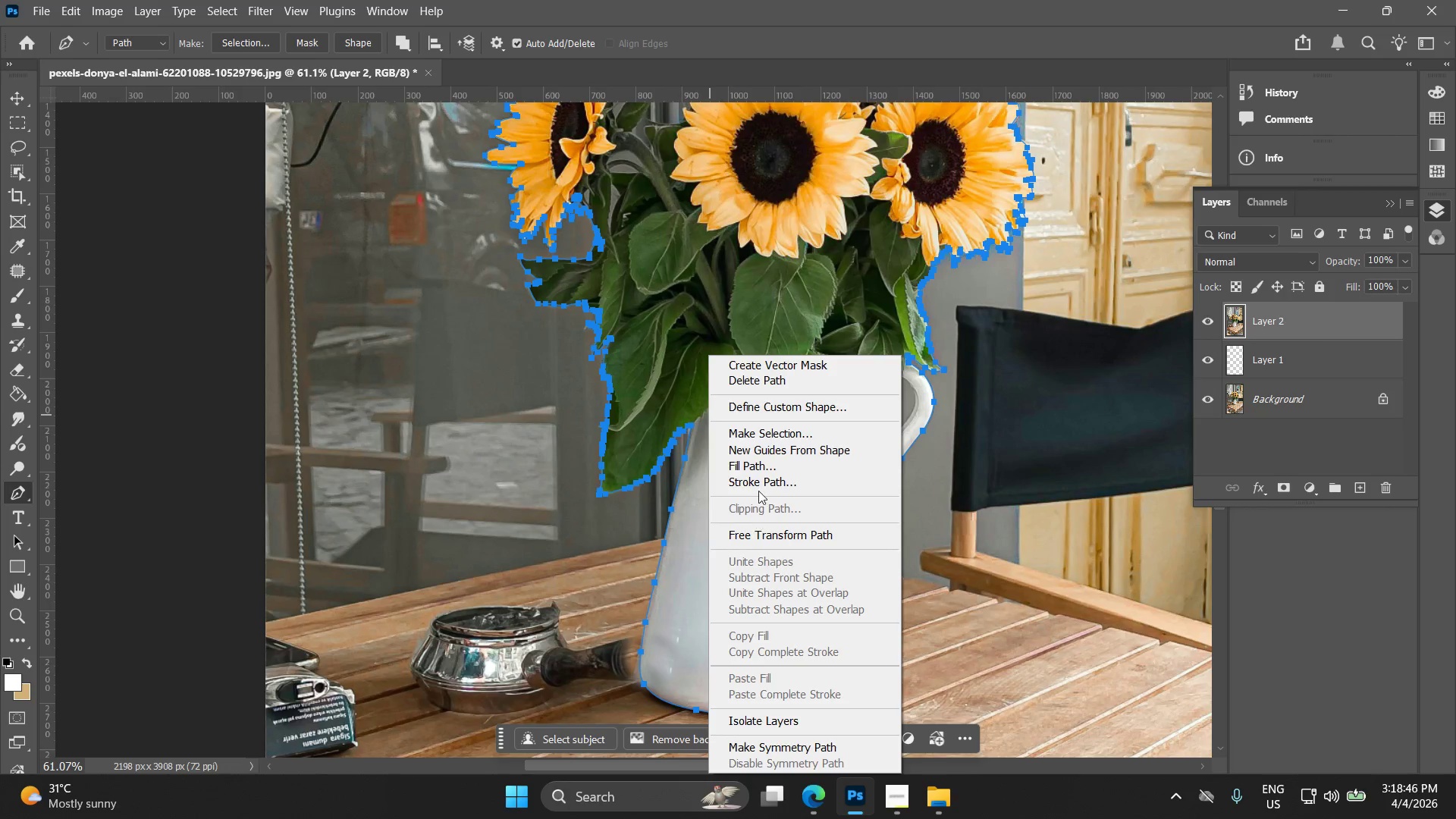 
left_click([766, 431])
 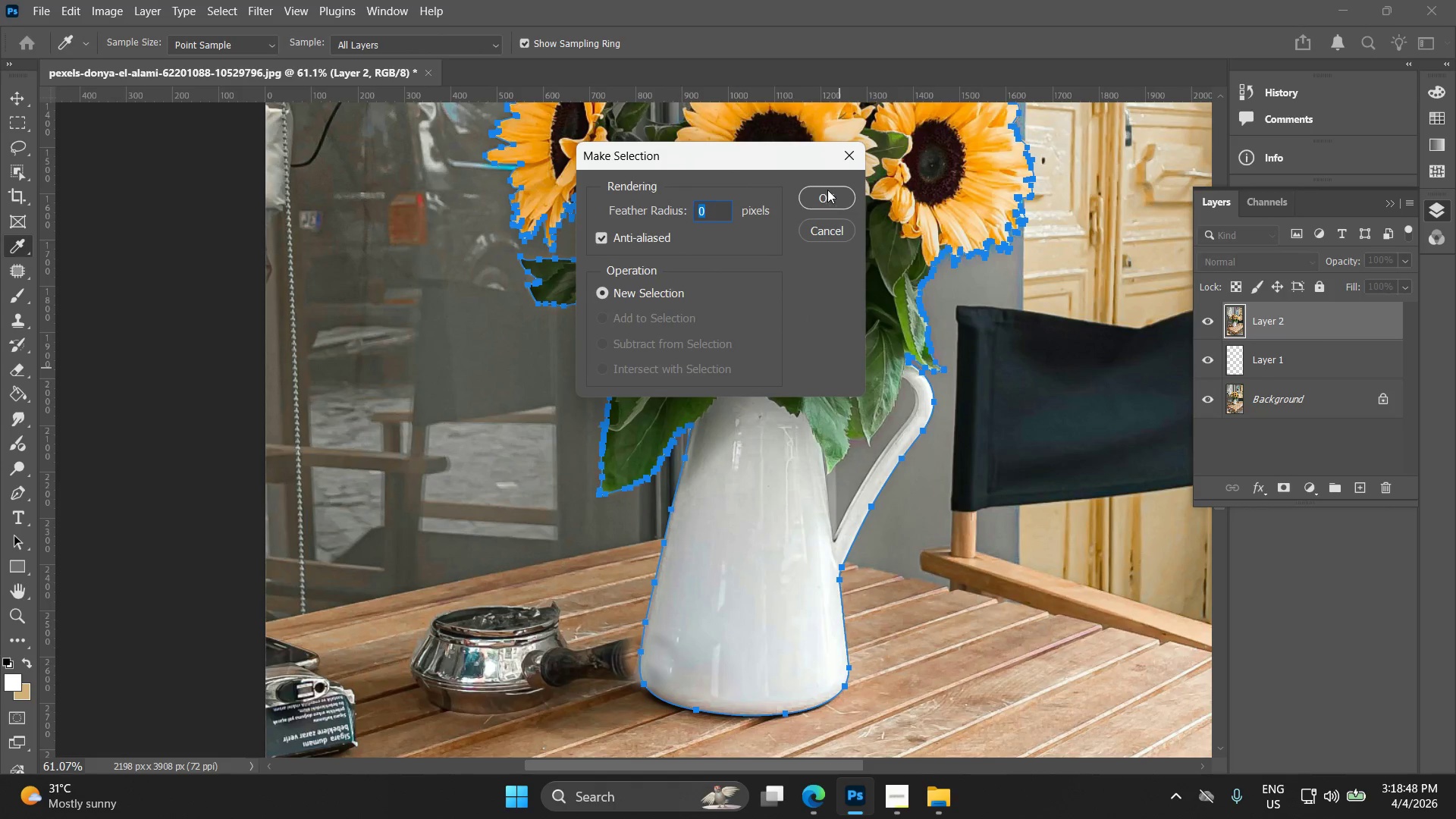 
left_click([827, 190])
 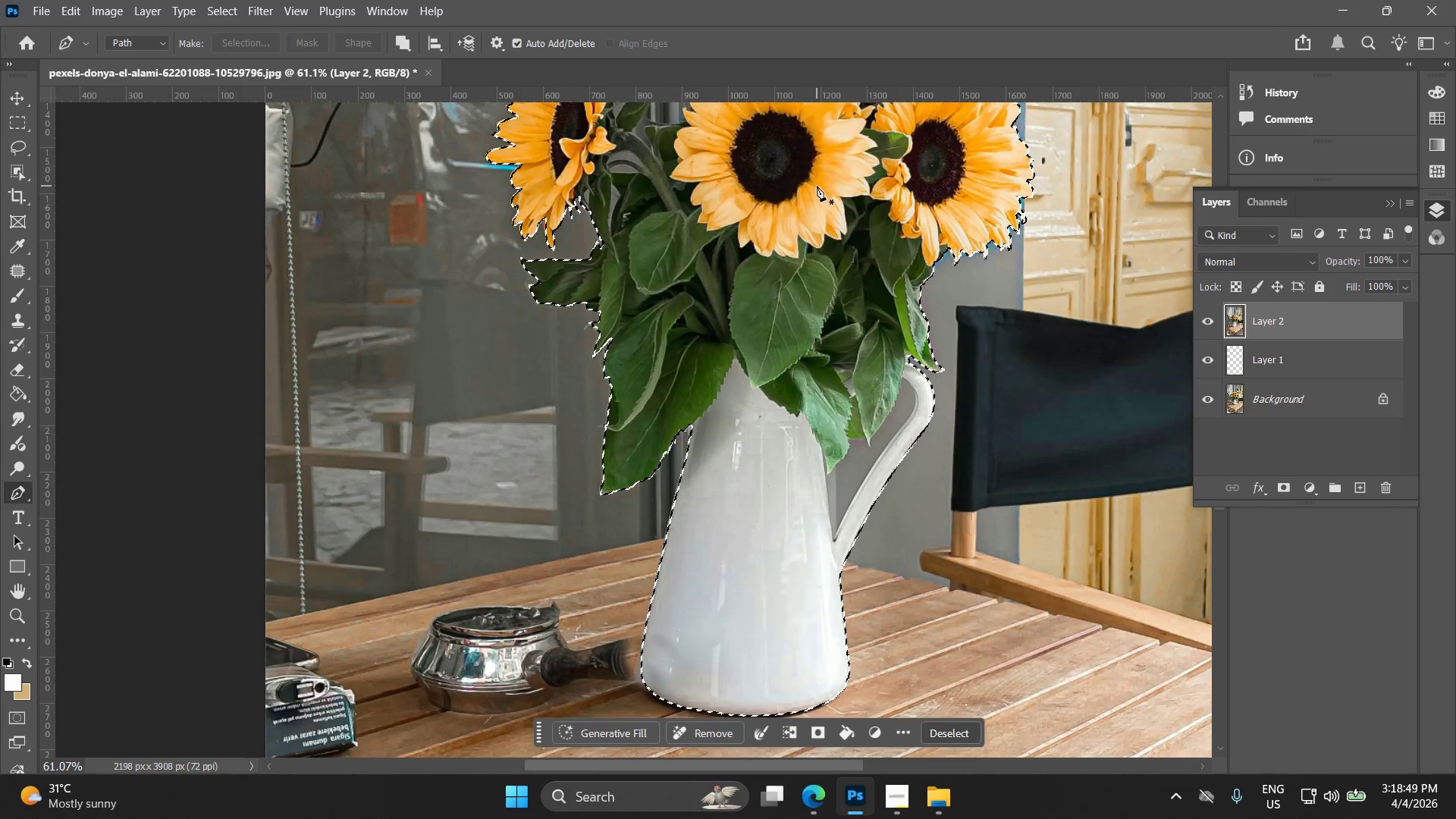 
key(Control+J)
 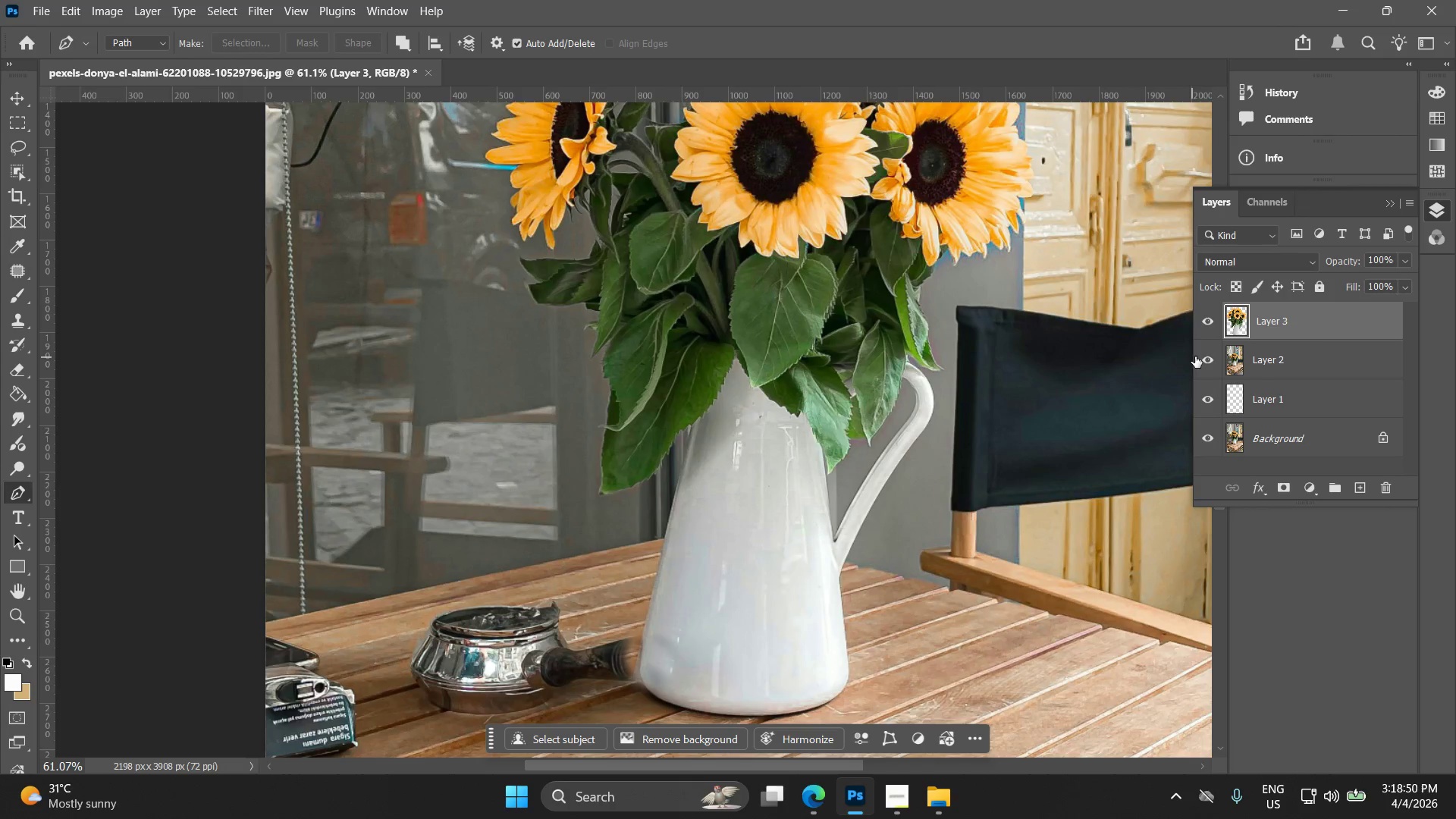 
left_click([1212, 359])
 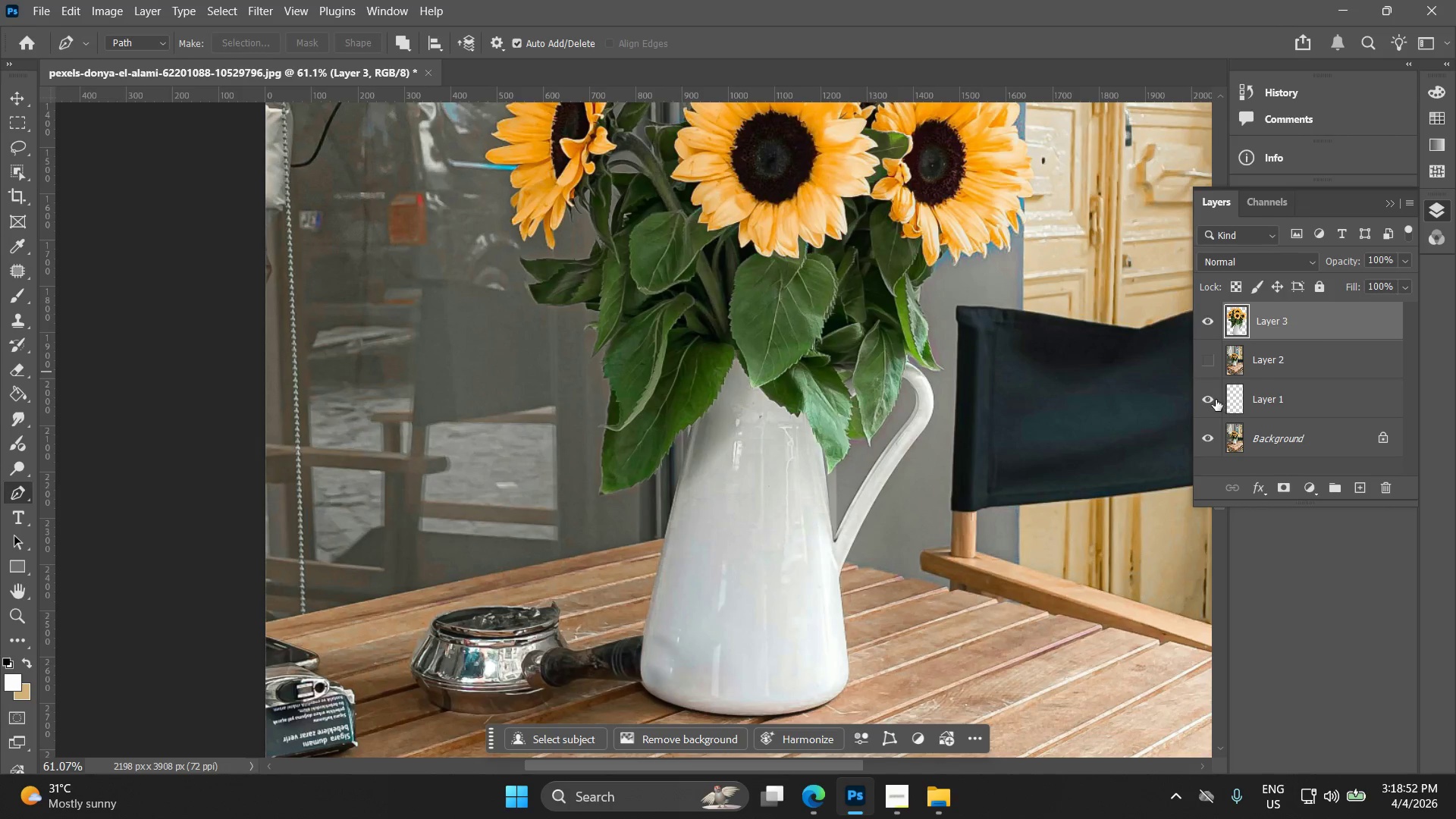 
double_click([1213, 398])
 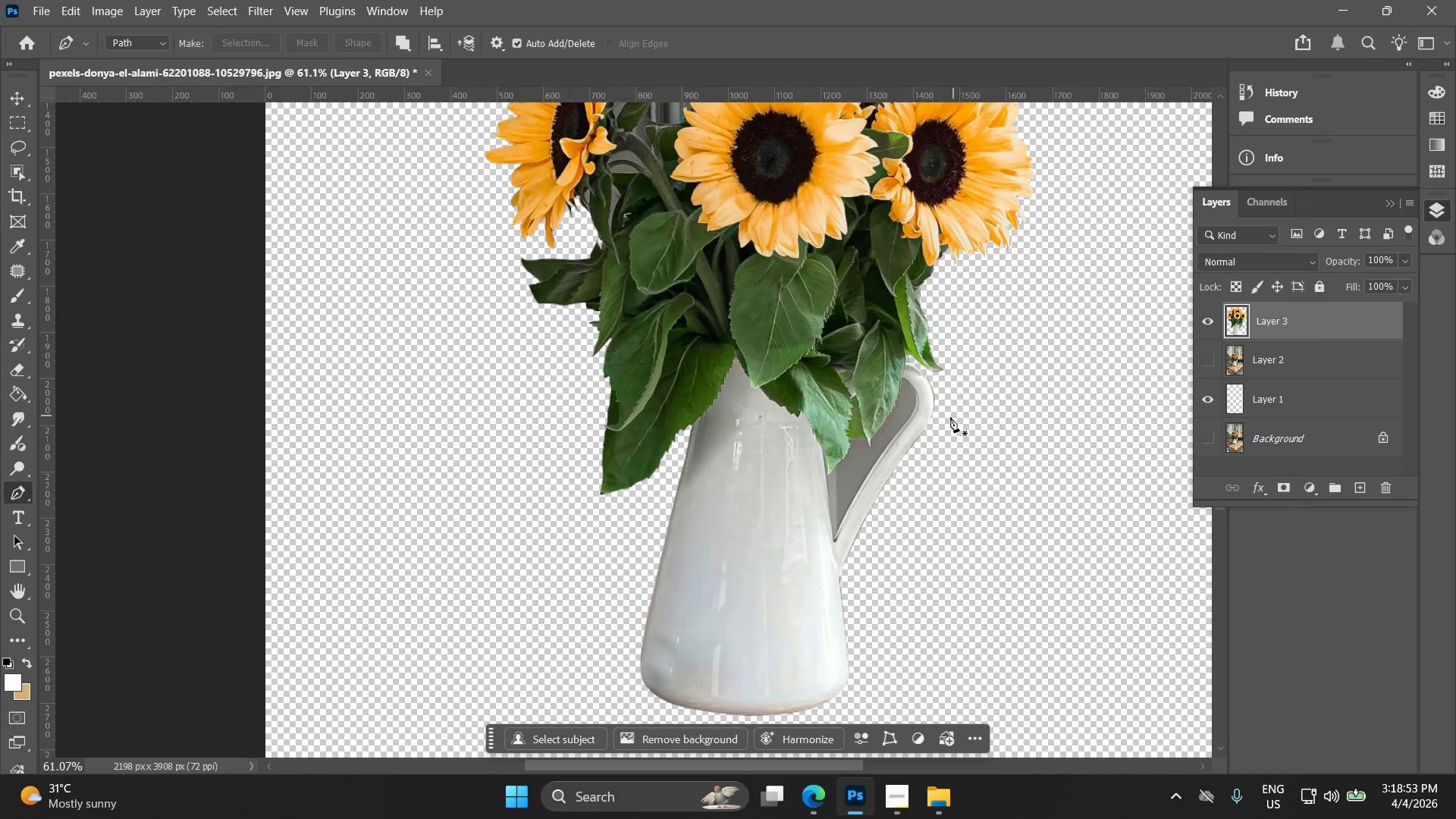 
hold_key(key=Space, duration=0.75)
 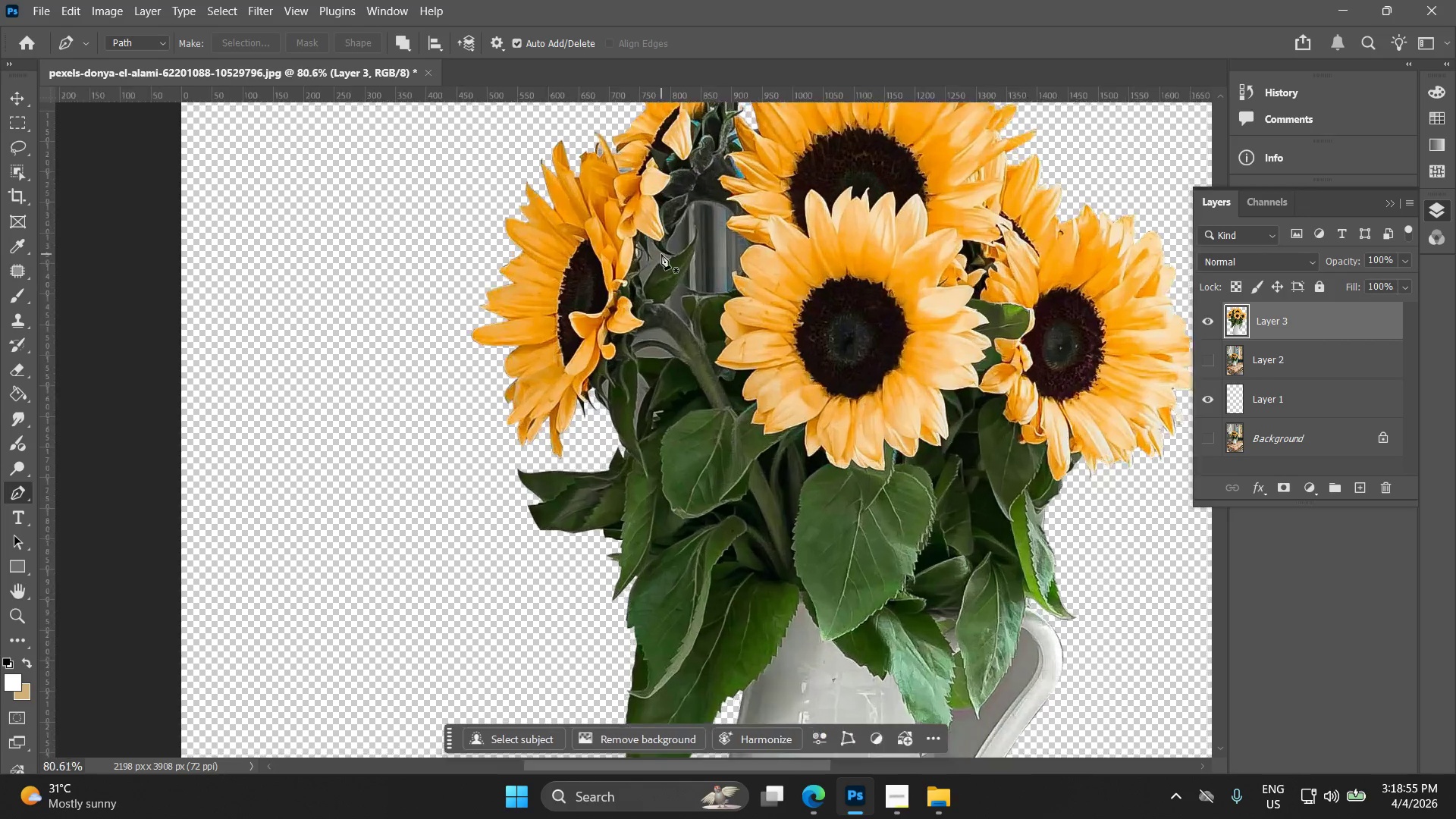 
left_click_drag(start_coordinate=[924, 318], to_coordinate=[958, 478])
 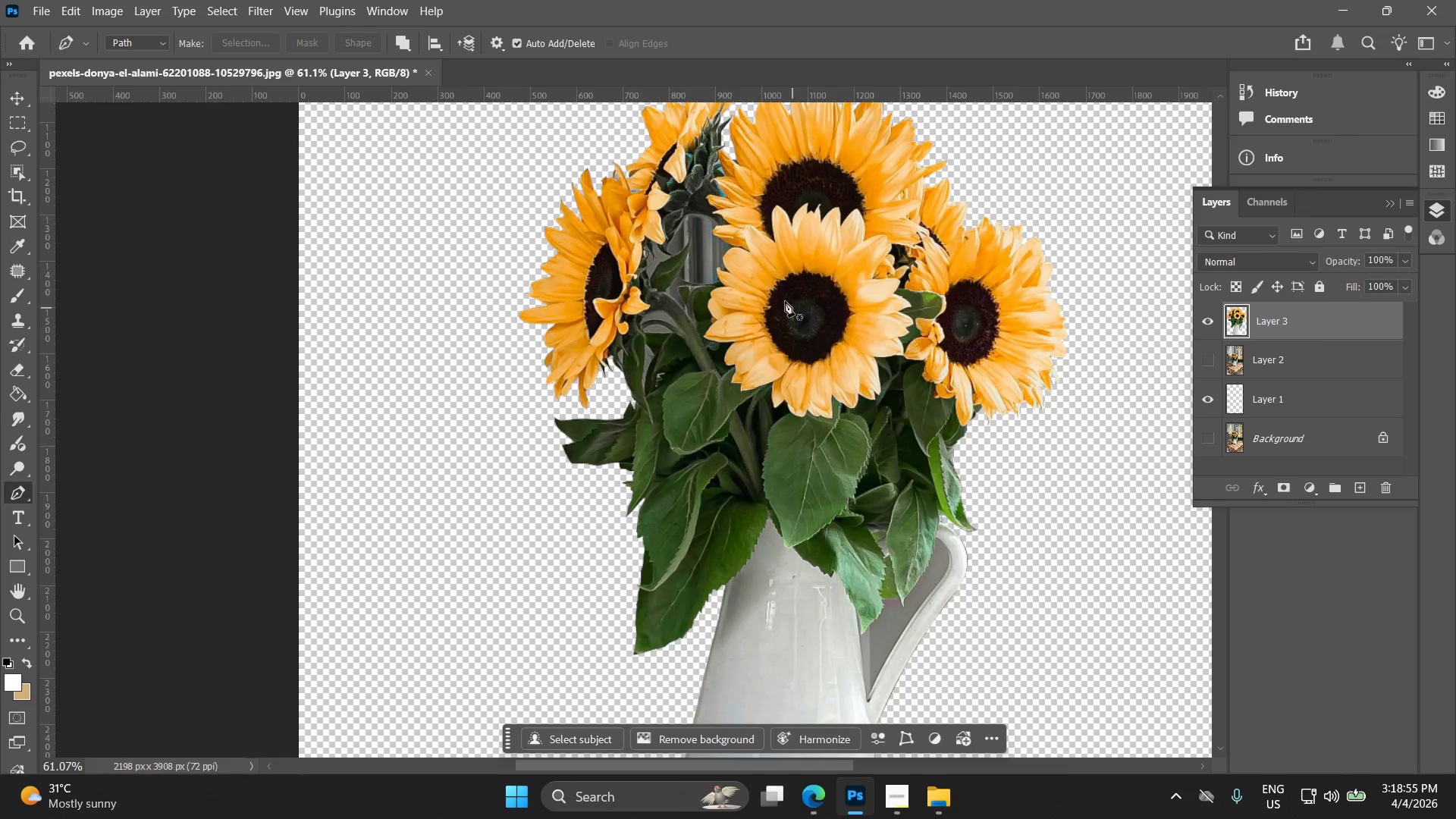 
key(Alt+AltLeft)
 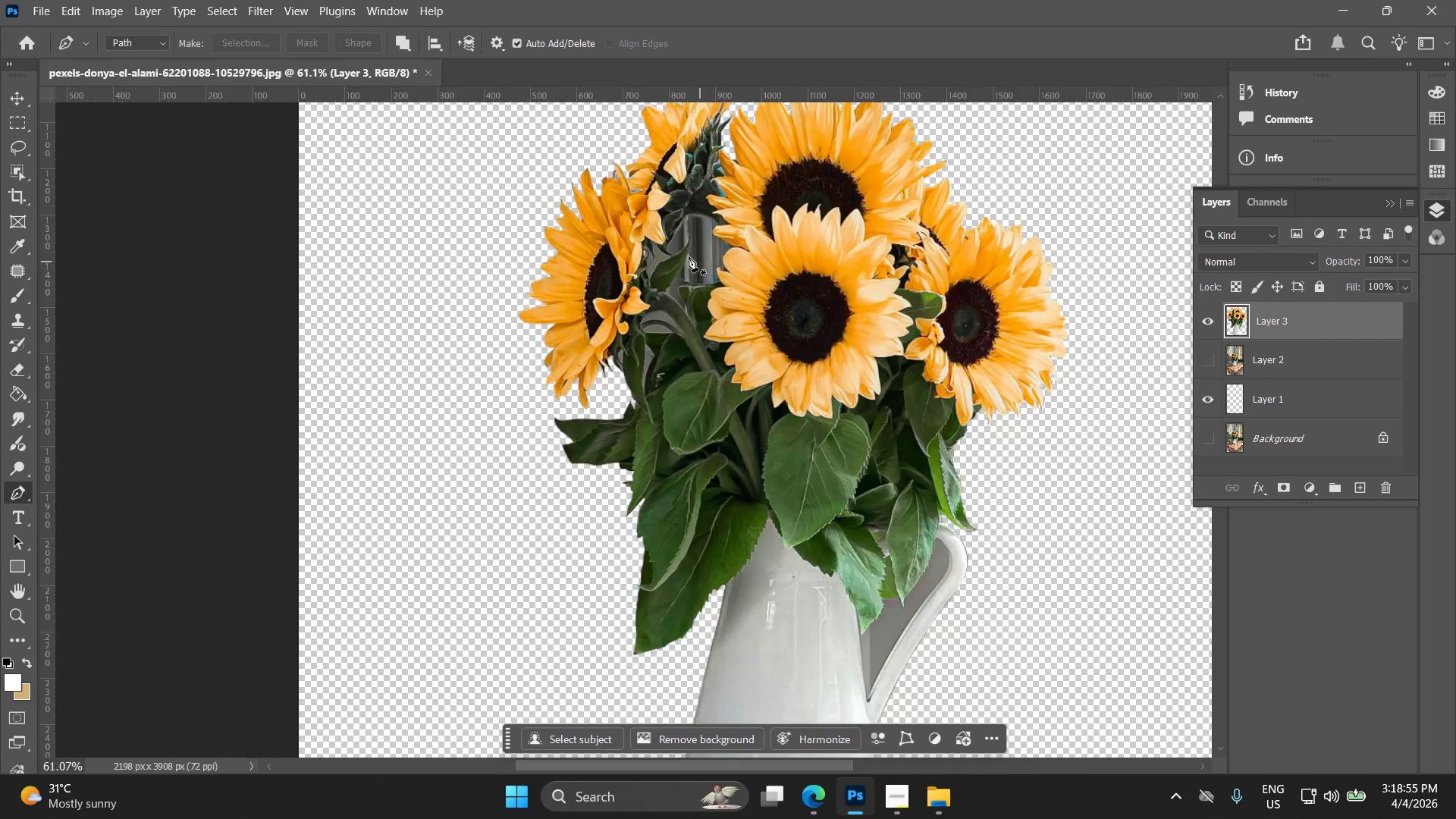 
key(Alt+AltLeft)
 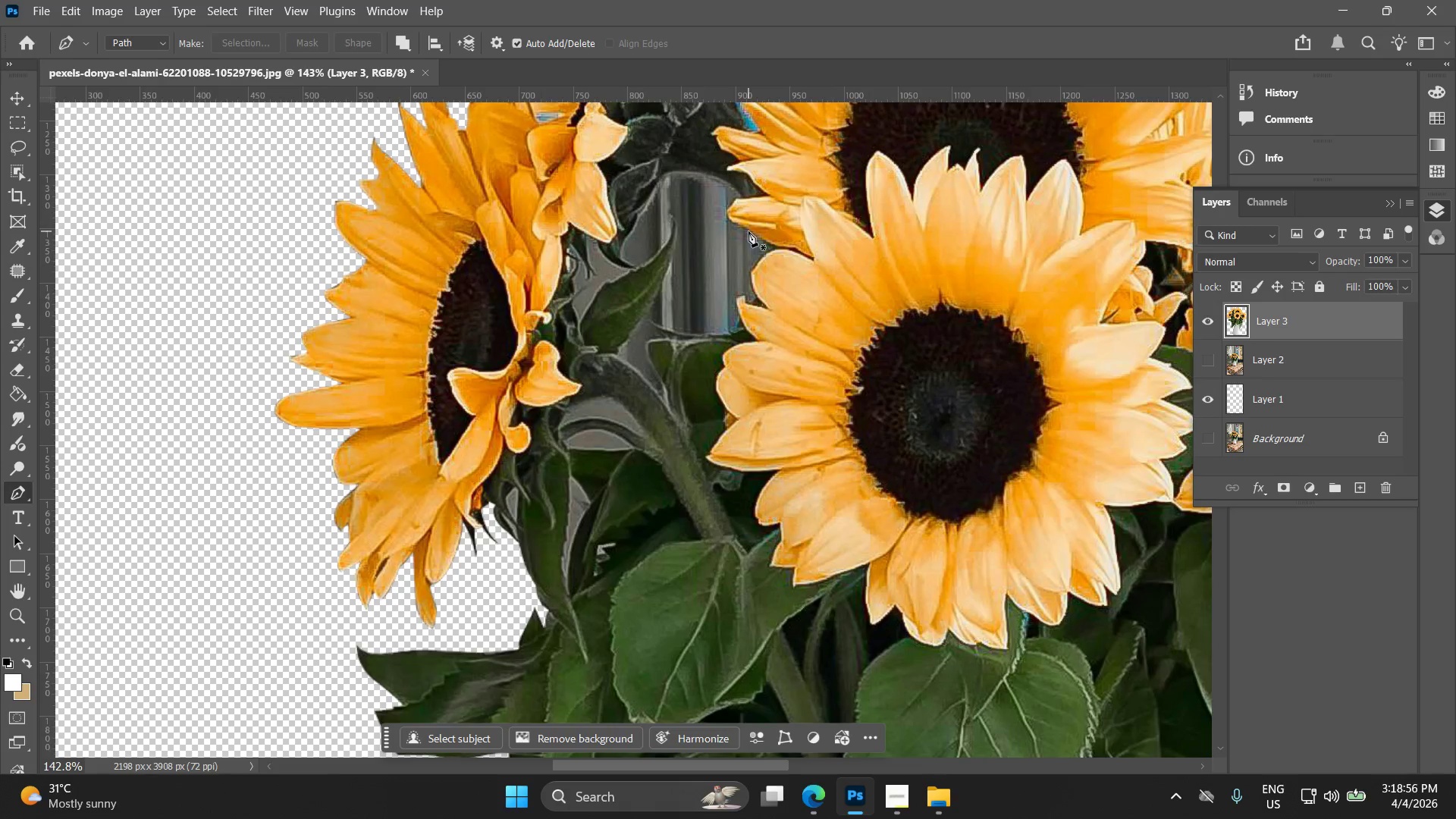 
scroll: coordinate [770, 228], scroll_direction: up, amount: 9.0
 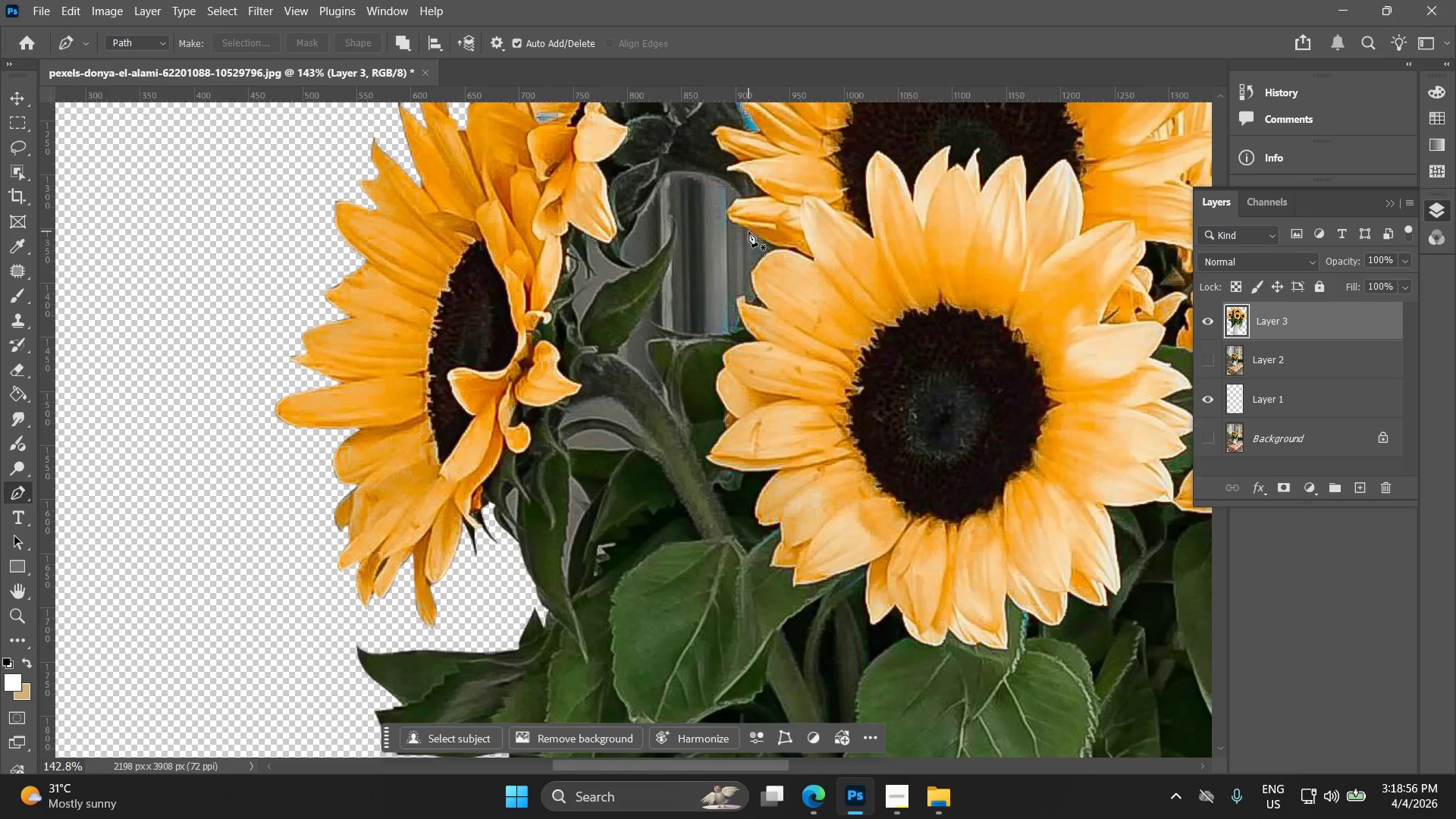 
hold_key(key=AltLeft, duration=0.53)
scroll: coordinate [770, 277], scroll_direction: down, amount: 7.0
 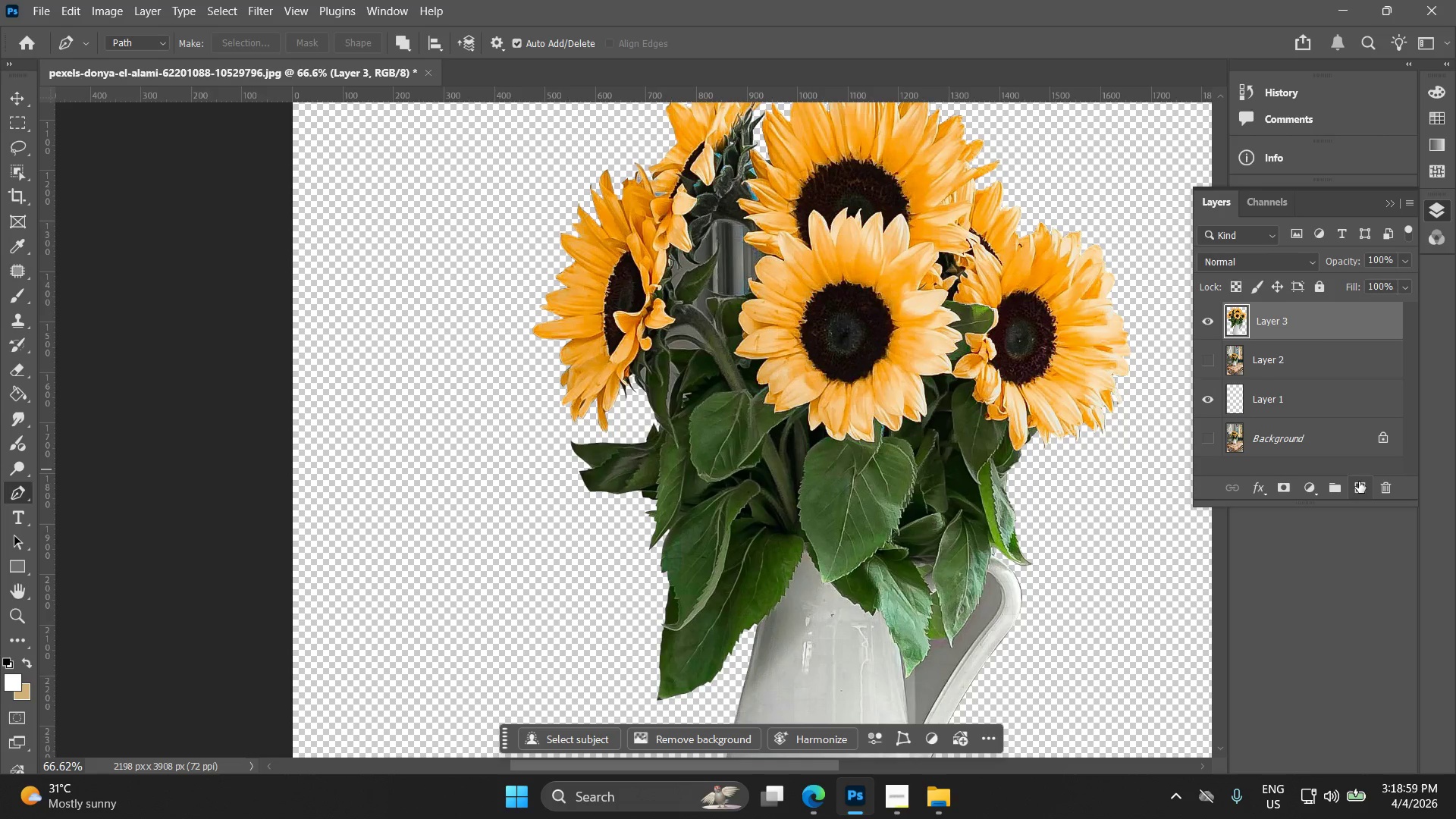 
hold_key(key=AltLeft, duration=0.33)
 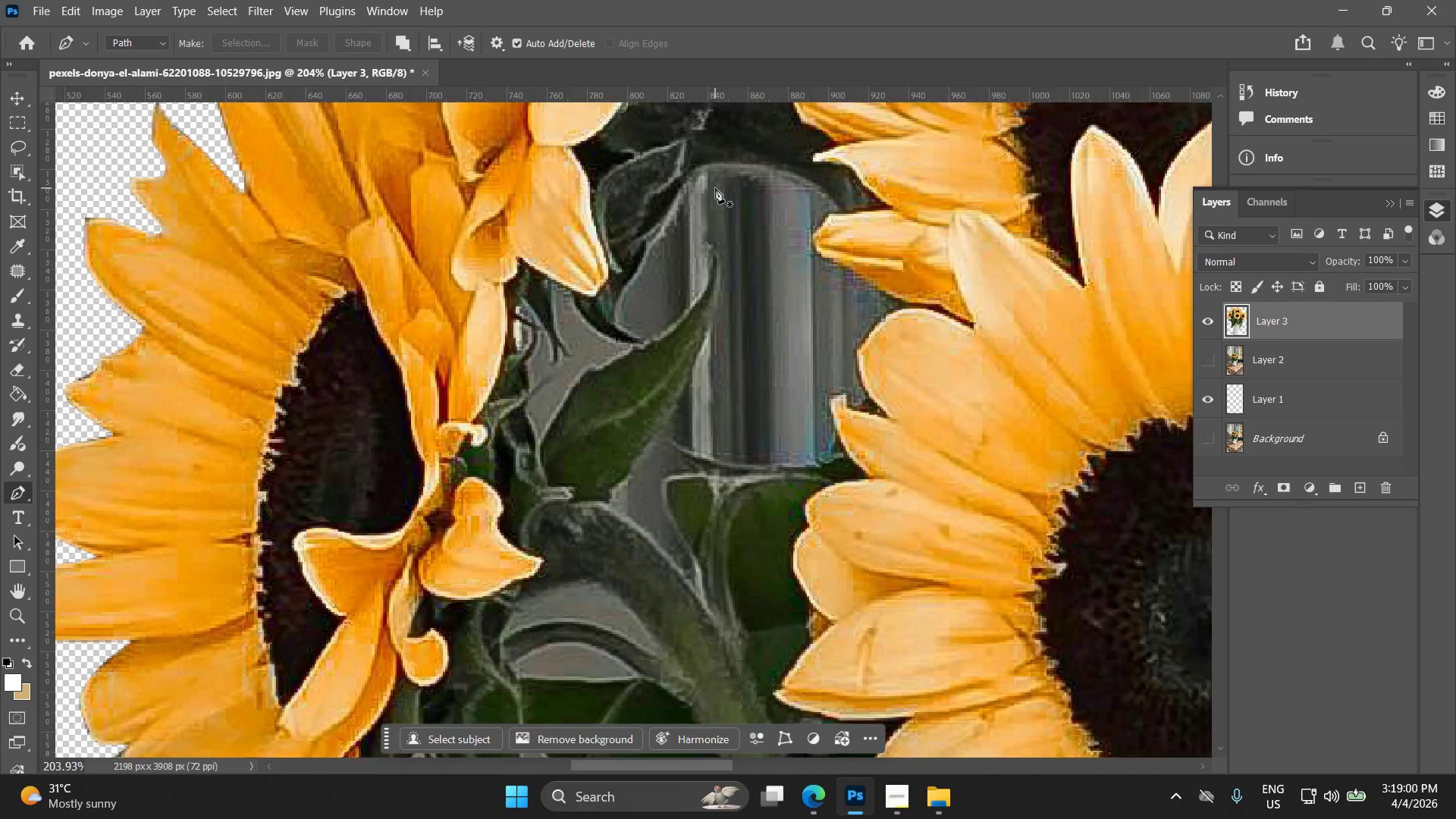 
hold_key(key=AltLeft, duration=1.01)
 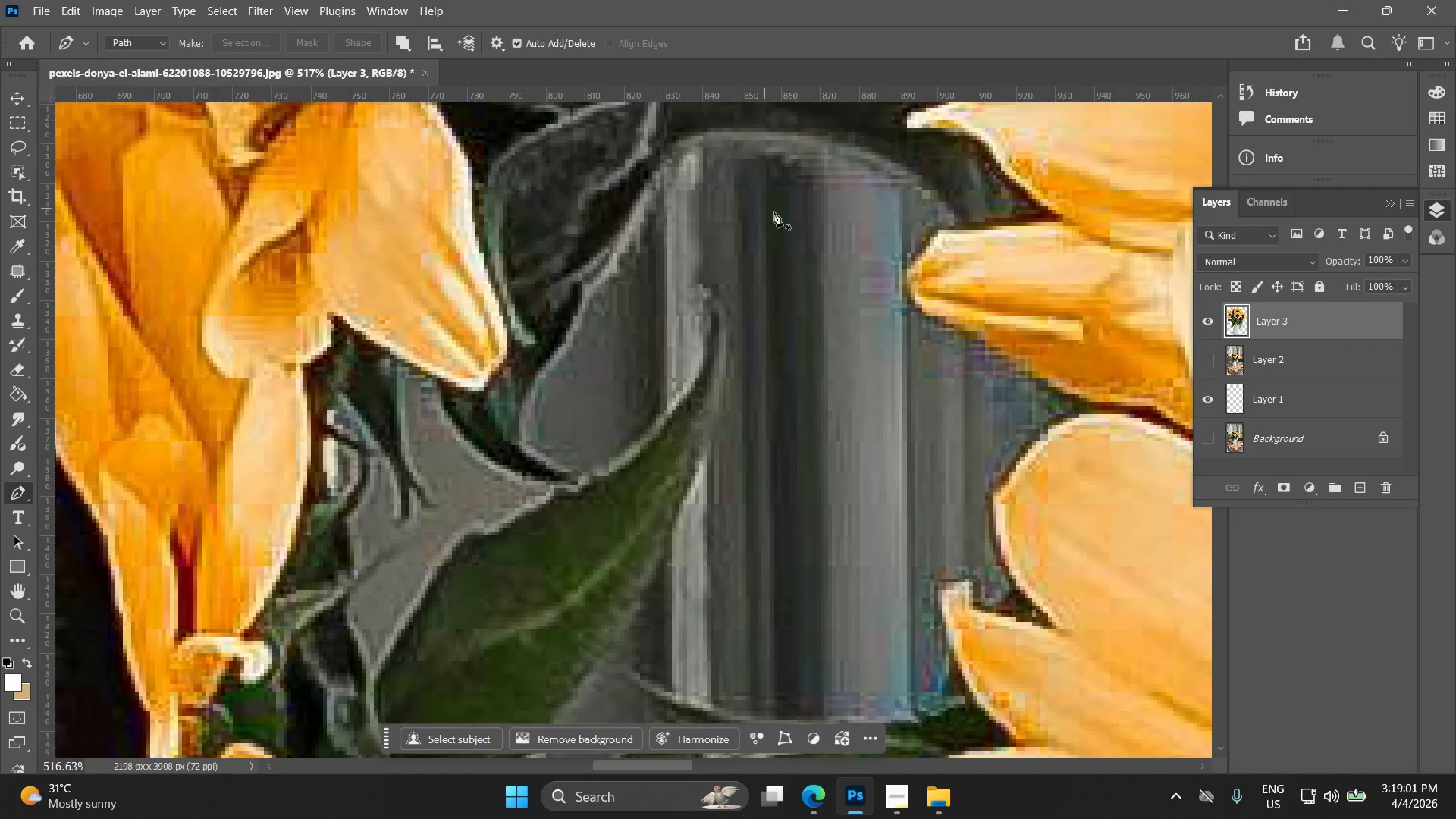 
hold_key(key=Space, duration=0.55)
 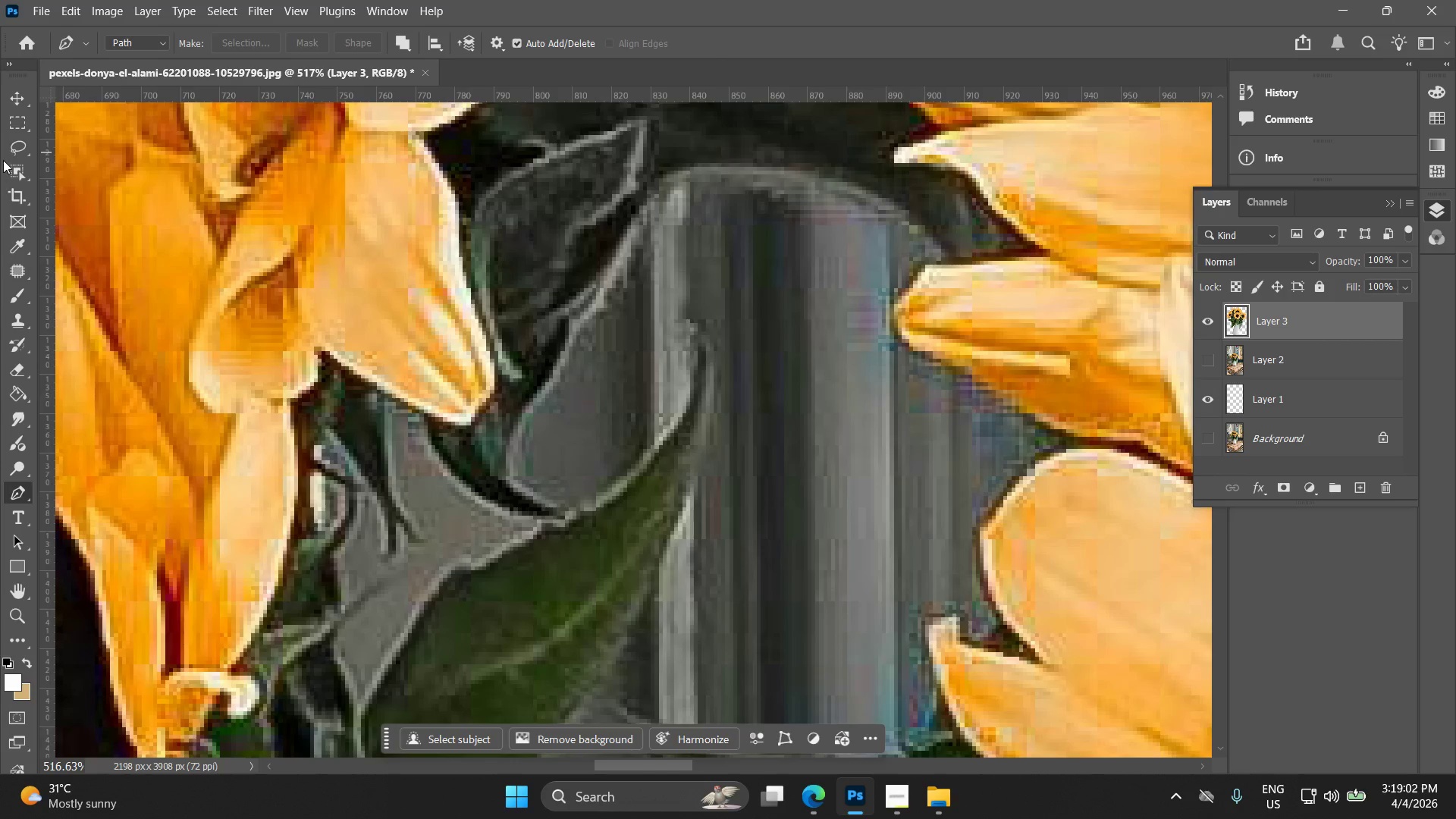 
left_click_drag(start_coordinate=[774, 212], to_coordinate=[761, 246])
 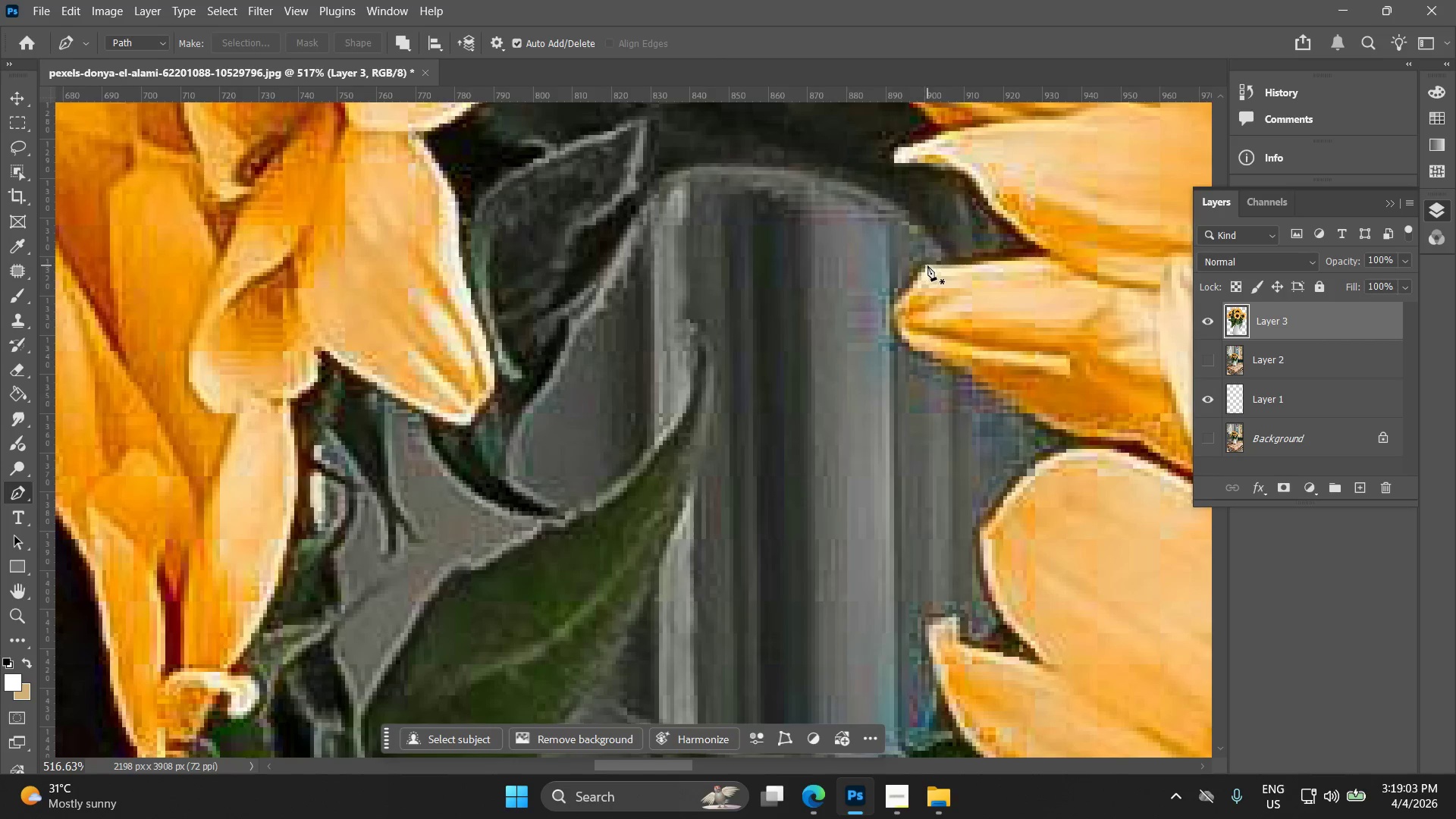 
scroll: coordinate [714, 195], scroll_direction: up, amount: 22.0
 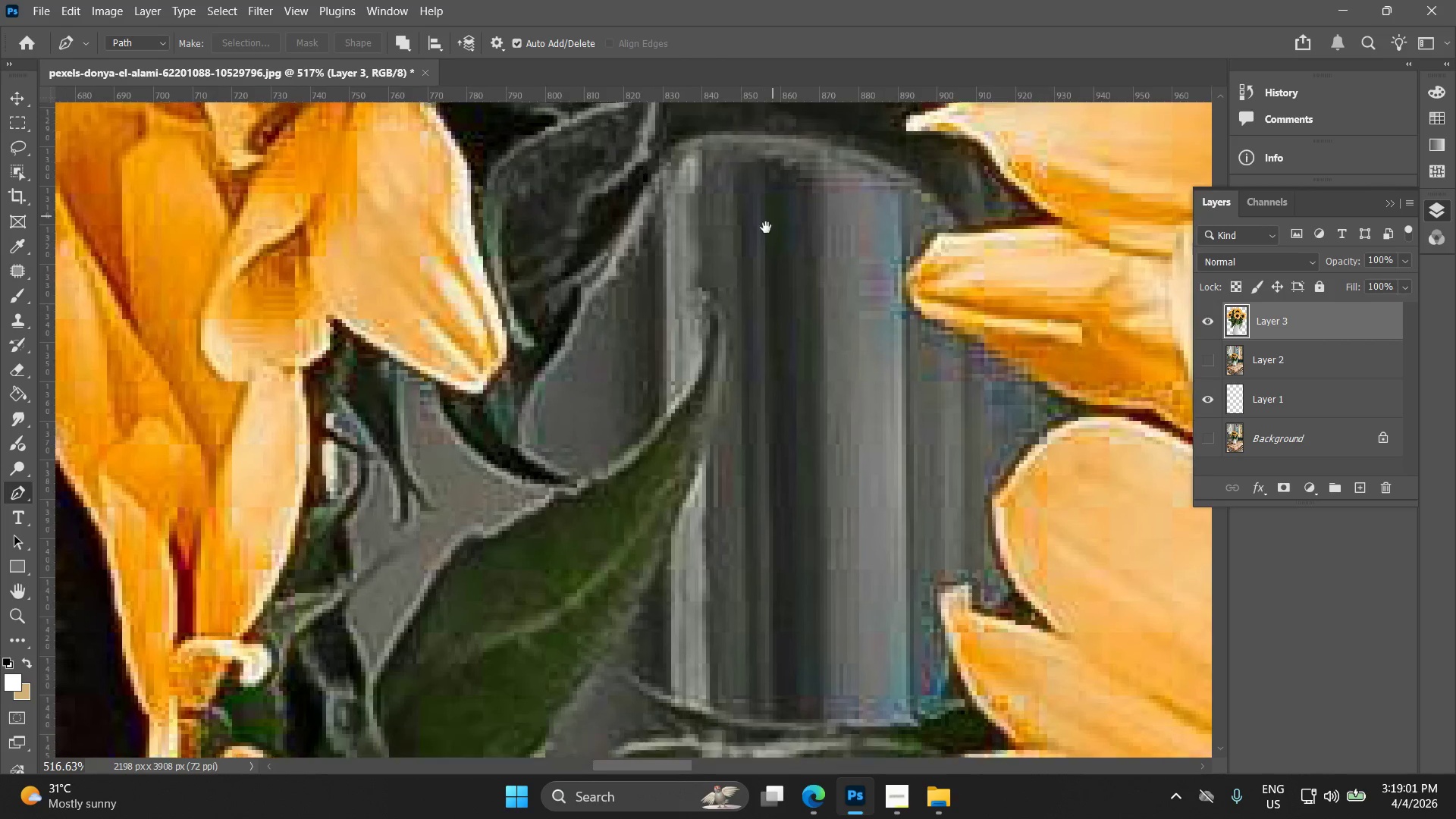 
left_click([943, 257])
 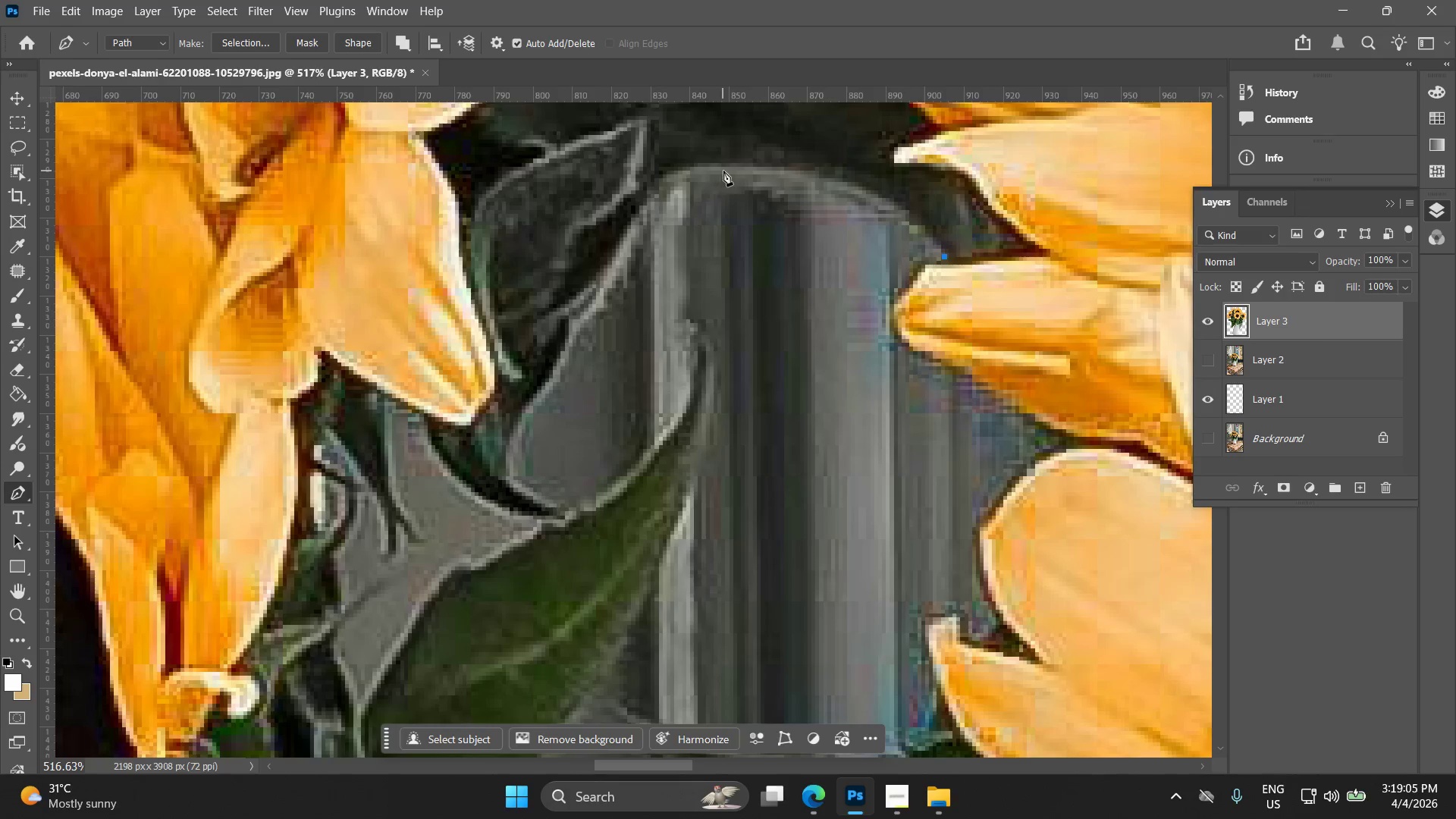 
left_click_drag(start_coordinate=[723, 169], to_coordinate=[581, 174])
 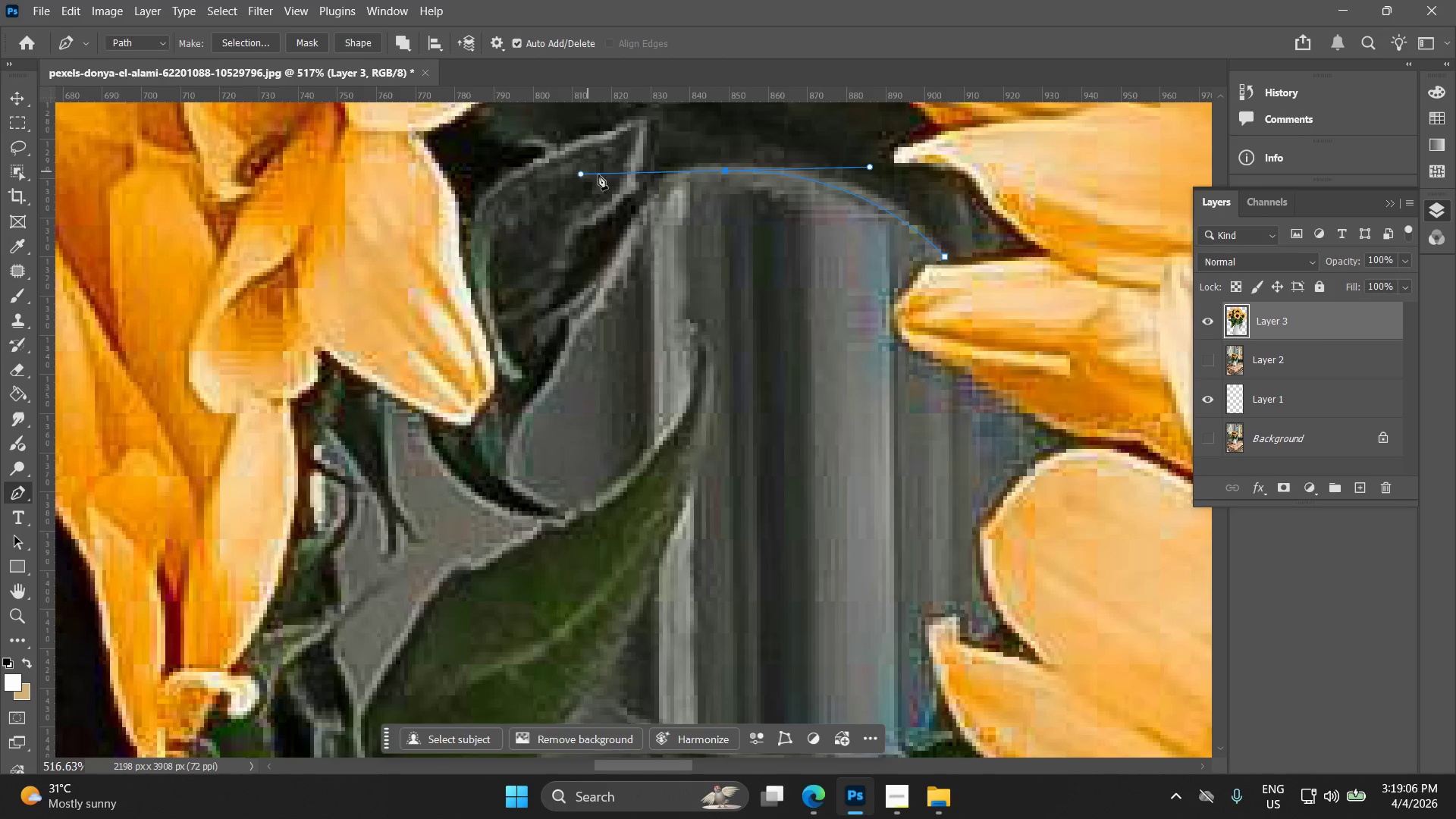 
key(Control+ControlLeft)
 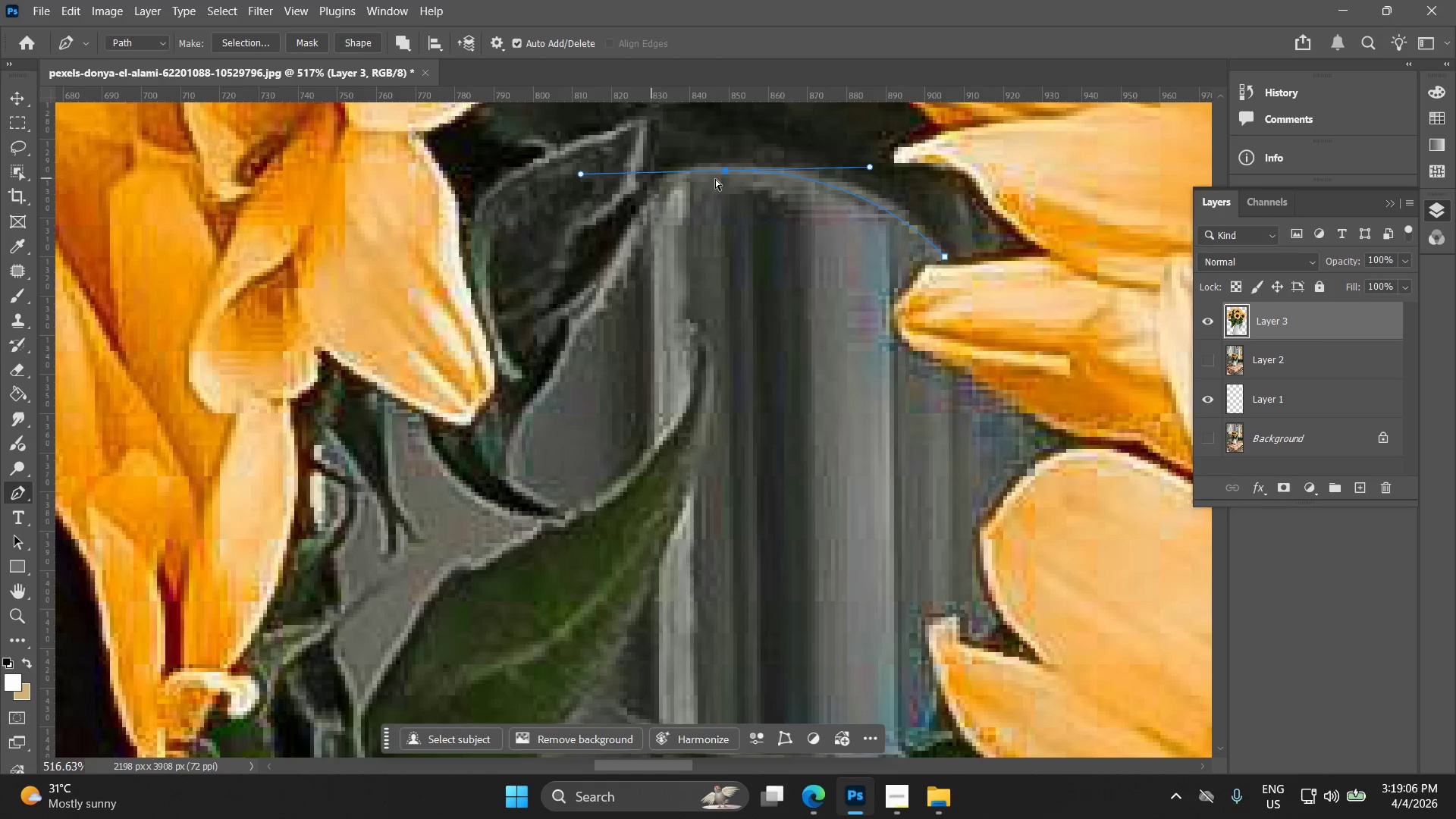 
key(Control+Z)
 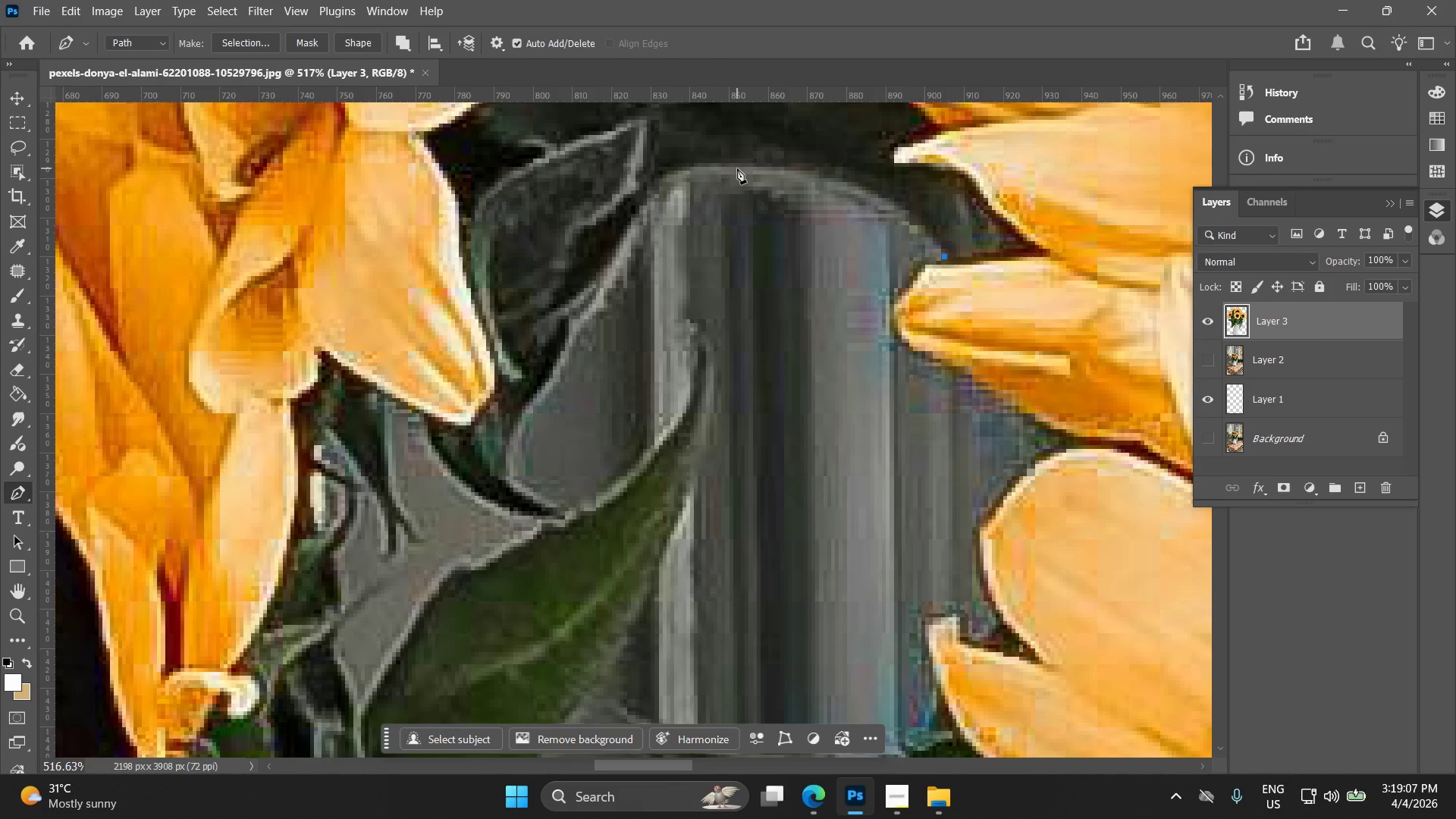 
left_click_drag(start_coordinate=[737, 168], to_coordinate=[582, 168])
 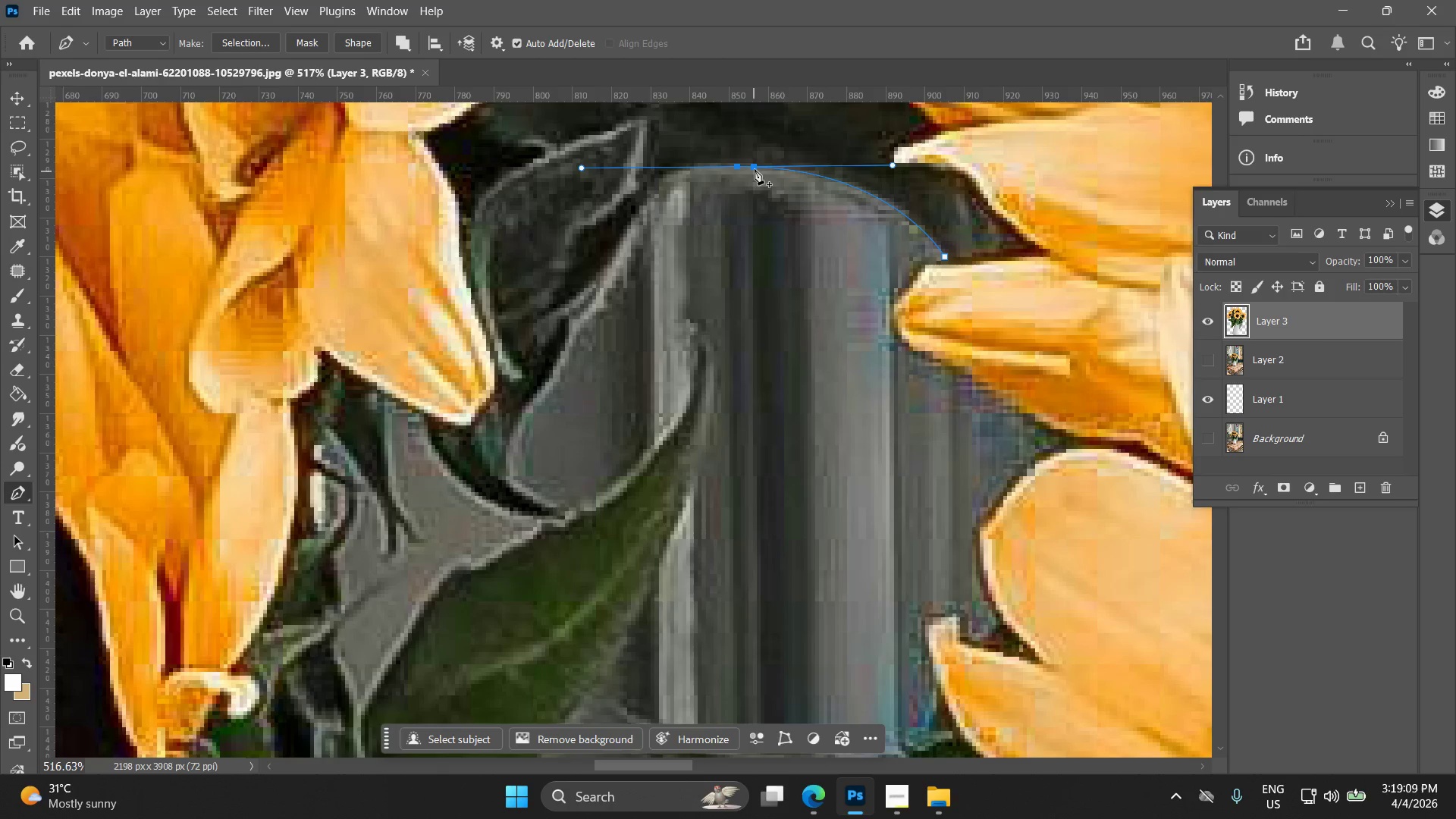 
hold_key(key=ShiftLeft, duration=0.98)
left_click([736, 164])
 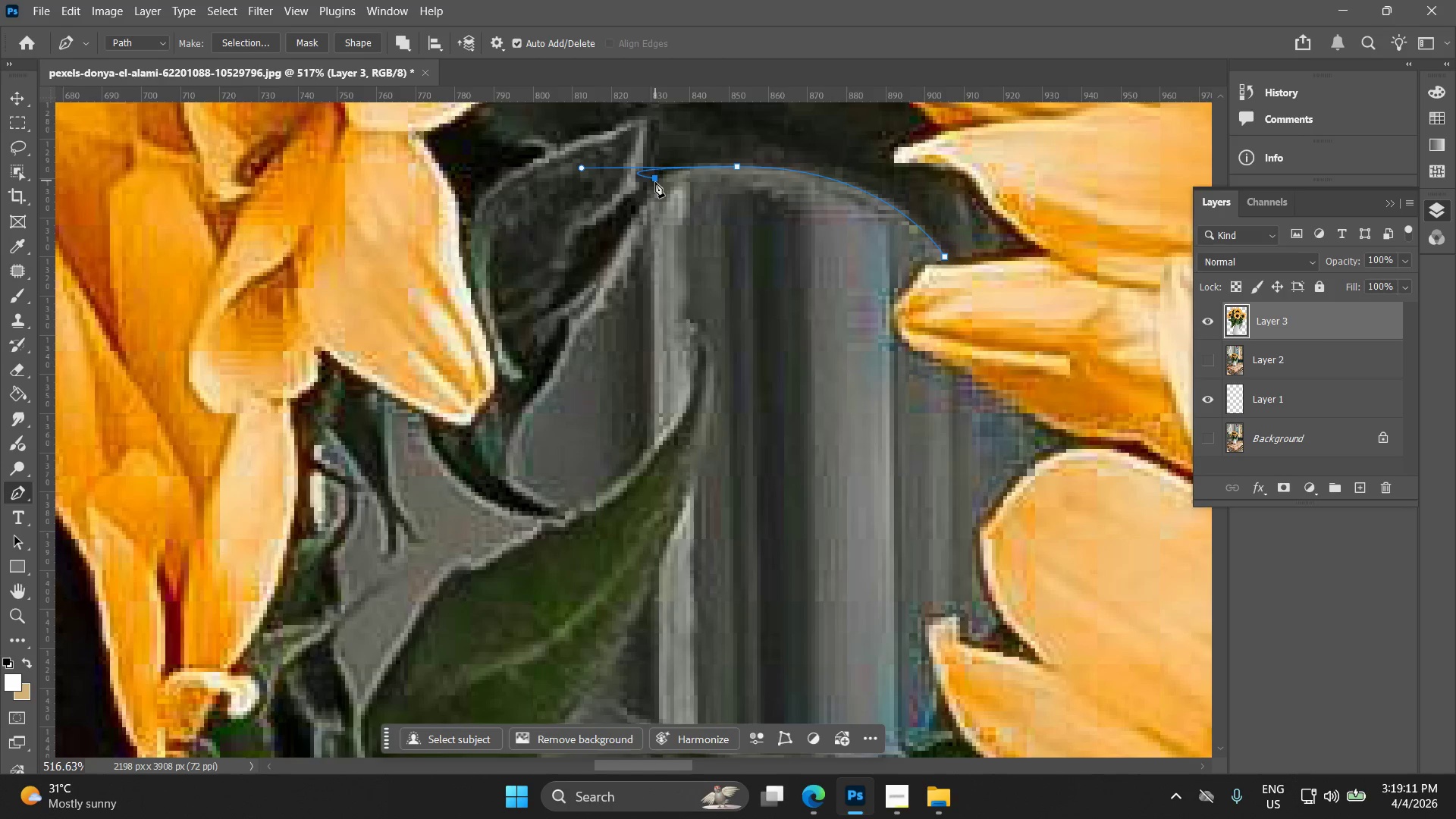 
key(Control+ControlLeft)
 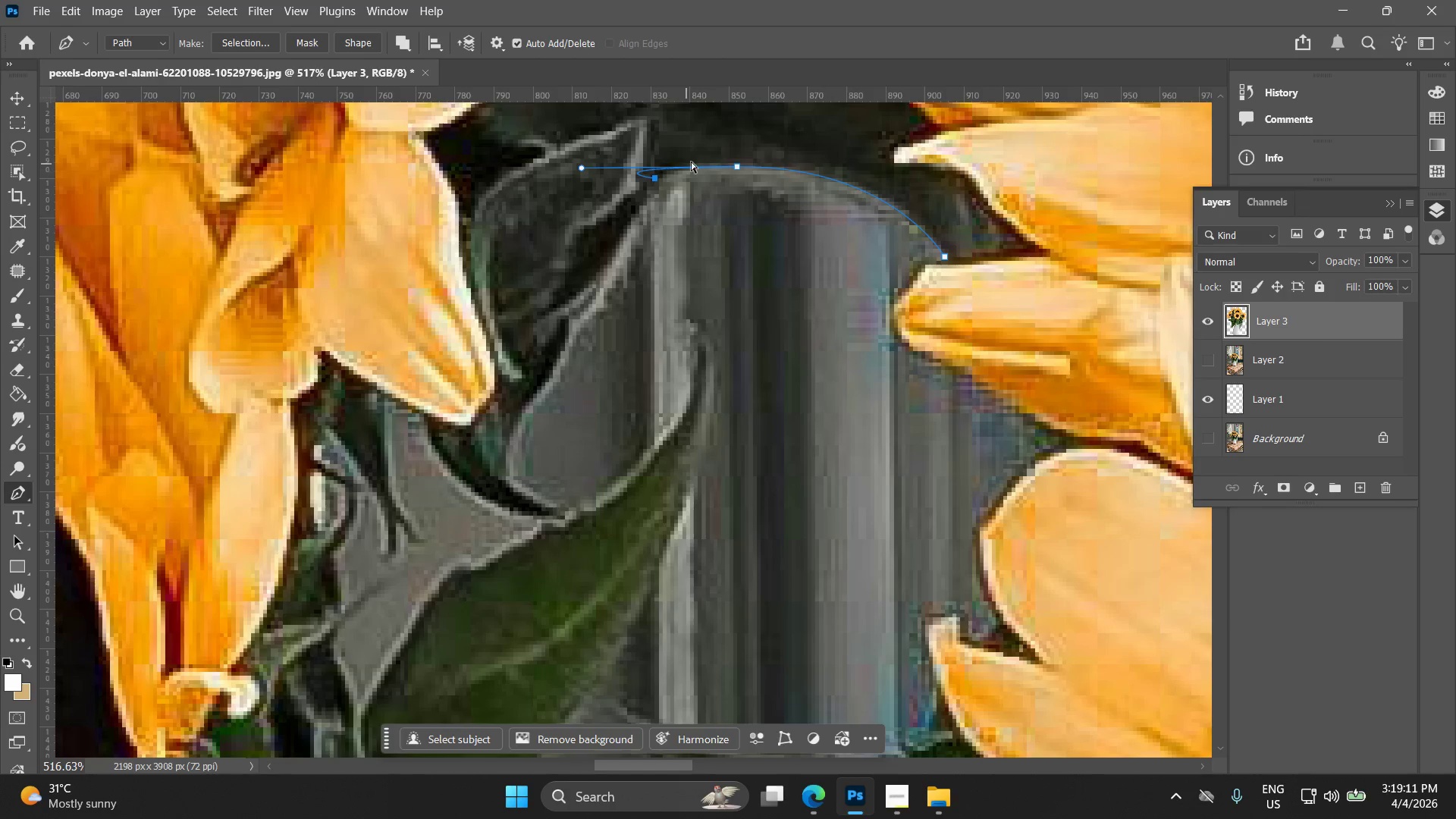 
key(Control+Z)
 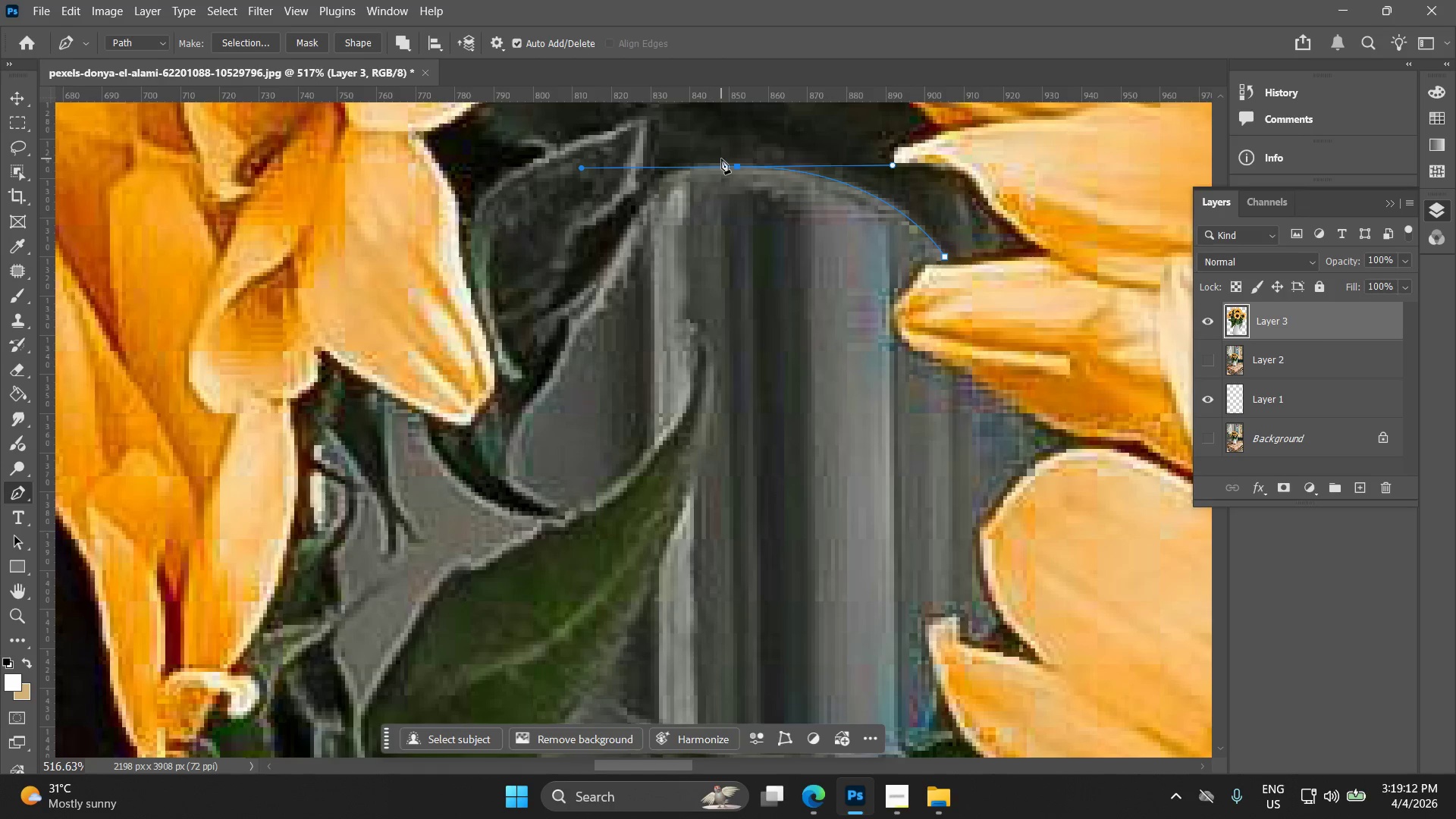 
hold_key(key=AltLeft, duration=0.72)
left_click([736, 165])
 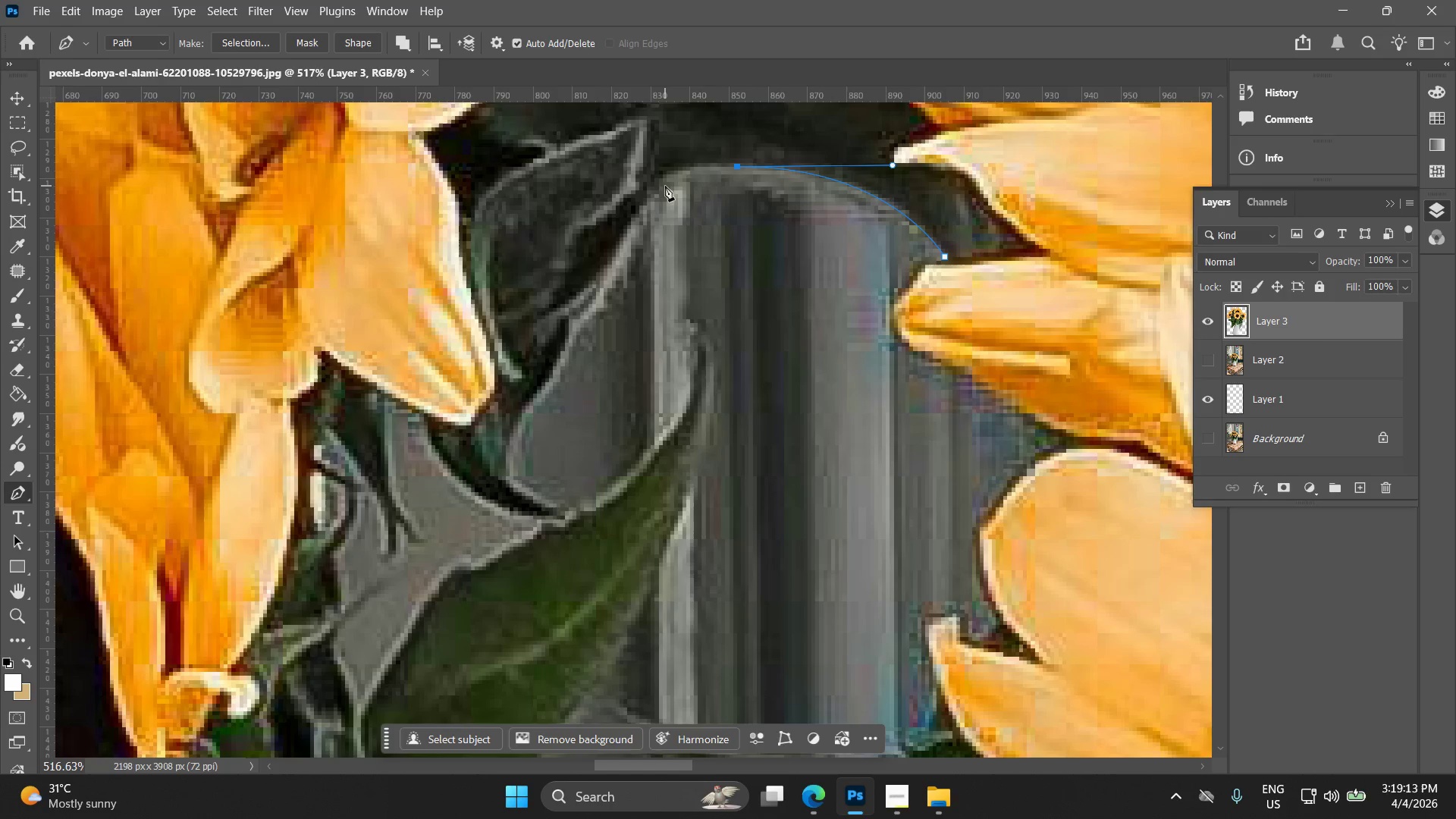 
left_click_drag(start_coordinate=[664, 187], to_coordinate=[656, 193])
 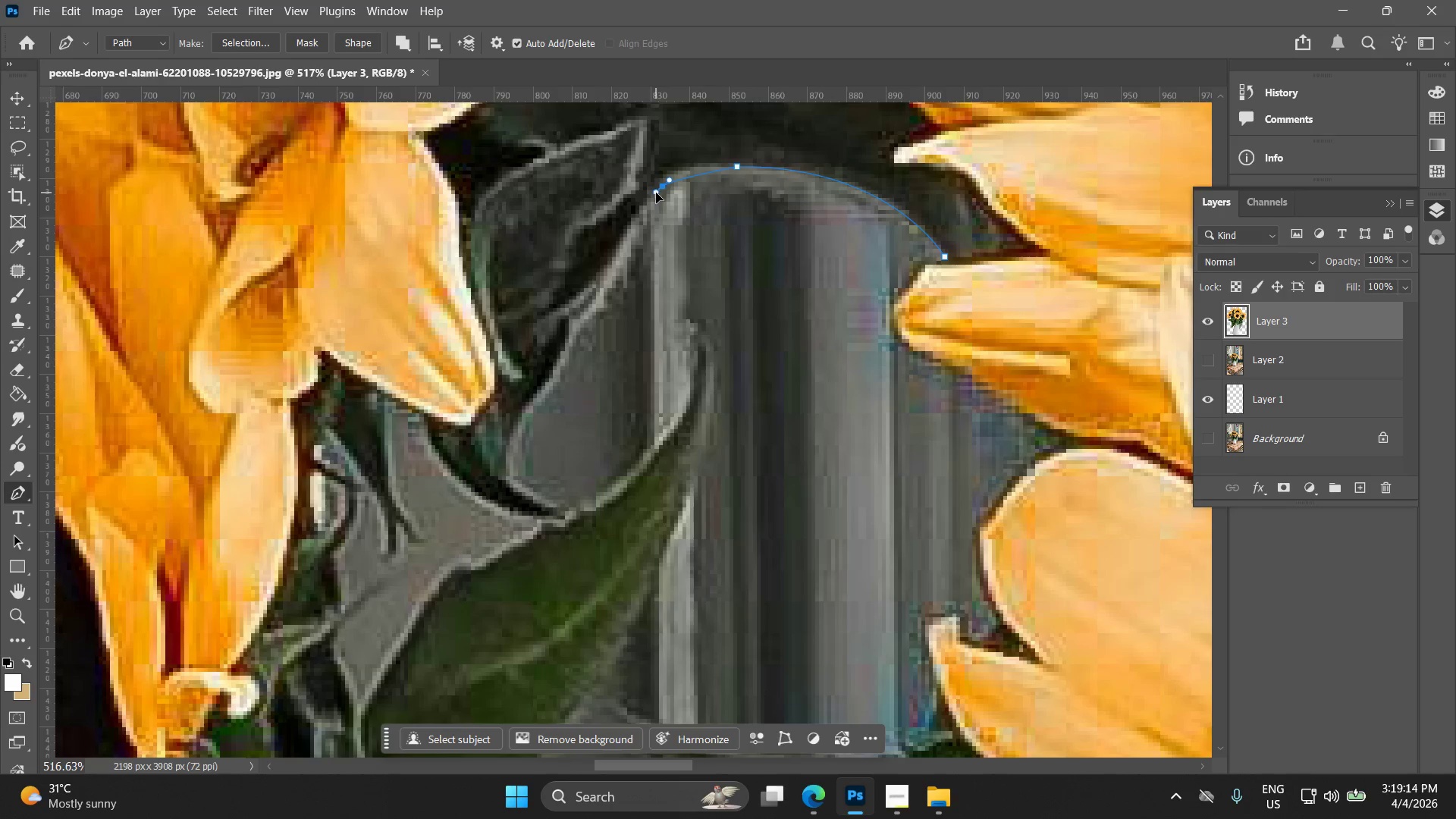 
key(Control+ControlLeft)
 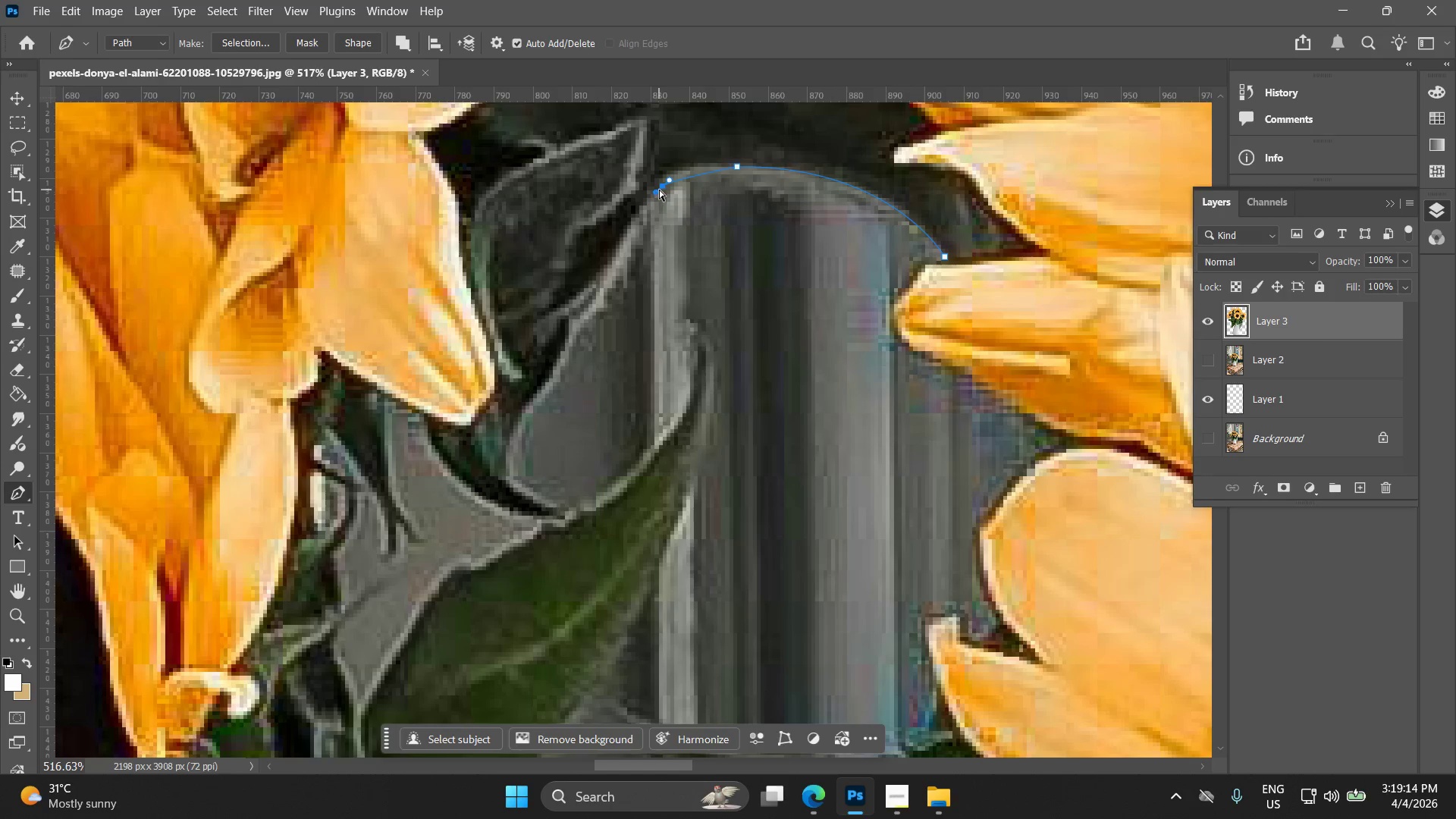 
key(Control+Z)
 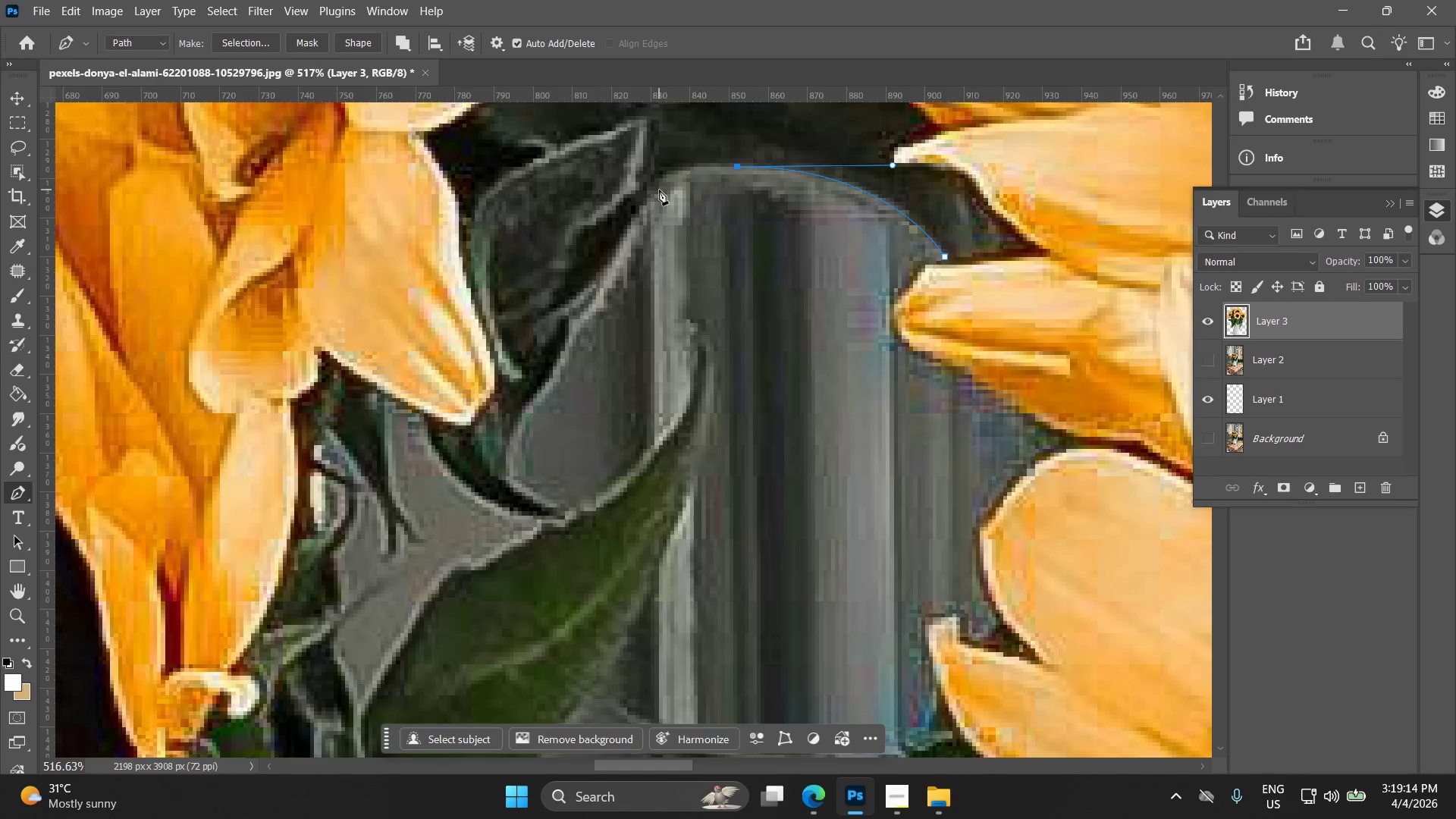 
left_click_drag(start_coordinate=[657, 188], to_coordinate=[642, 212])
 